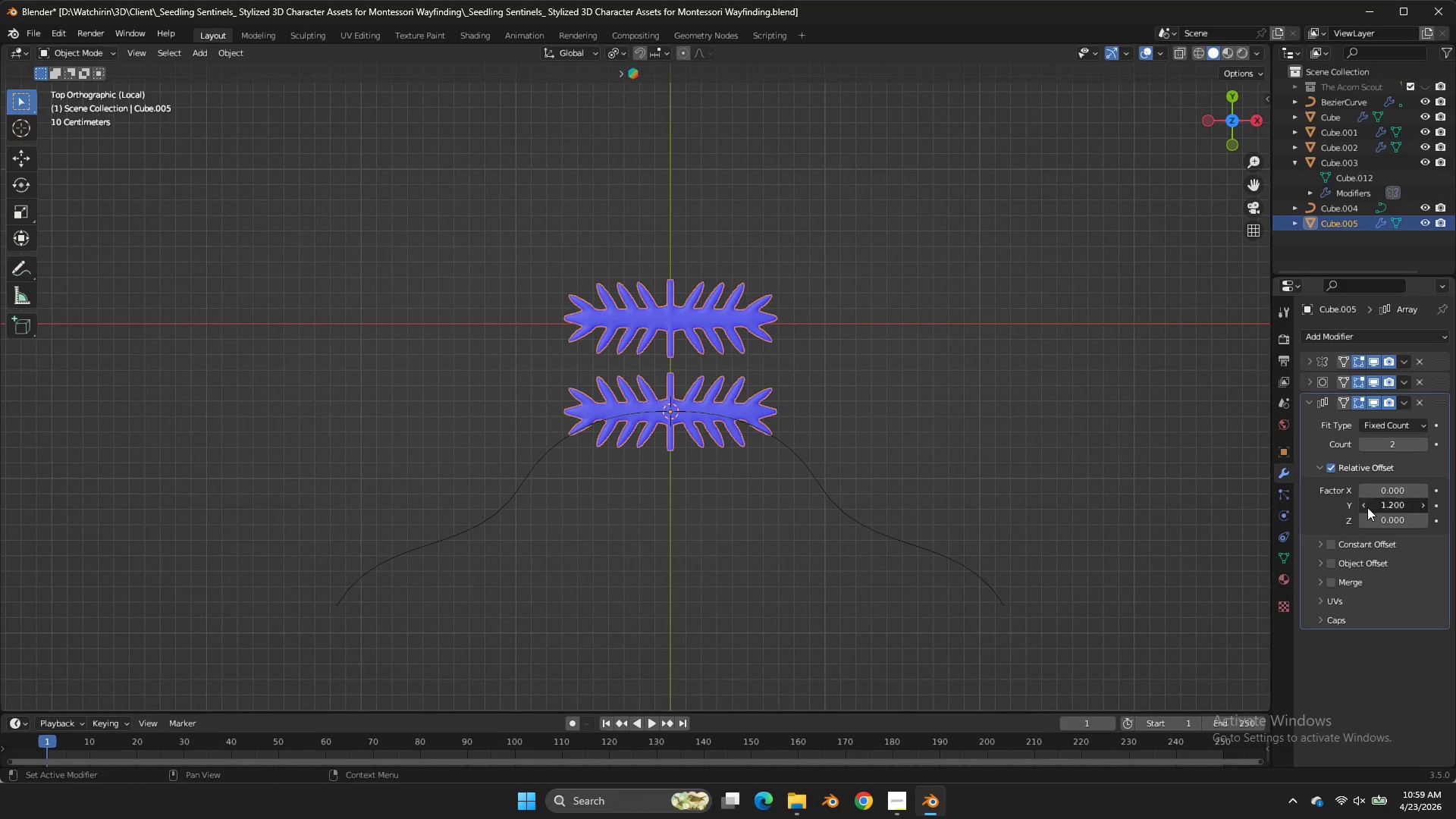 
double_click([1367, 507])
 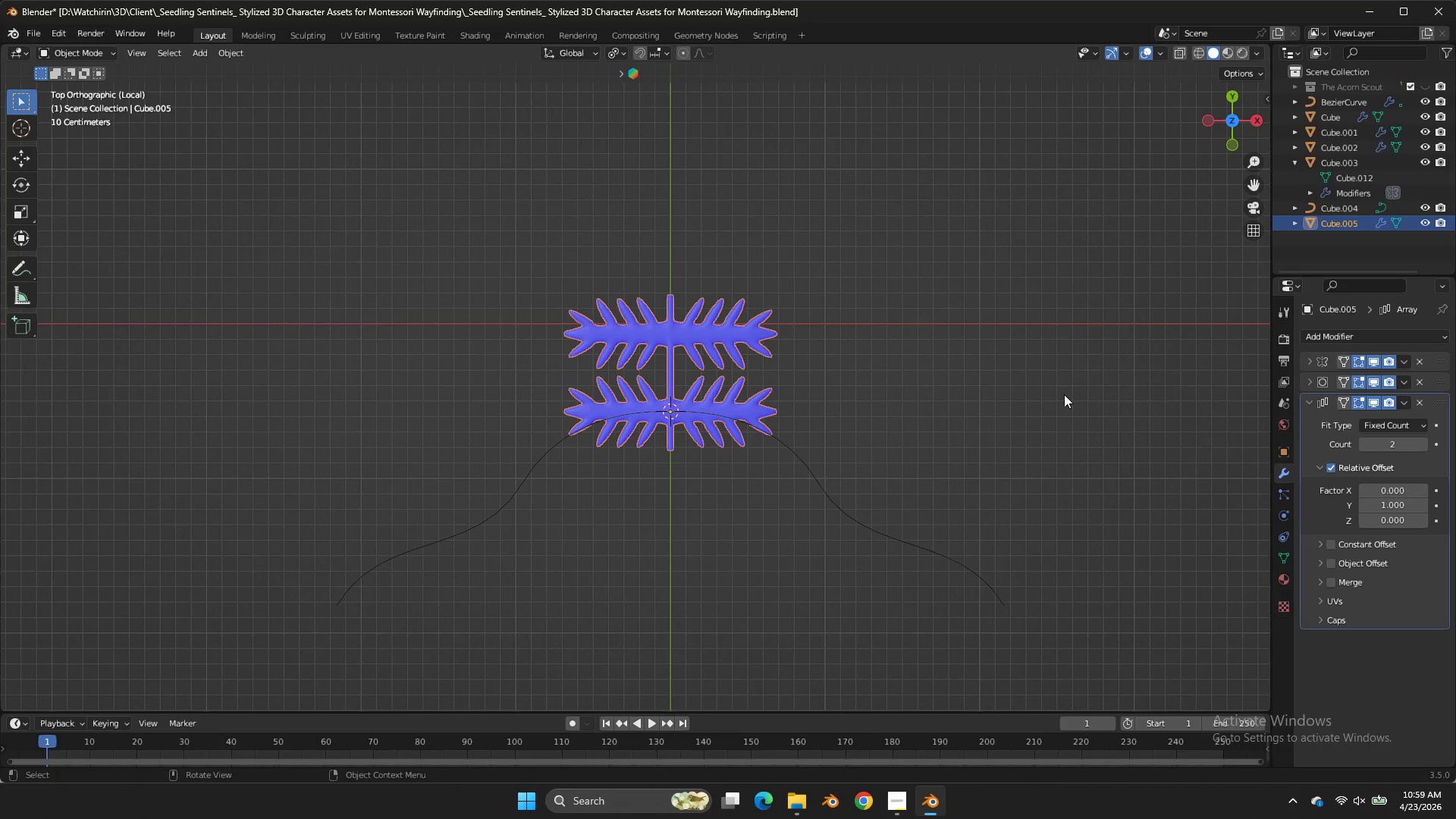 
left_click([1051, 386])
 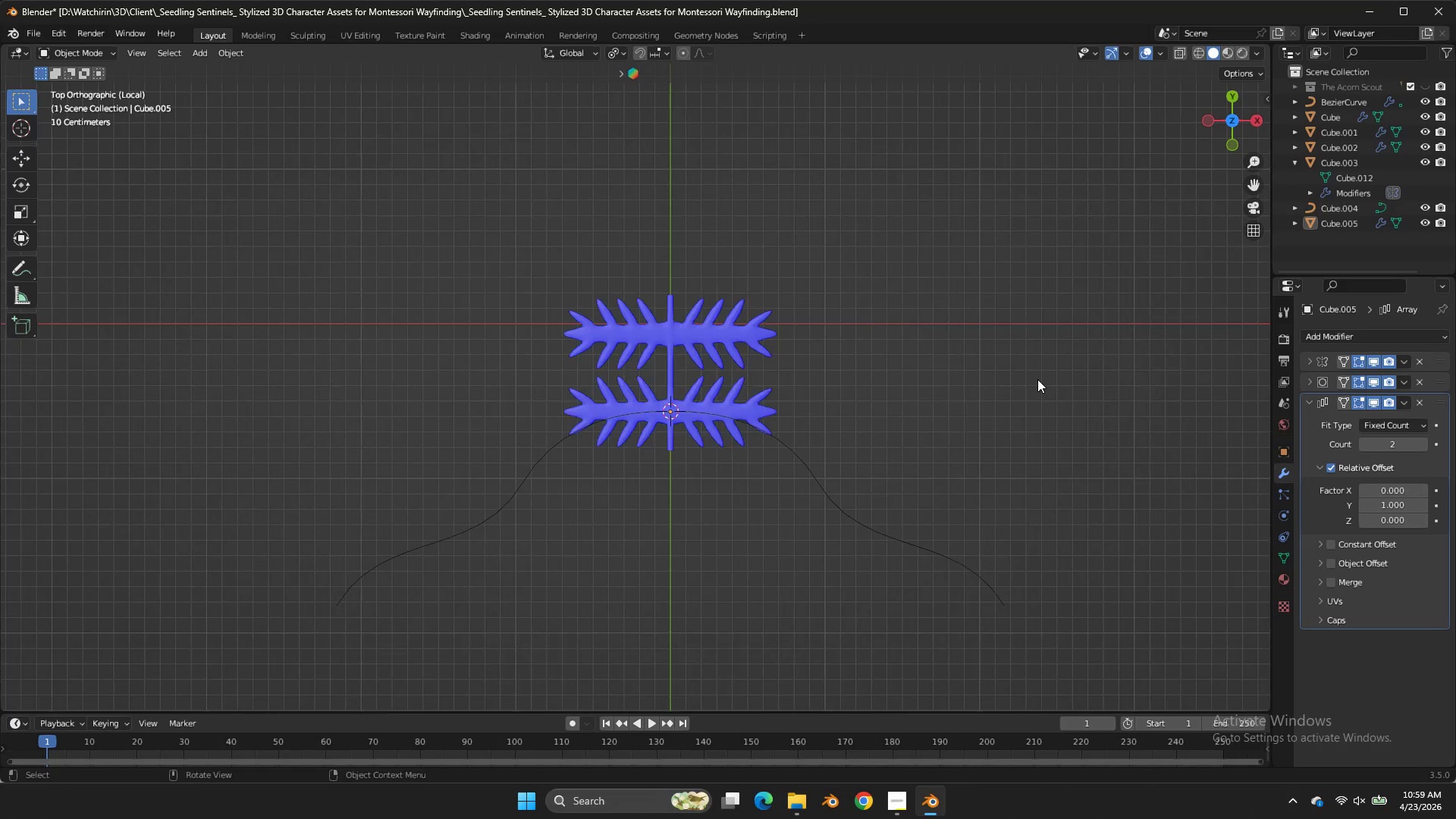 
scroll: coordinate [1037, 379], scroll_direction: up, amount: 4.0
 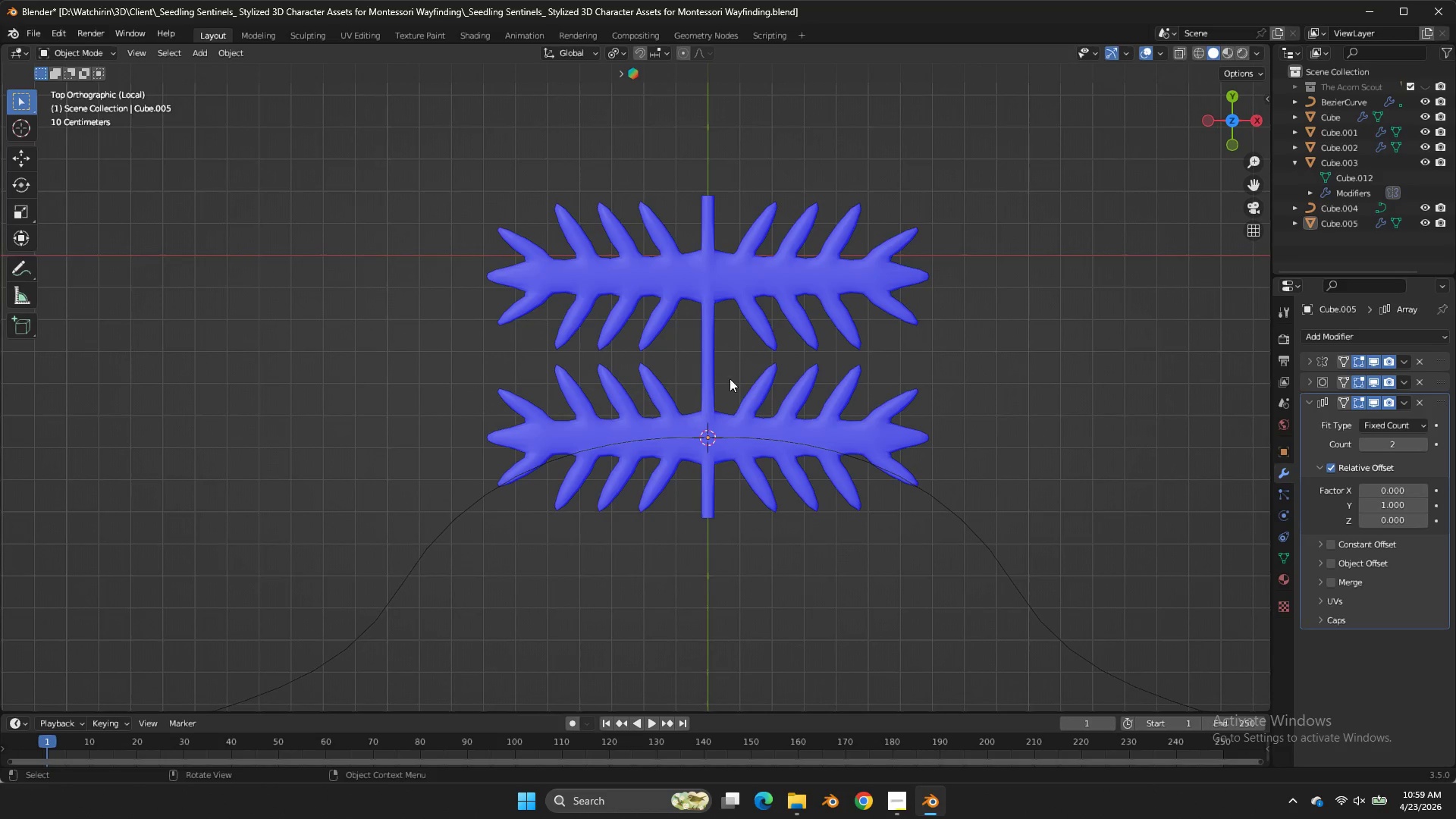 
double_click([730, 378])
 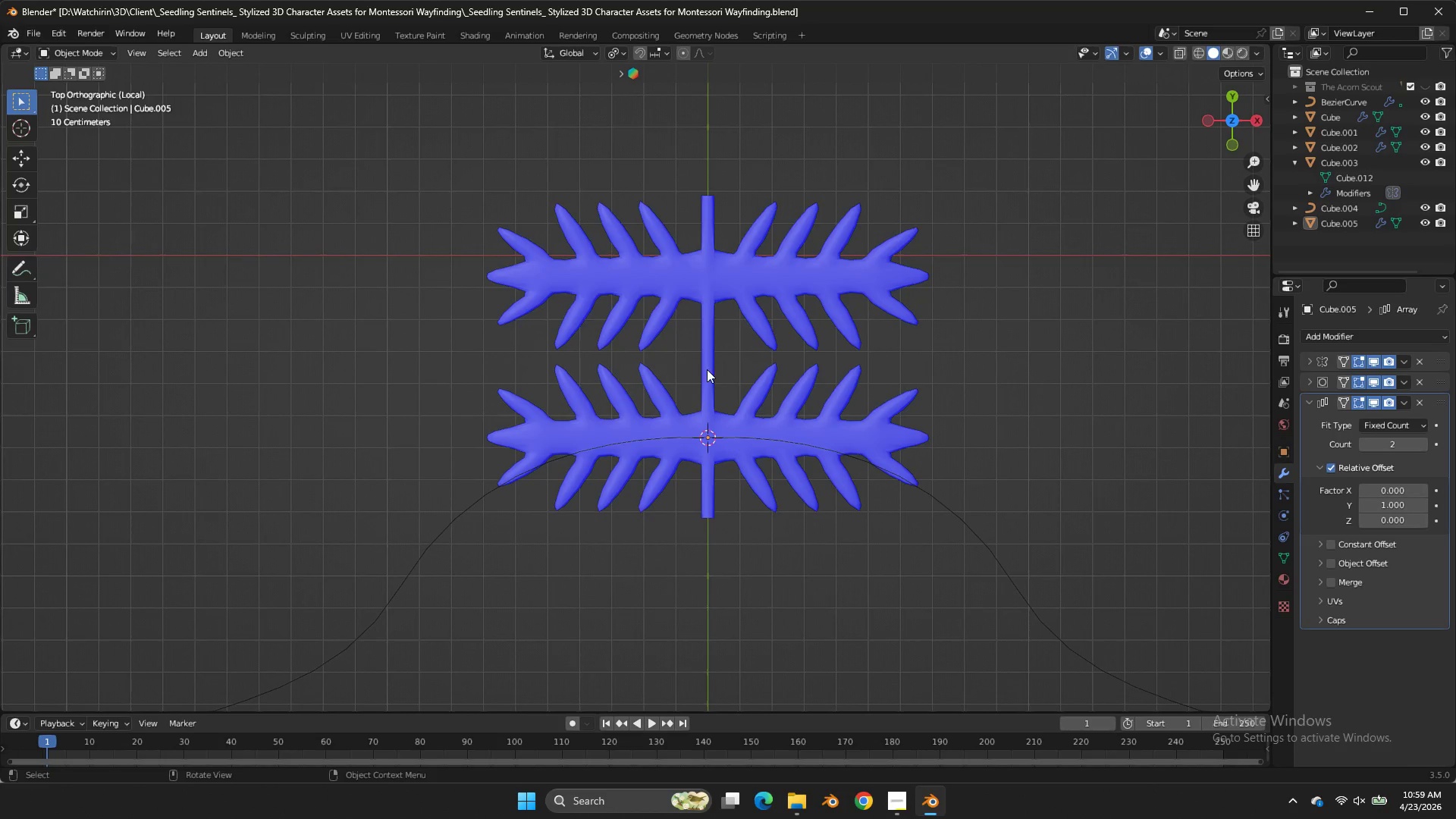 
triple_click([707, 369])
 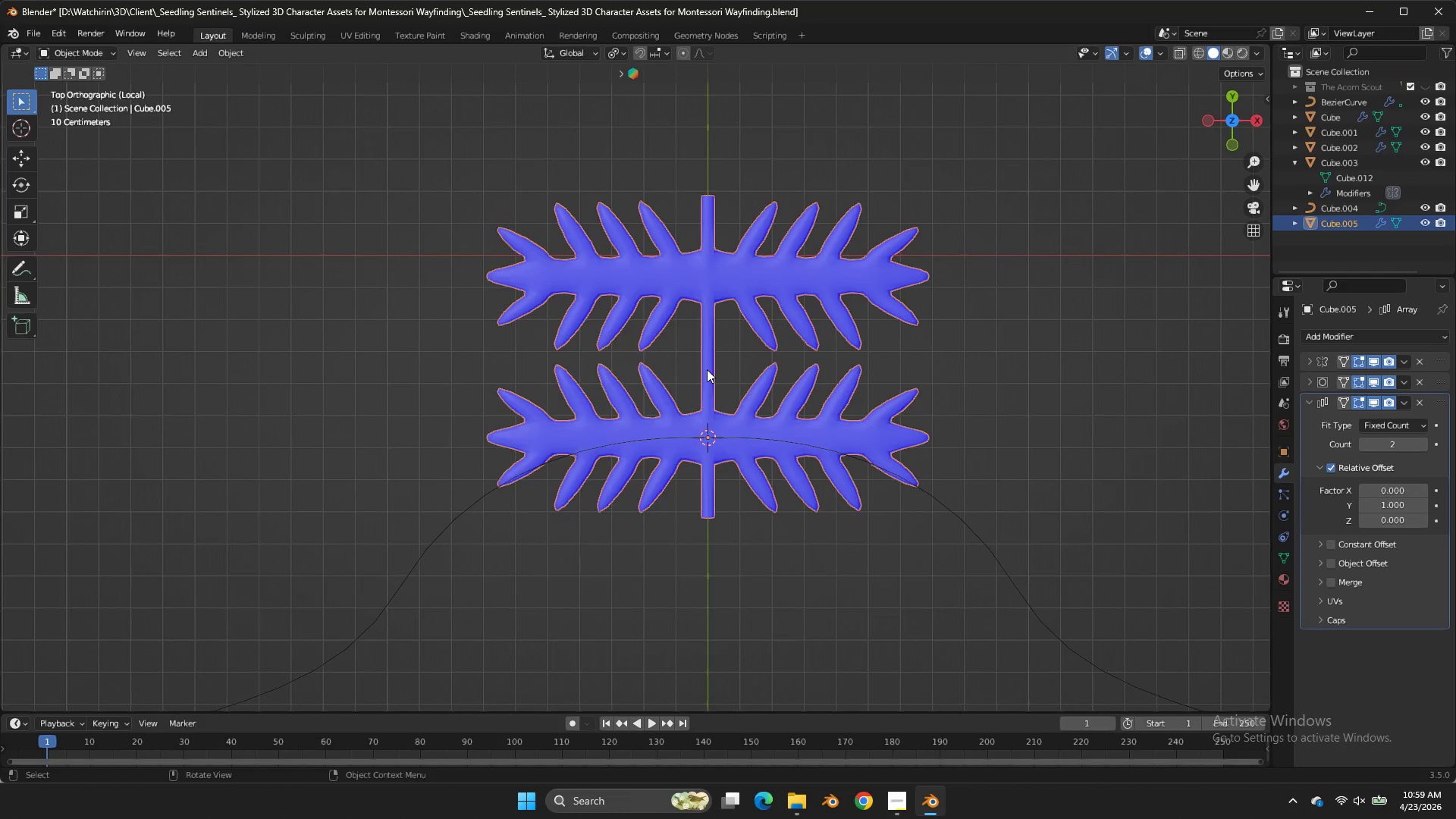 
key(Tab)
 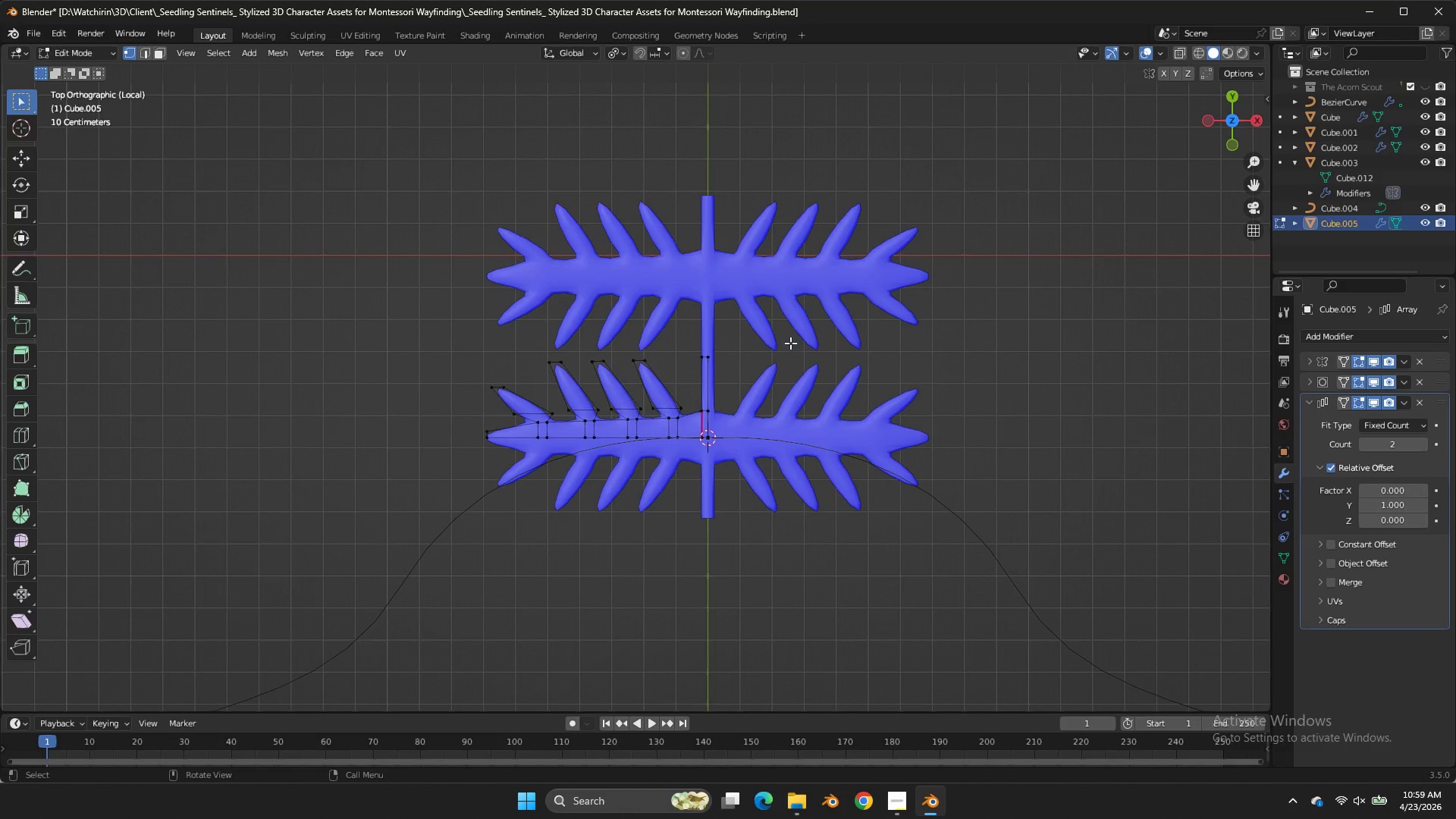 
key(Z)
 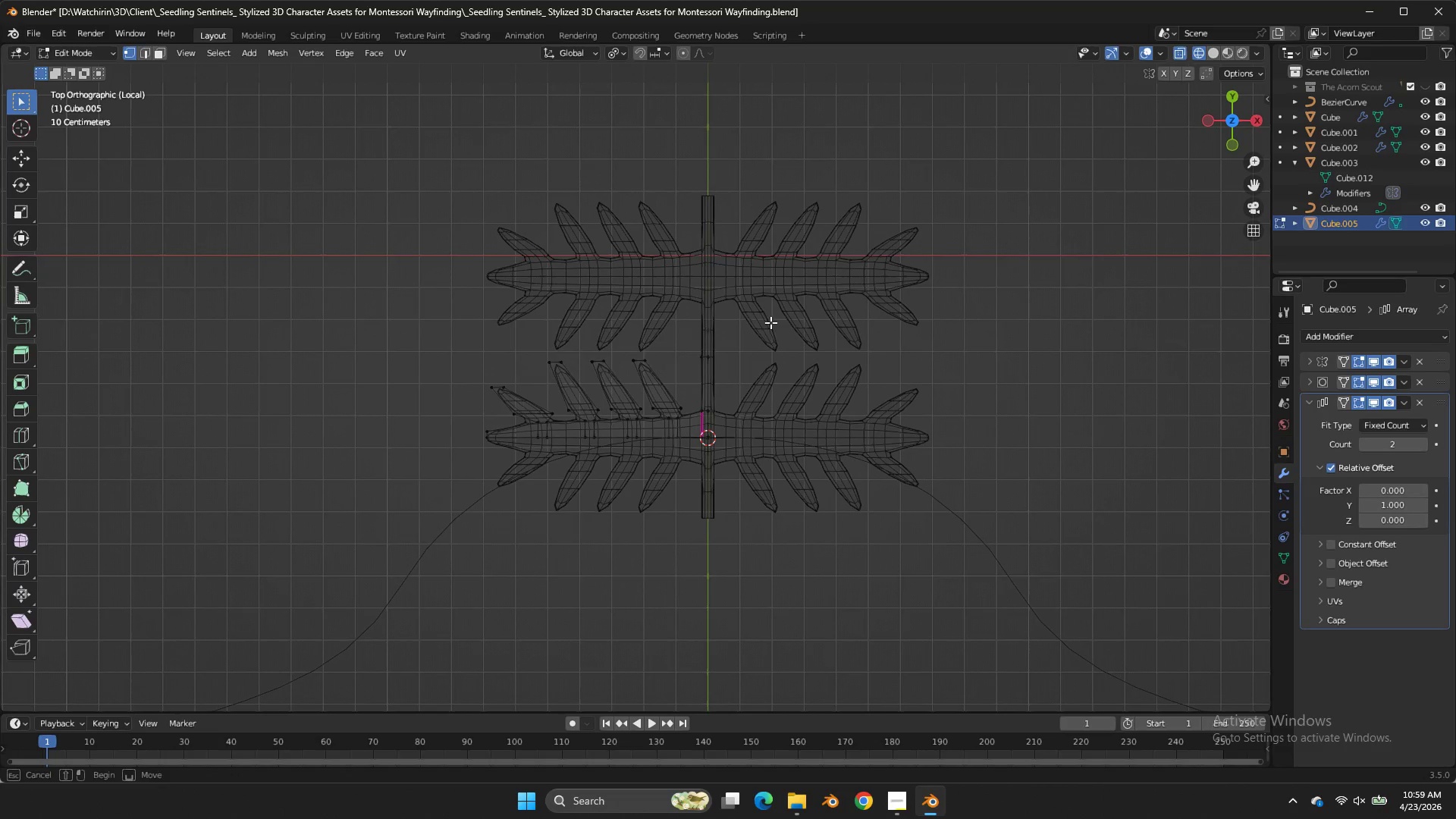 
left_click_drag(start_coordinate=[774, 322], to_coordinate=[499, 399])
 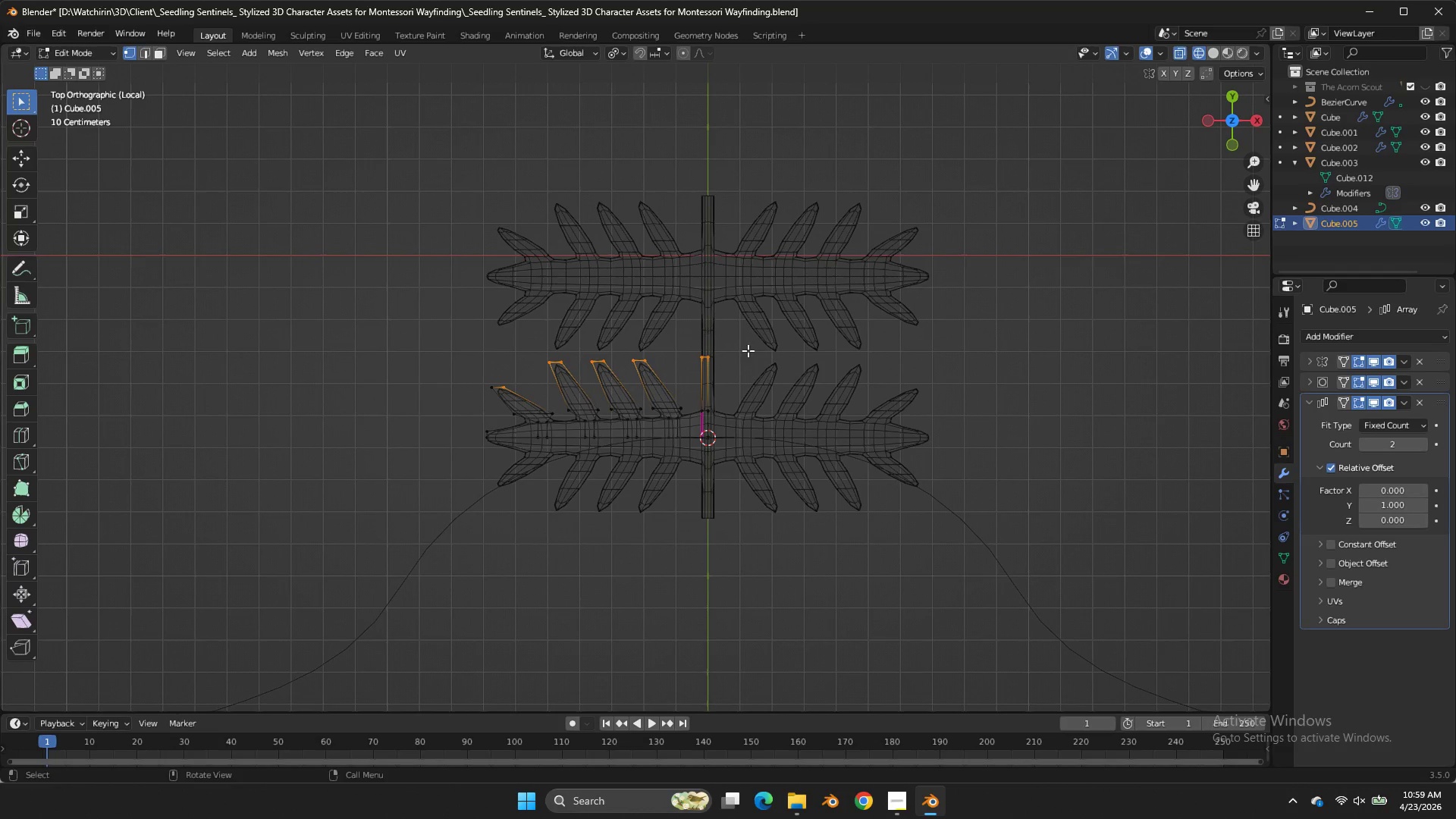 
left_click_drag(start_coordinate=[745, 343], to_coordinate=[687, 382])
 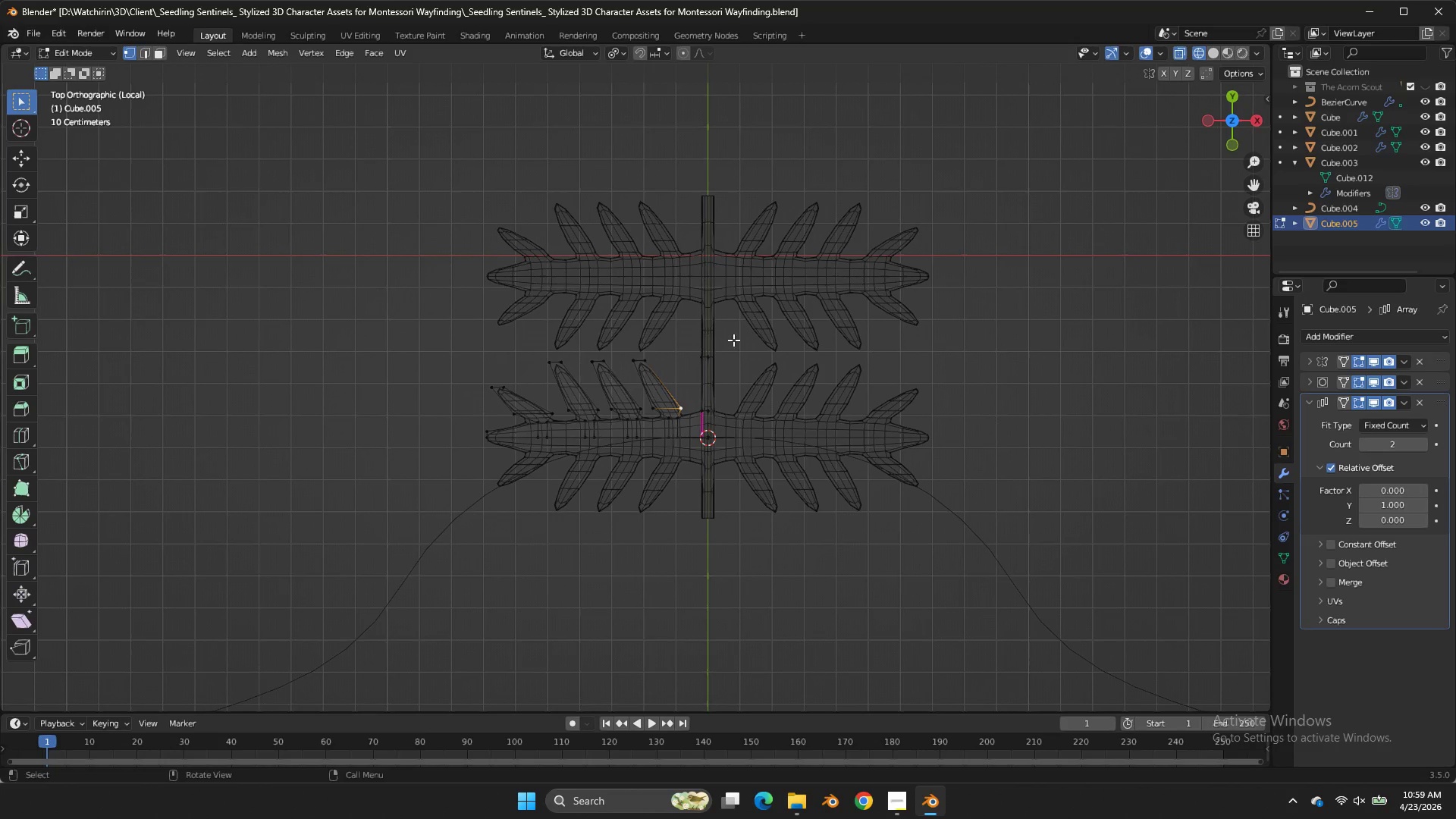 
double_click([687, 382])
 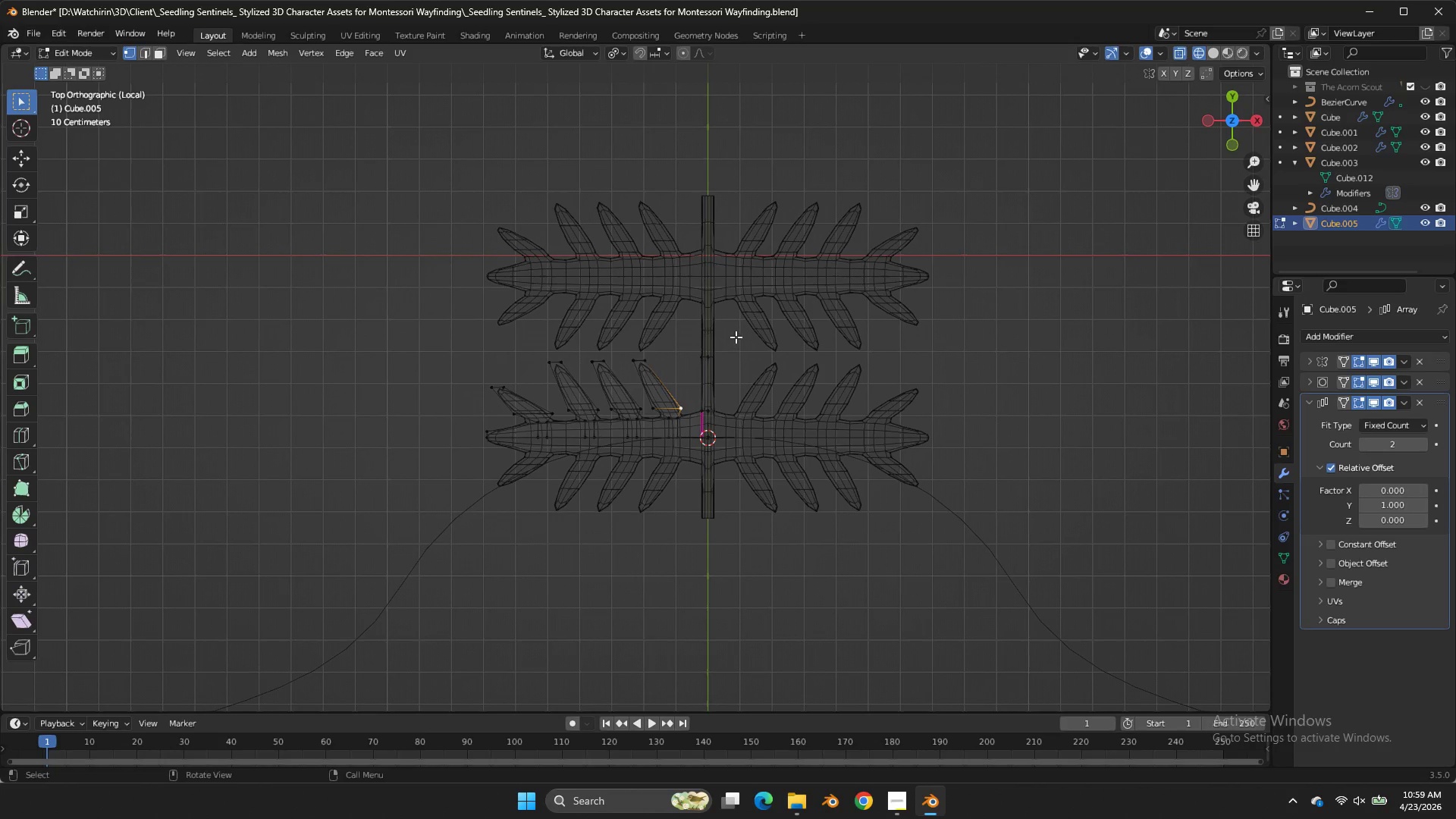 
left_click_drag(start_coordinate=[736, 336], to_coordinate=[714, 365])
 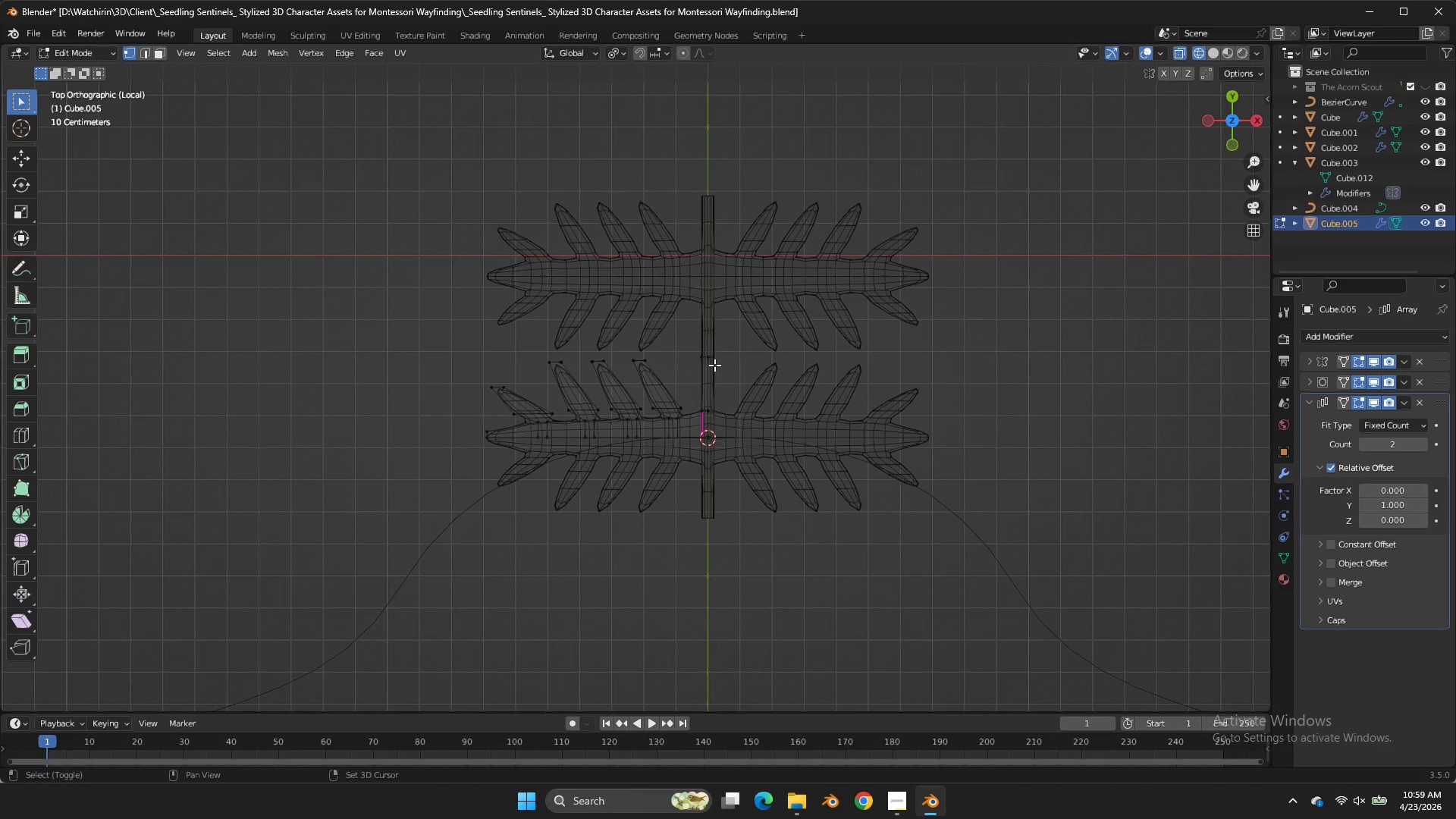 
hold_key(key=ShiftLeft, duration=0.83)
left_click_drag(start_coordinate=[726, 345], to_coordinate=[712, 363])
 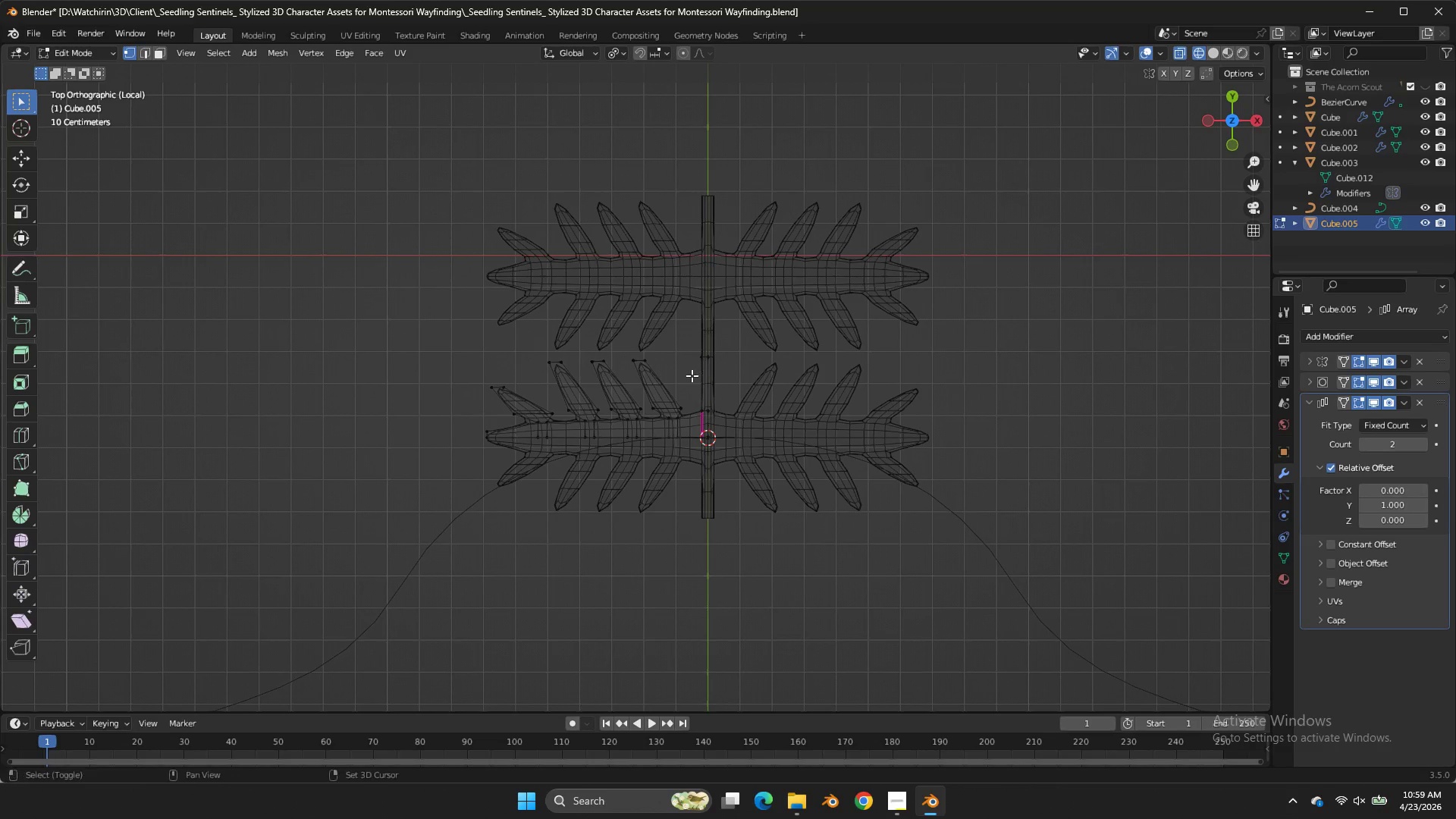 
left_click_drag(start_coordinate=[703, 369], to_coordinate=[692, 375])
 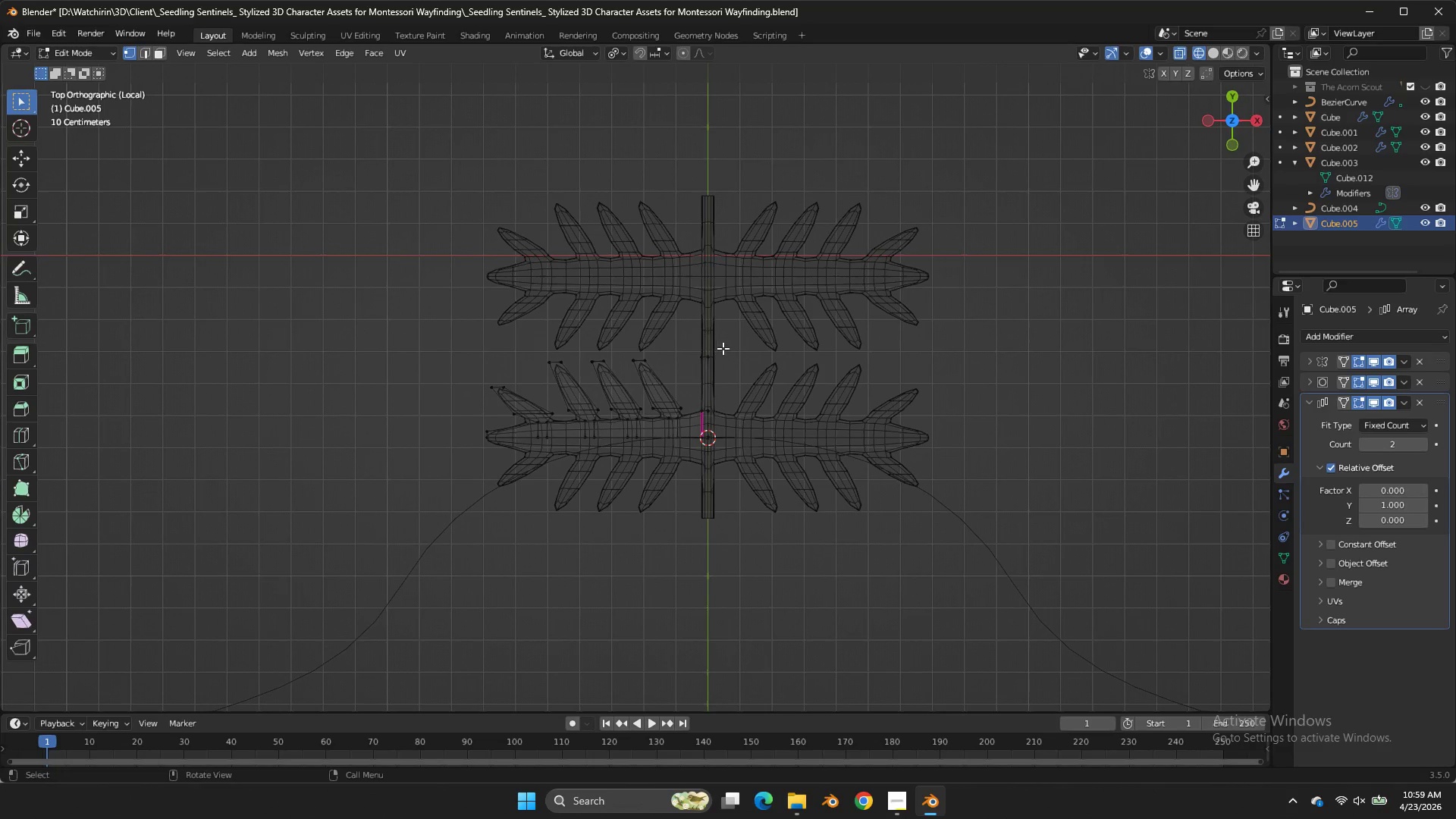 
key(Control+ControlLeft)
 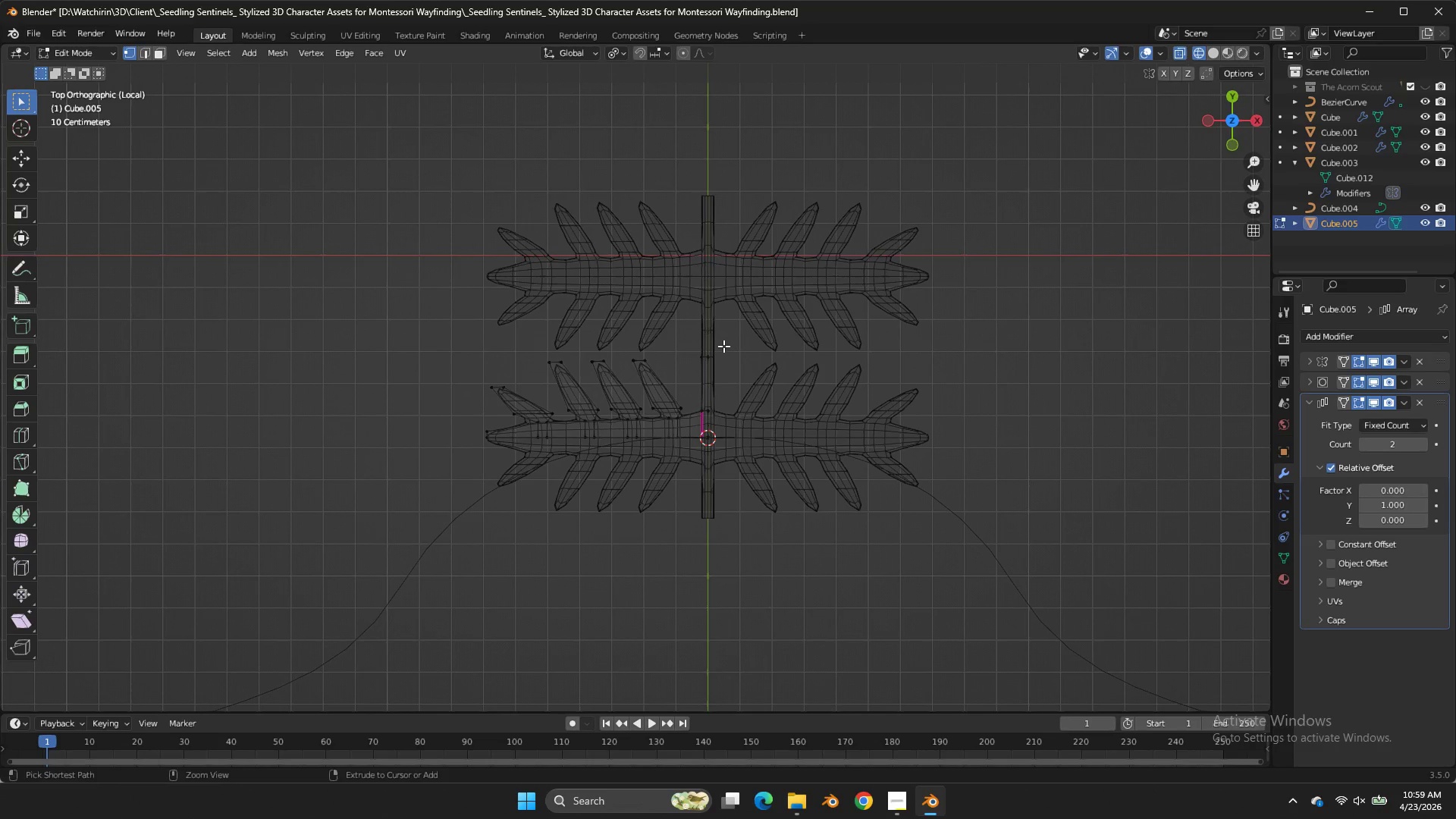 
key(Control+Z)
 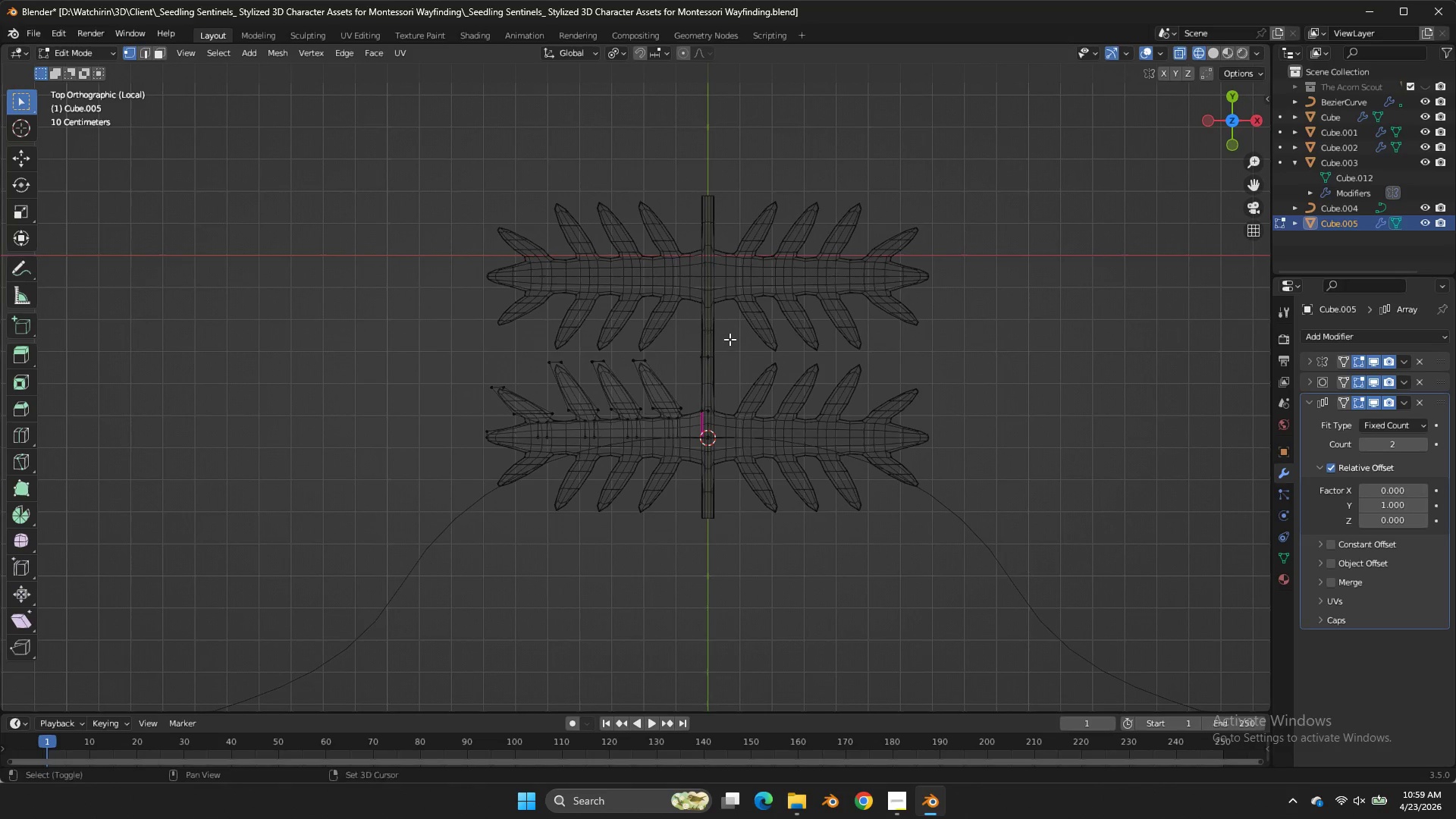 
hold_key(key=ShiftLeft, duration=1.74)
left_click_drag(start_coordinate=[730, 339], to_coordinate=[678, 381])
 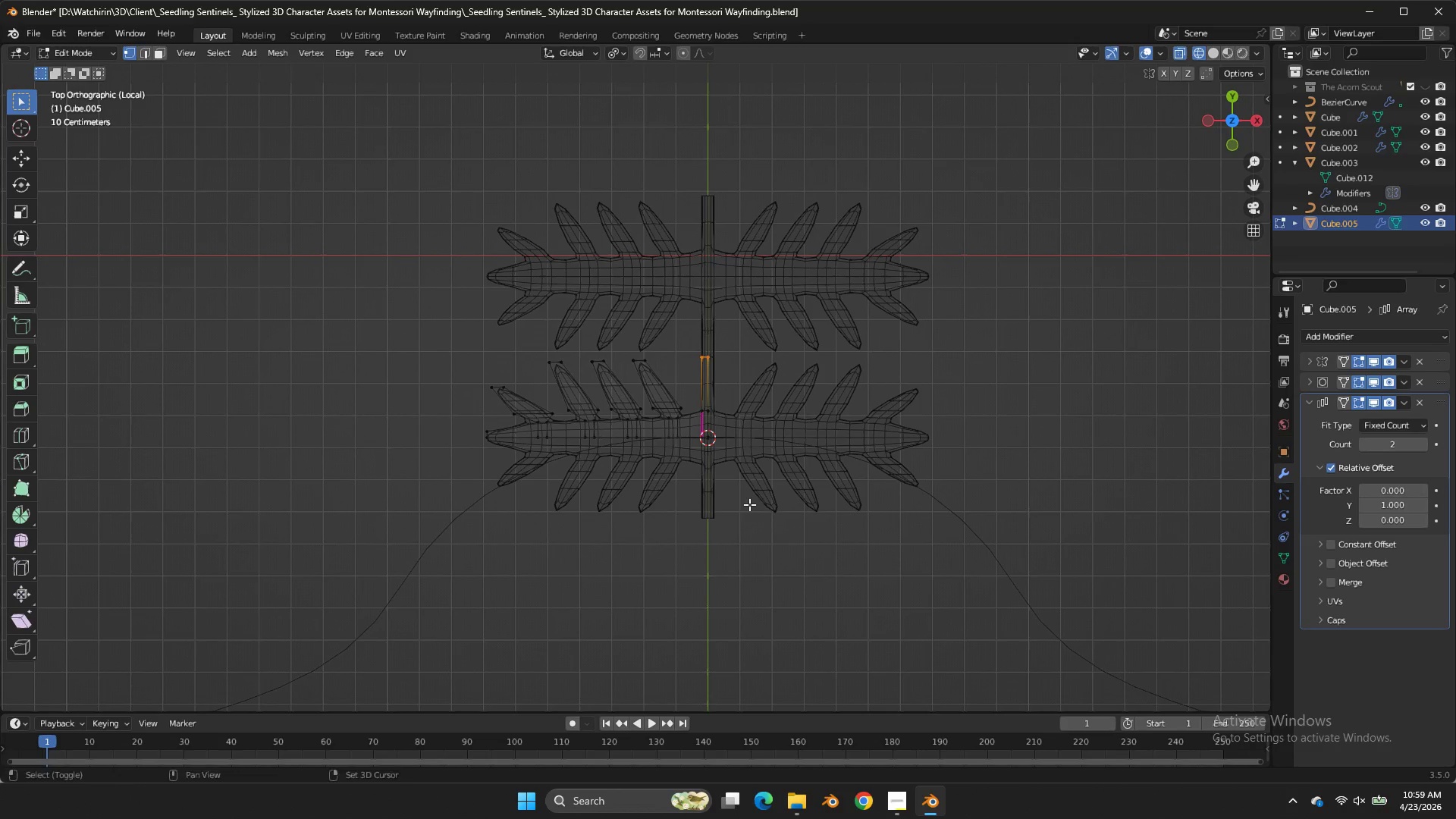 
left_click_drag(start_coordinate=[748, 504], to_coordinate=[676, 525])
 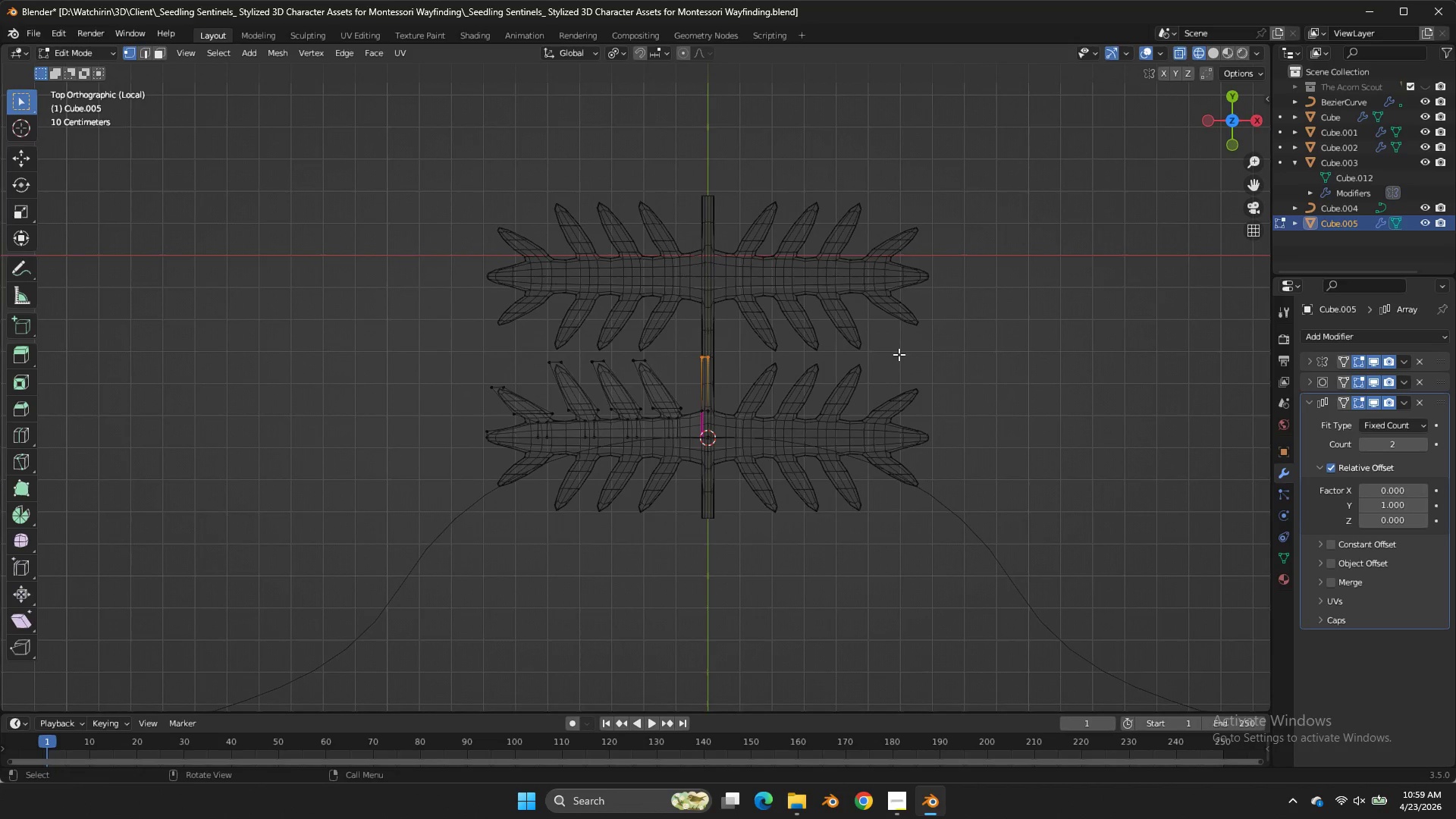 
key(G)
 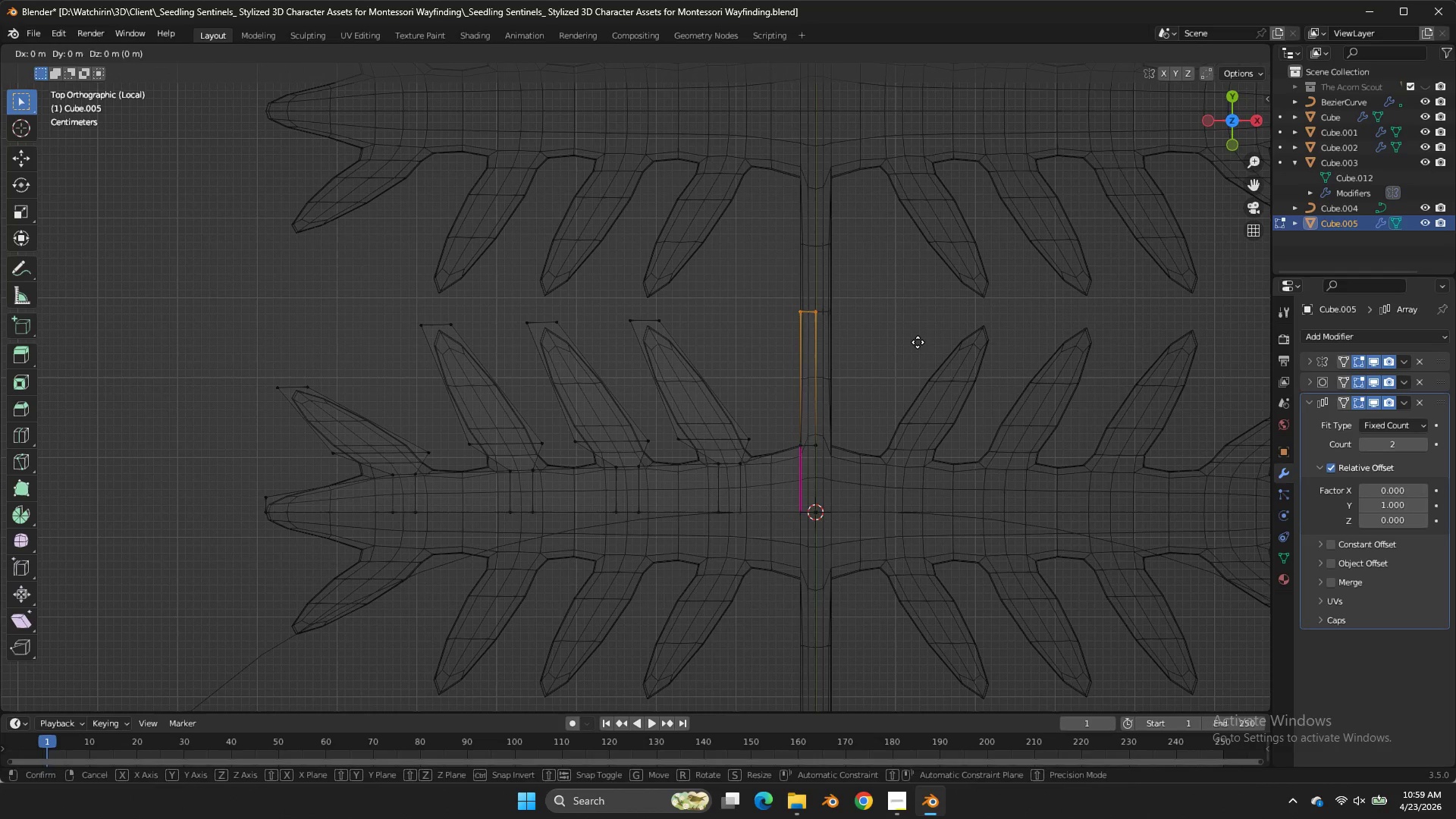 
scroll: coordinate [899, 354], scroll_direction: up, amount: 5.0
 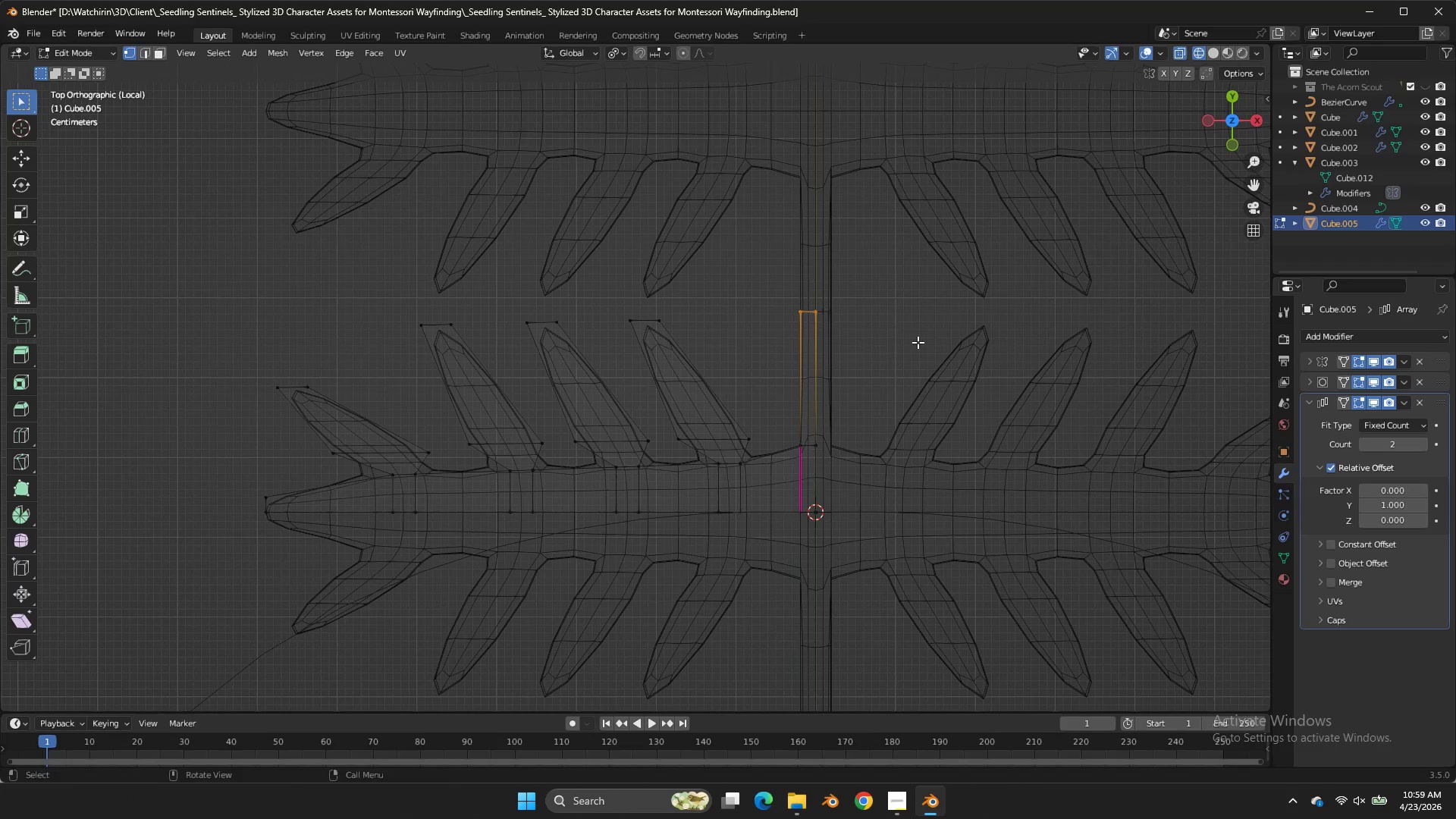 
key(Y)
 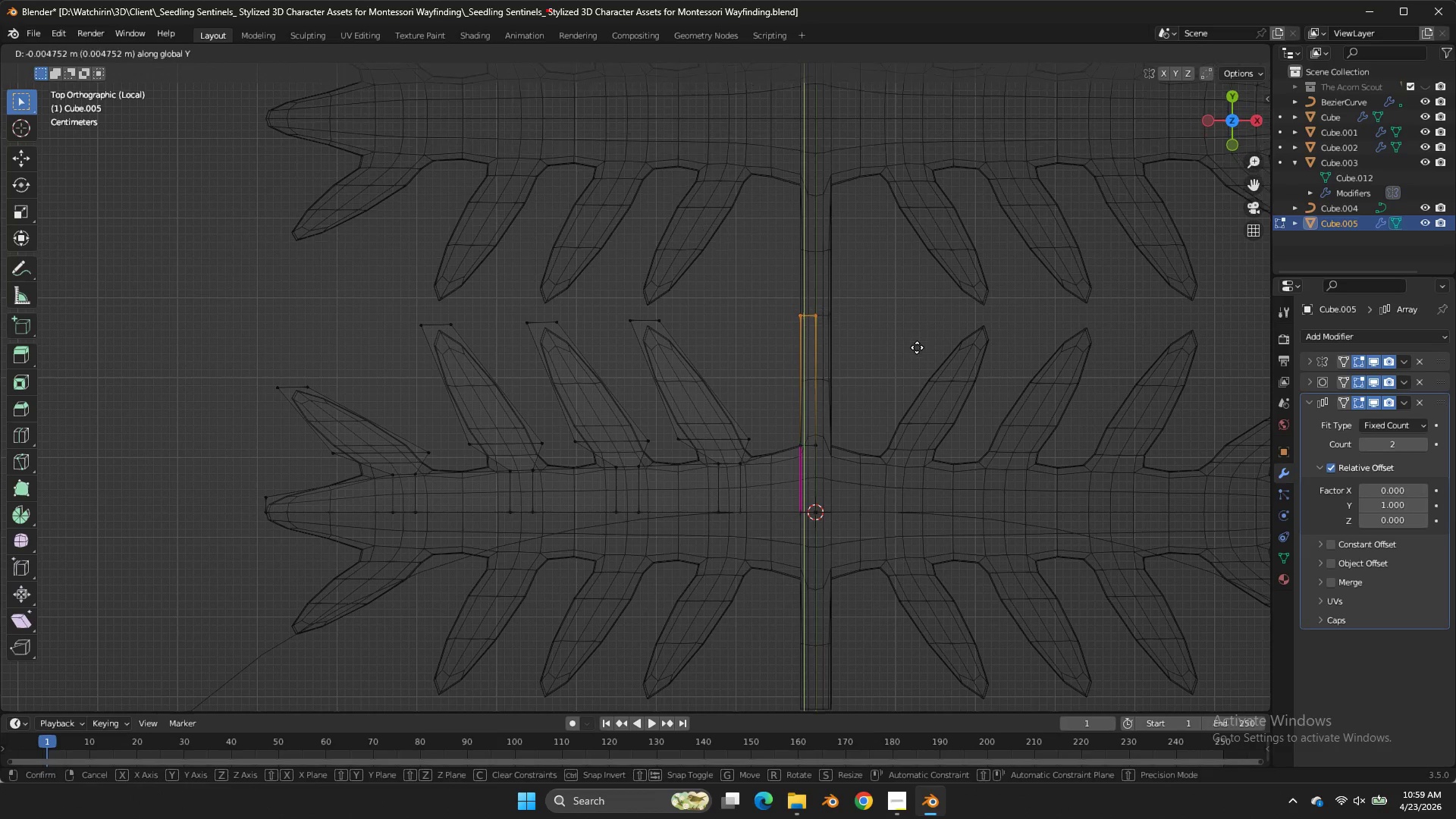 
hold_key(key=ShiftLeft, duration=7.0)
 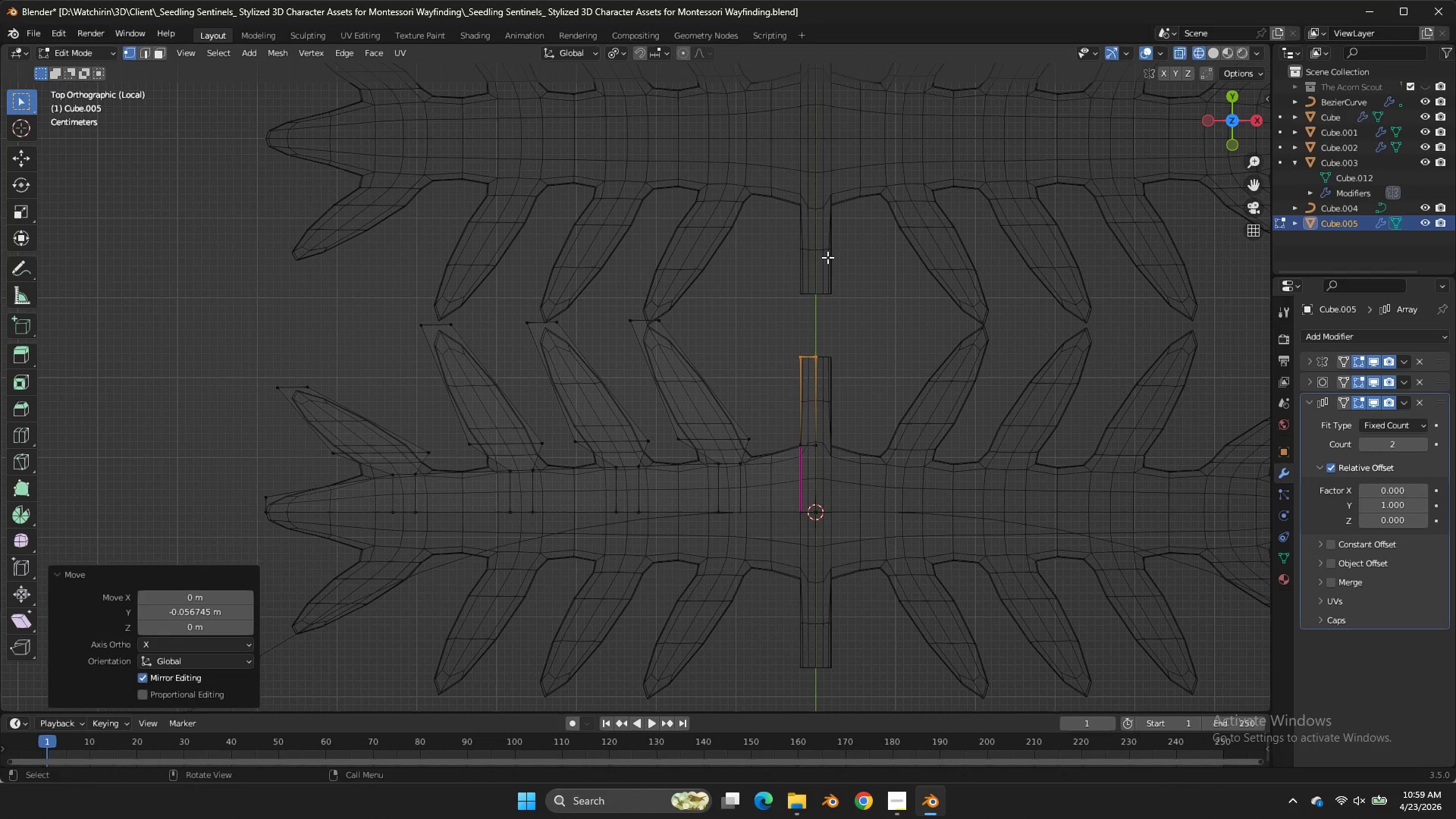 
left_click_drag(start_coordinate=[827, 257], to_coordinate=[231, 371])
 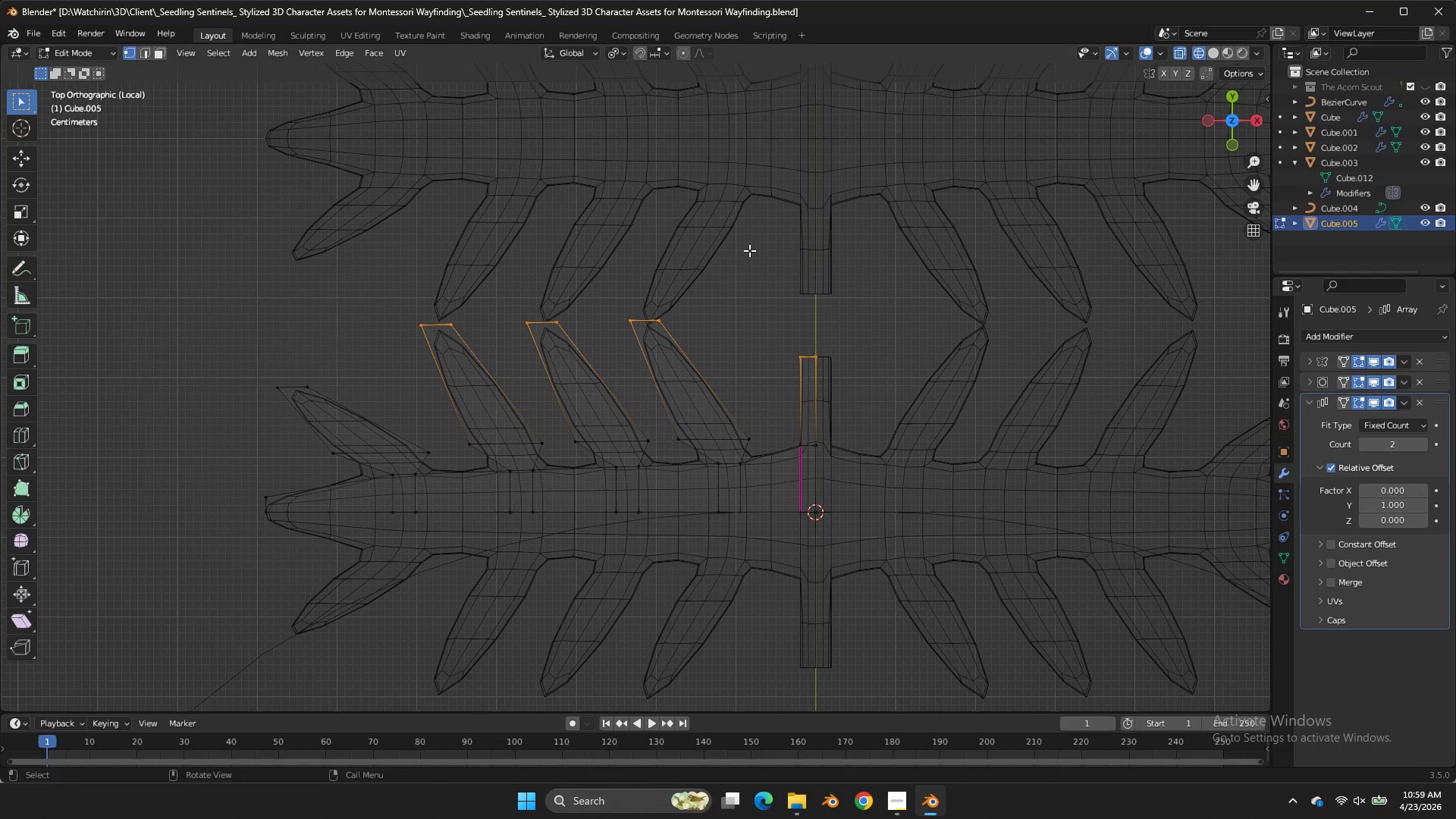 
type(GY)
 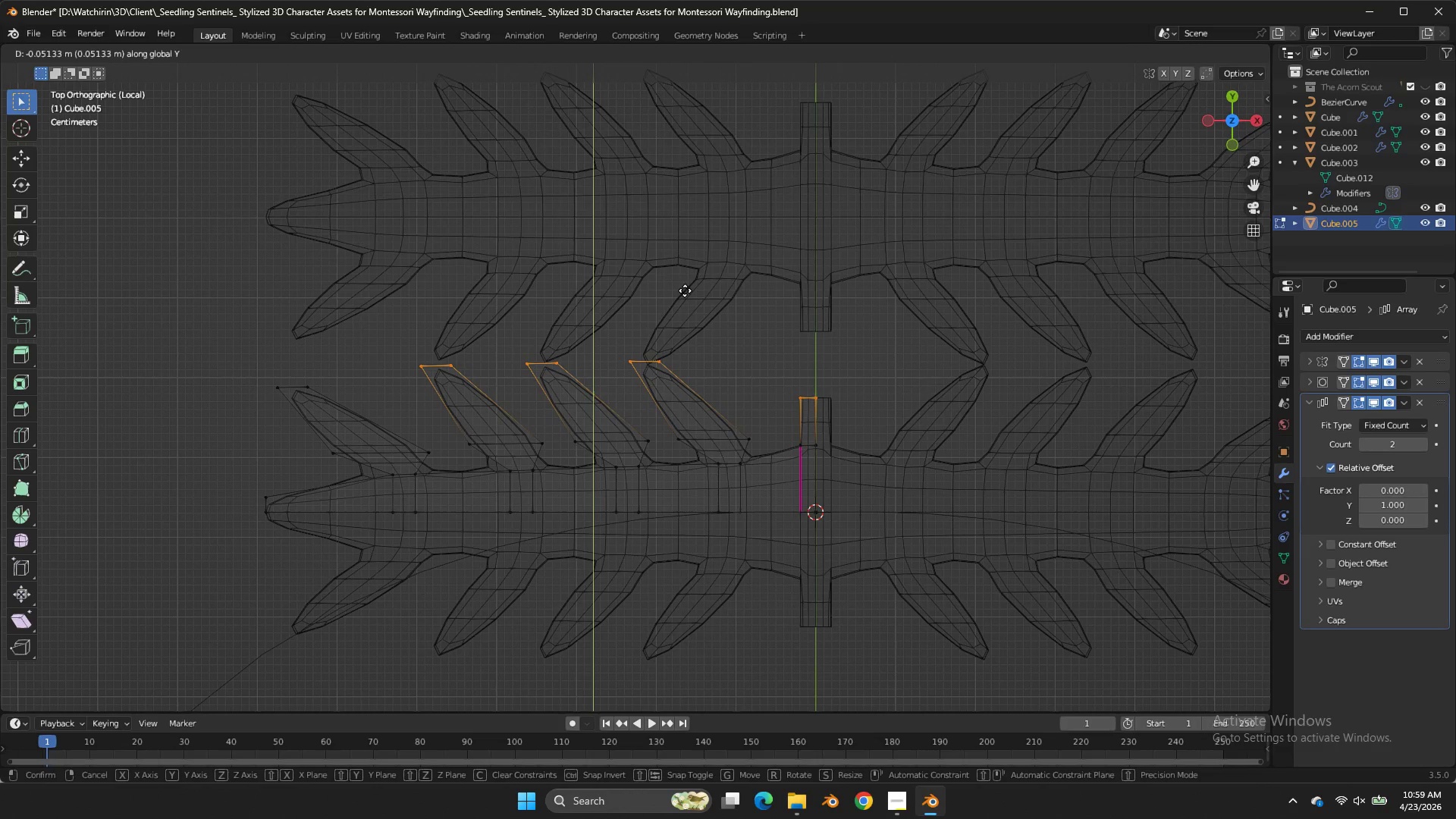 
double_click([686, 287])
 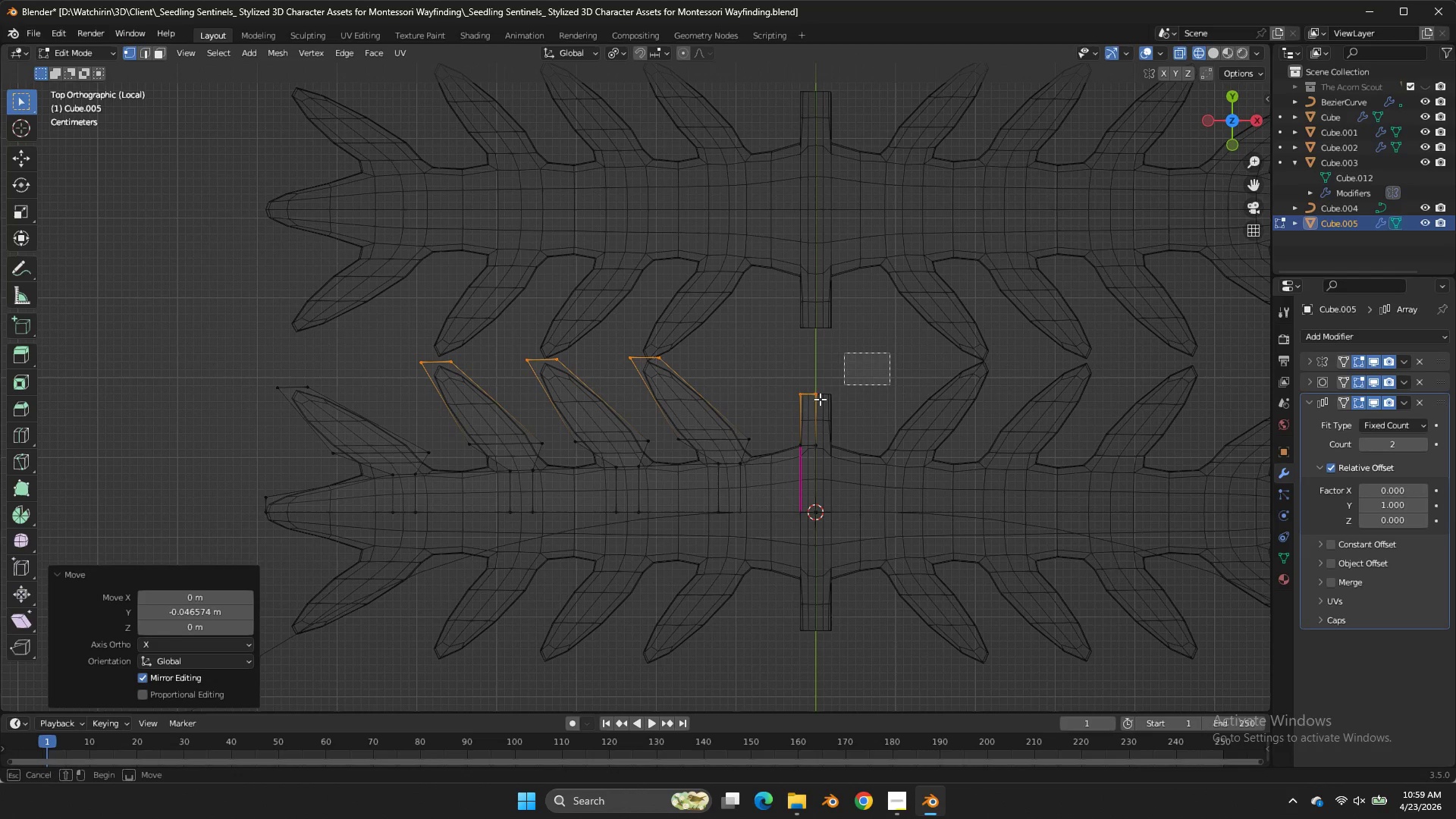 
left_click_drag(start_coordinate=[890, 353], to_coordinate=[789, 417])
 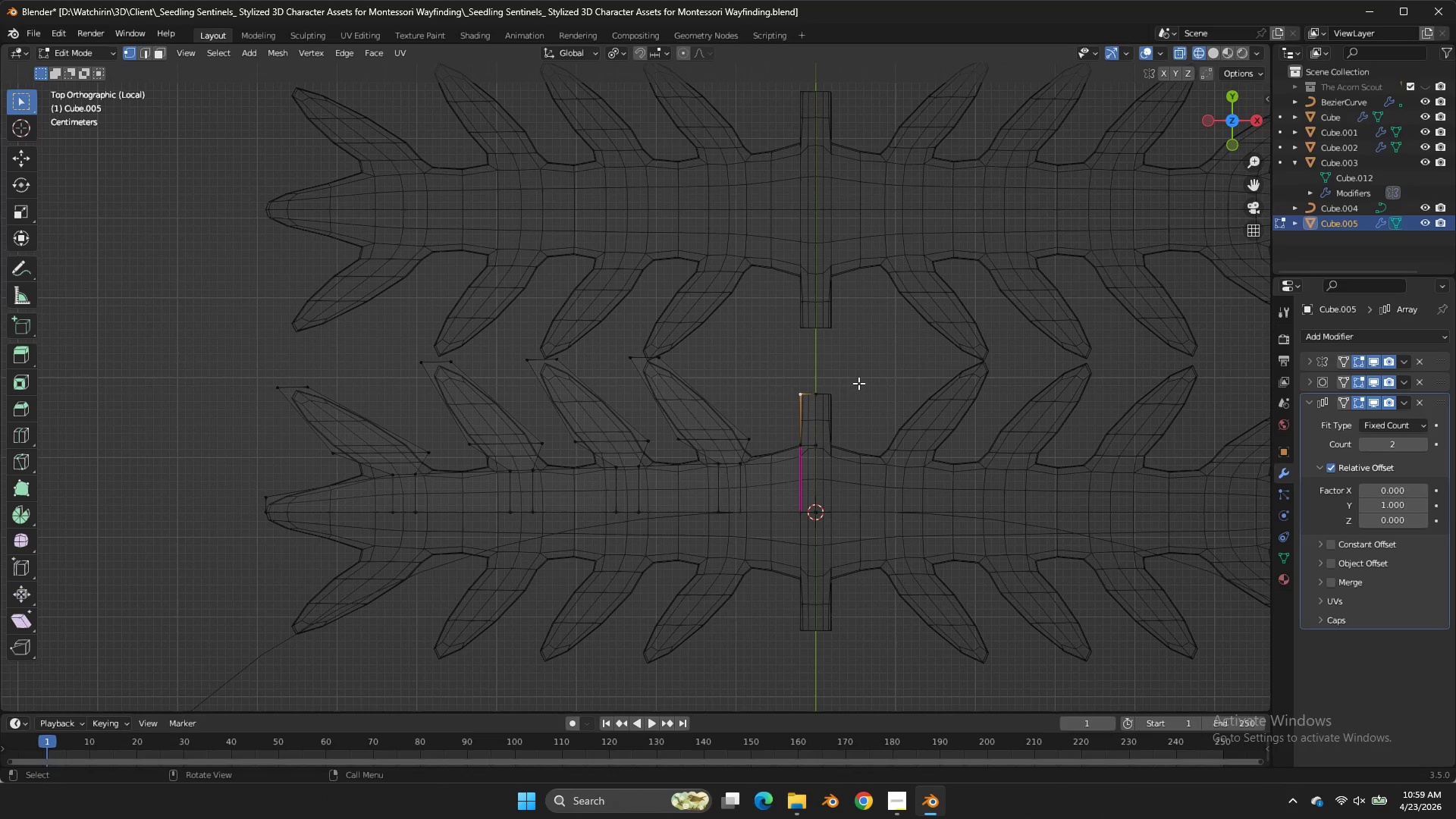 
key(Shift+ShiftLeft)
 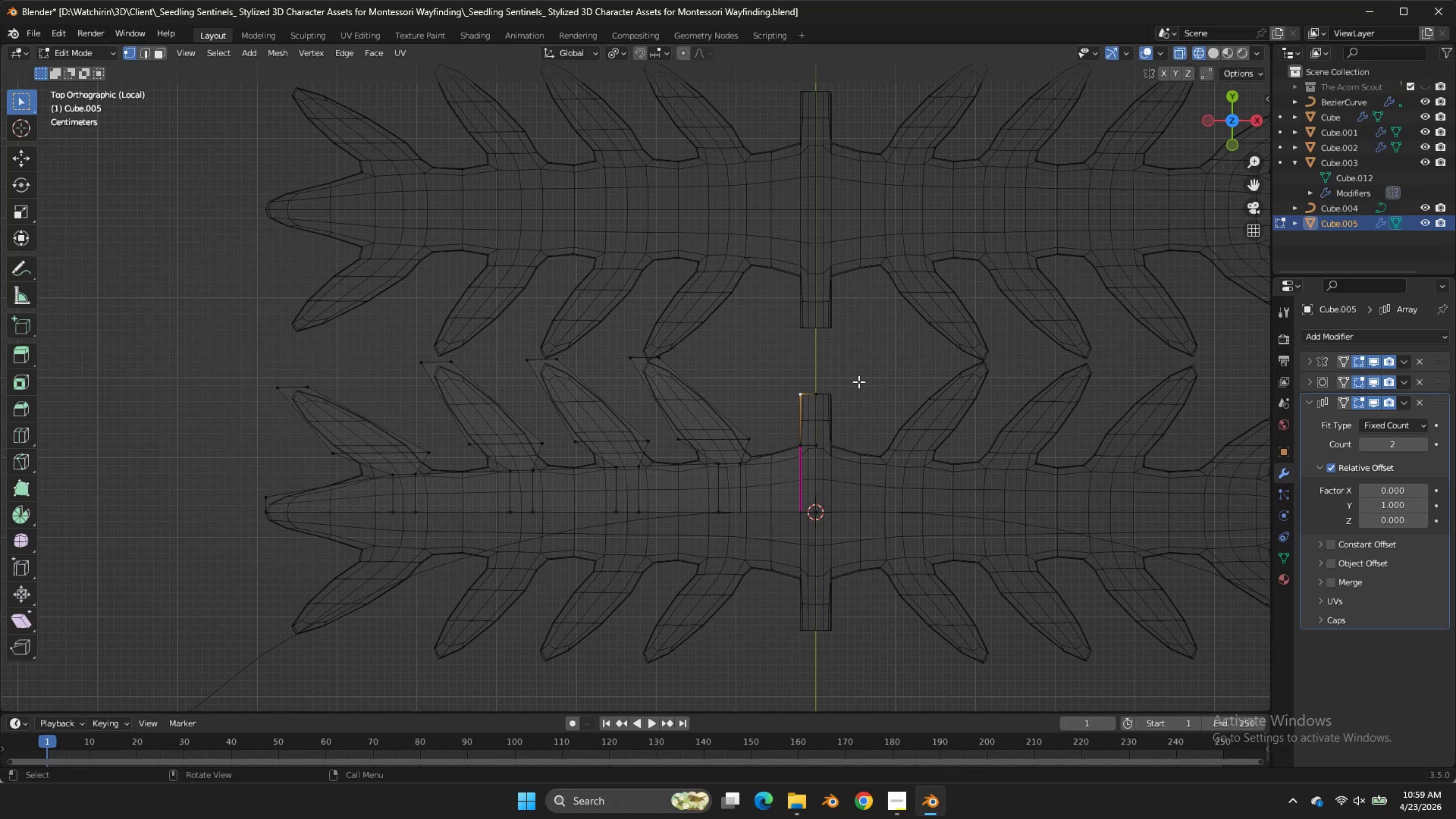 
key(Control+ControlLeft)
 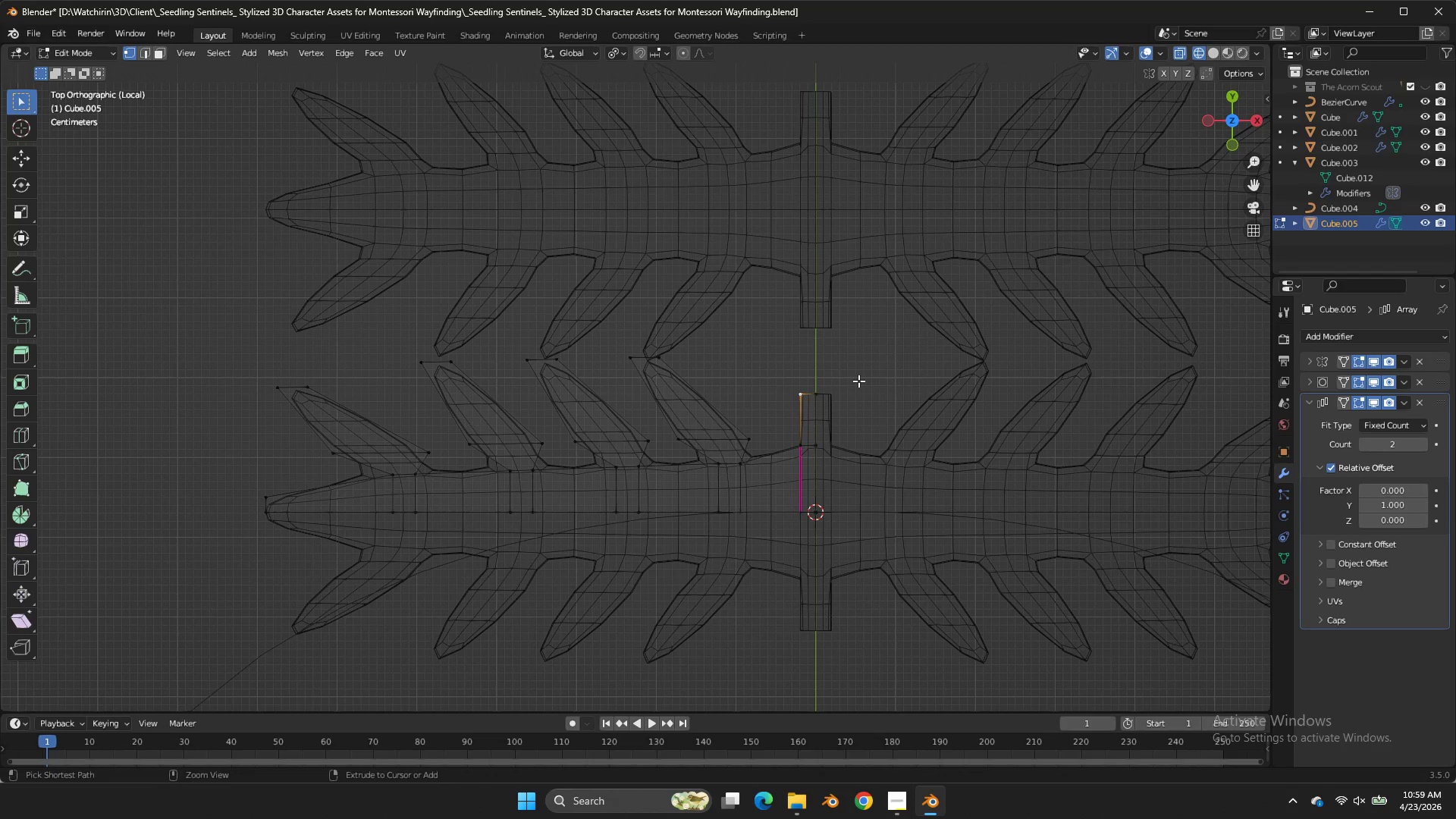 
key(Control+Z)
 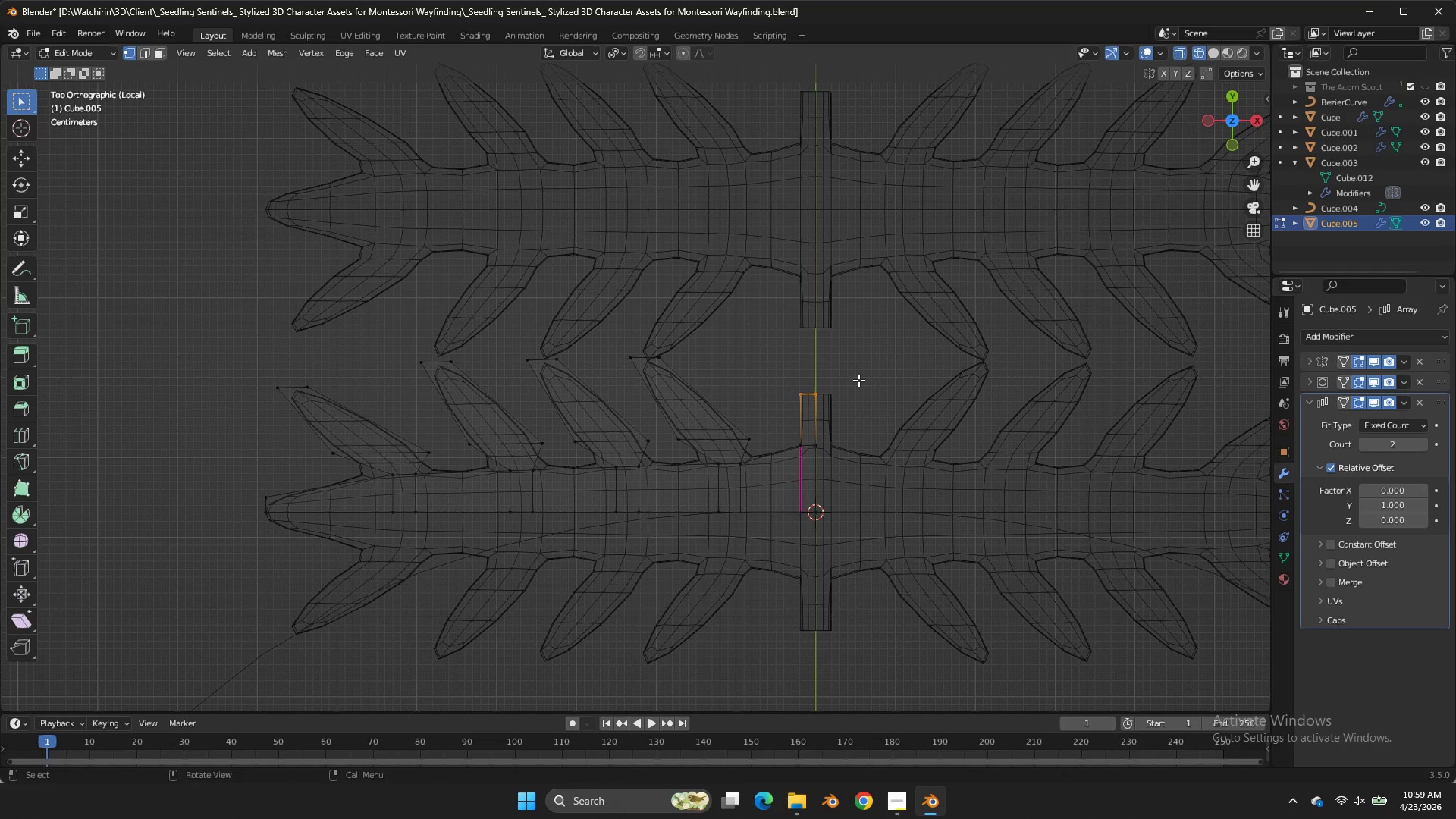 
type(GY)
 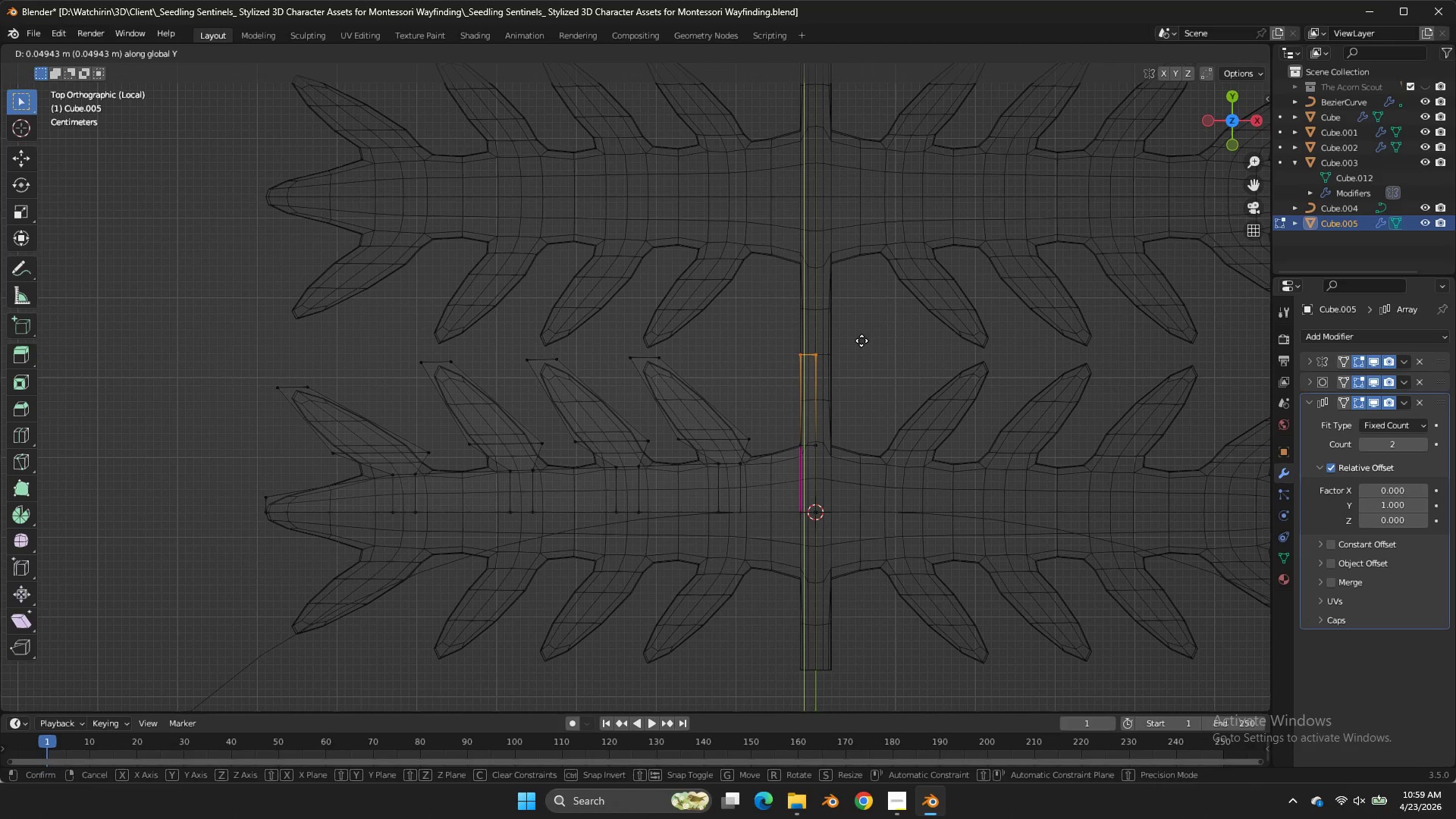 
left_click([861, 340])
 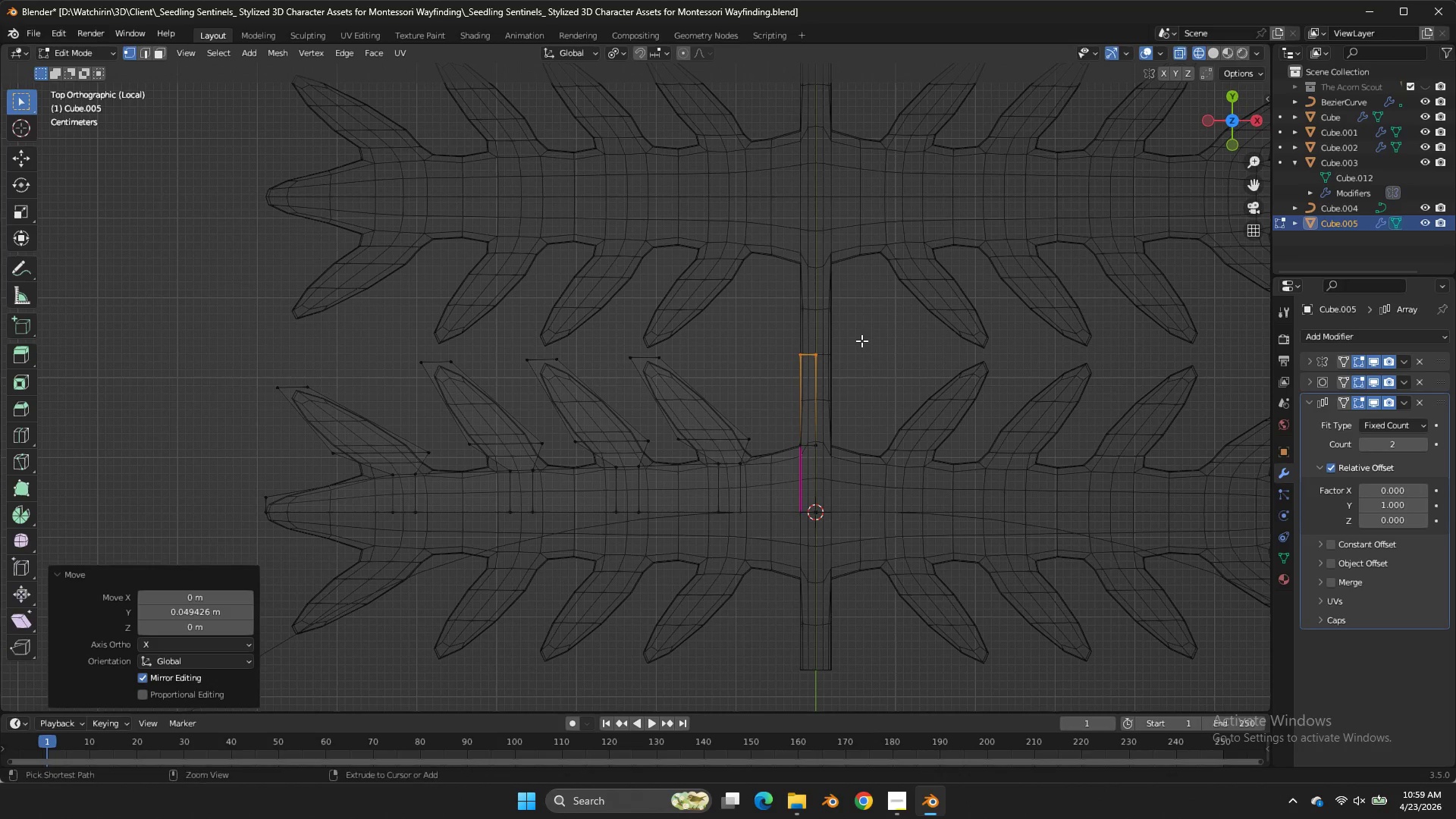 
key(Control+ControlLeft)
 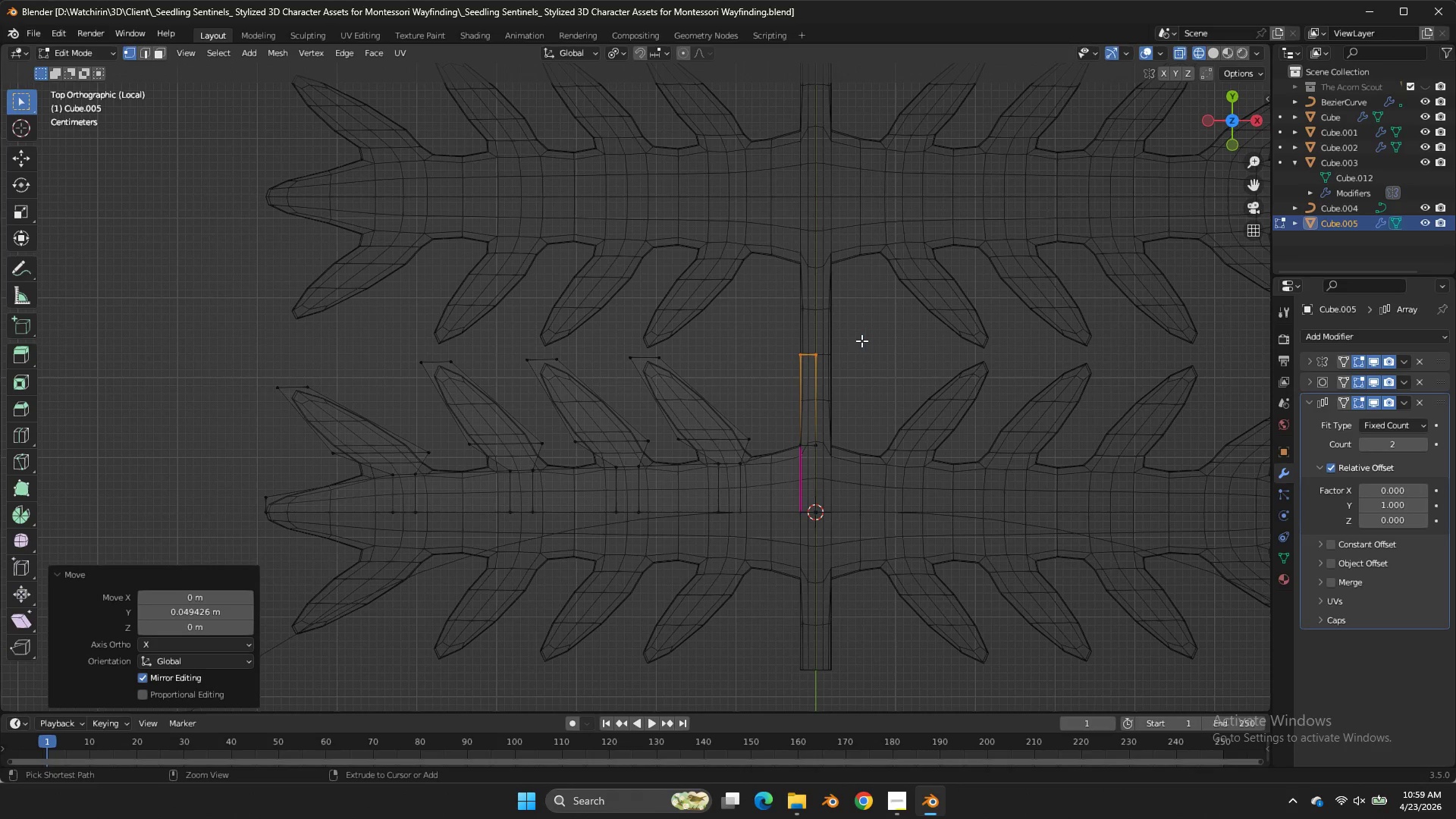 
key(Control+S)
 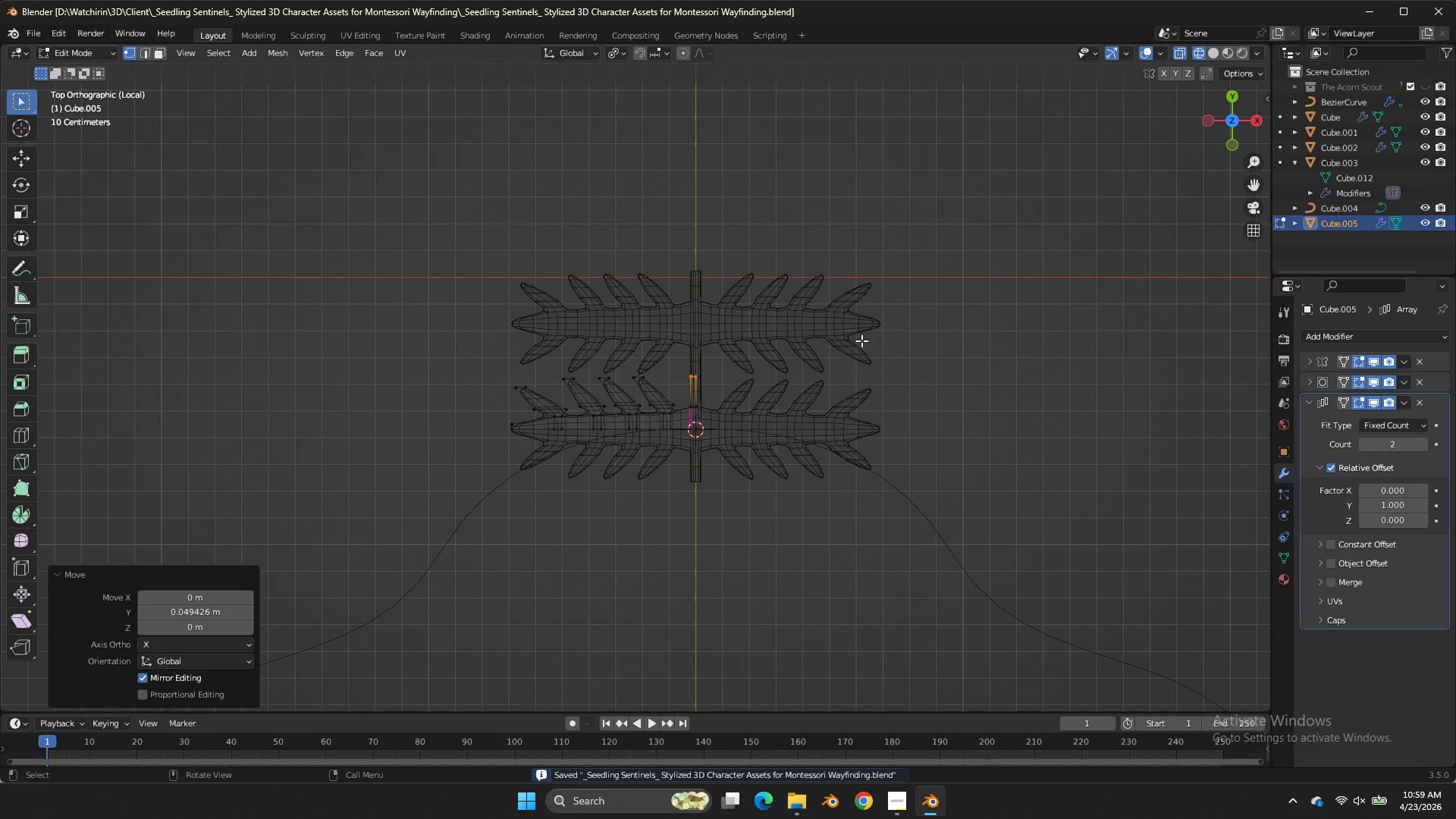 
key(Tab)
 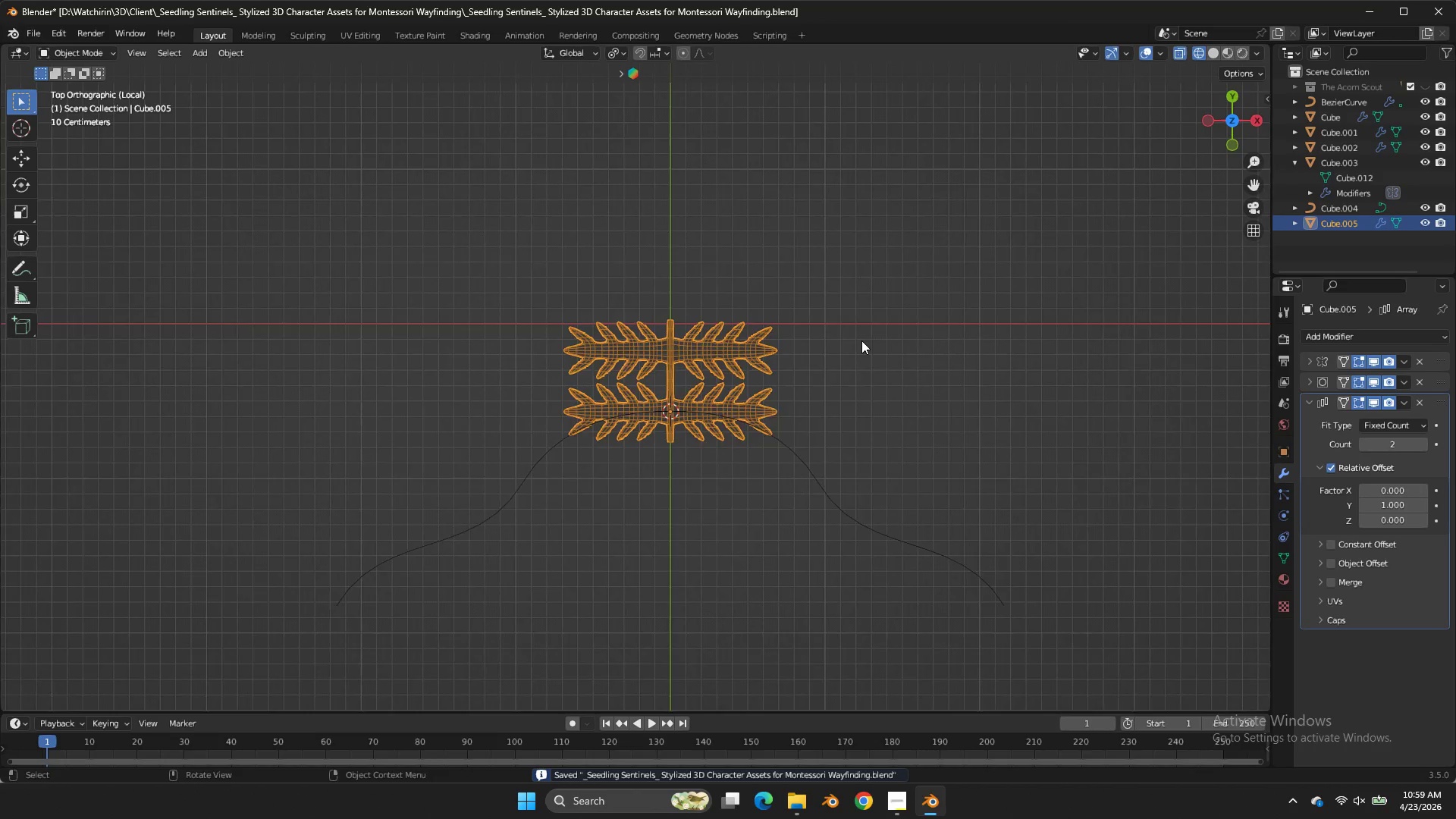 
scroll: coordinate [861, 340], scroll_direction: down, amount: 6.0
 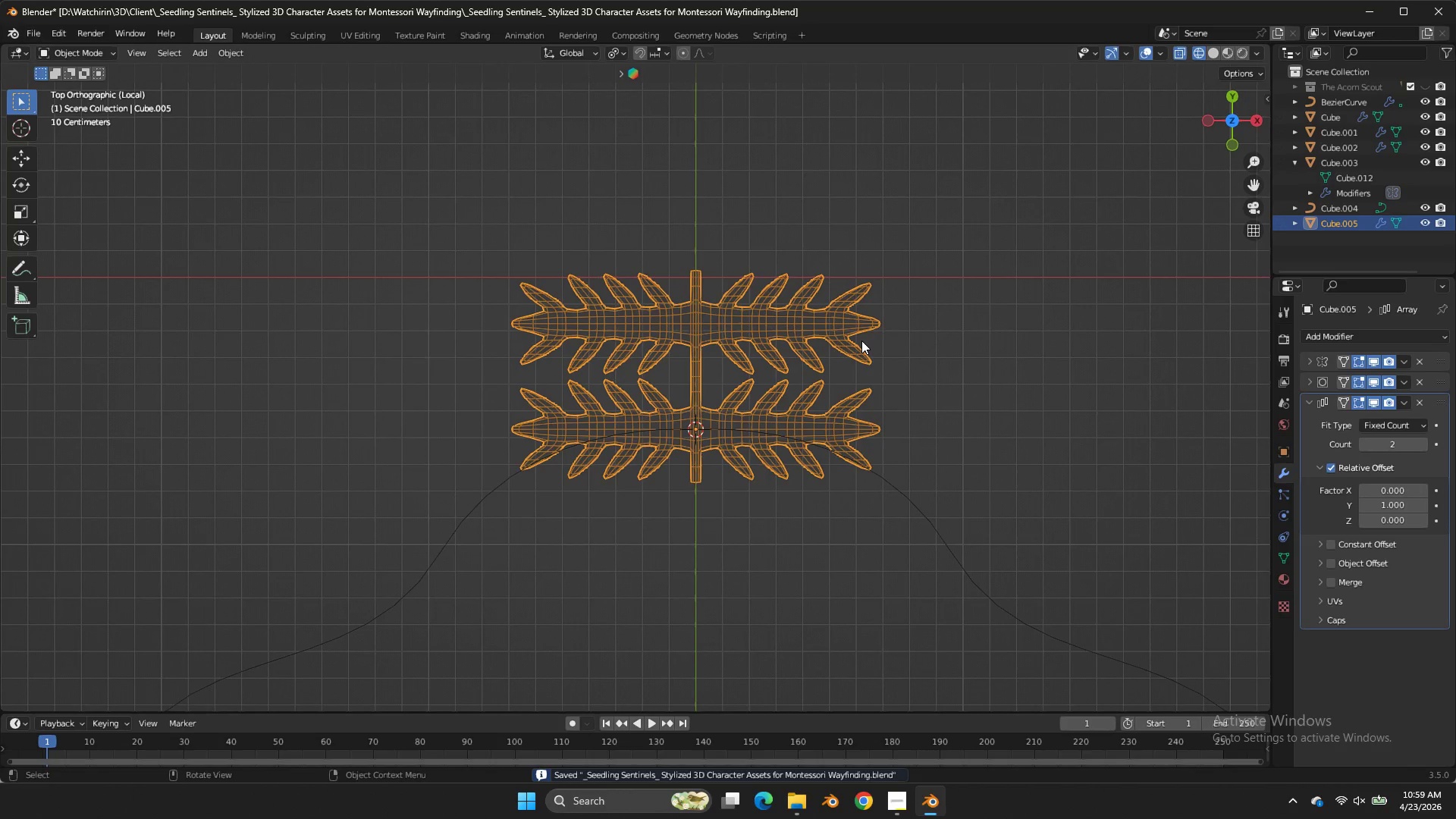 
key(Tab)
 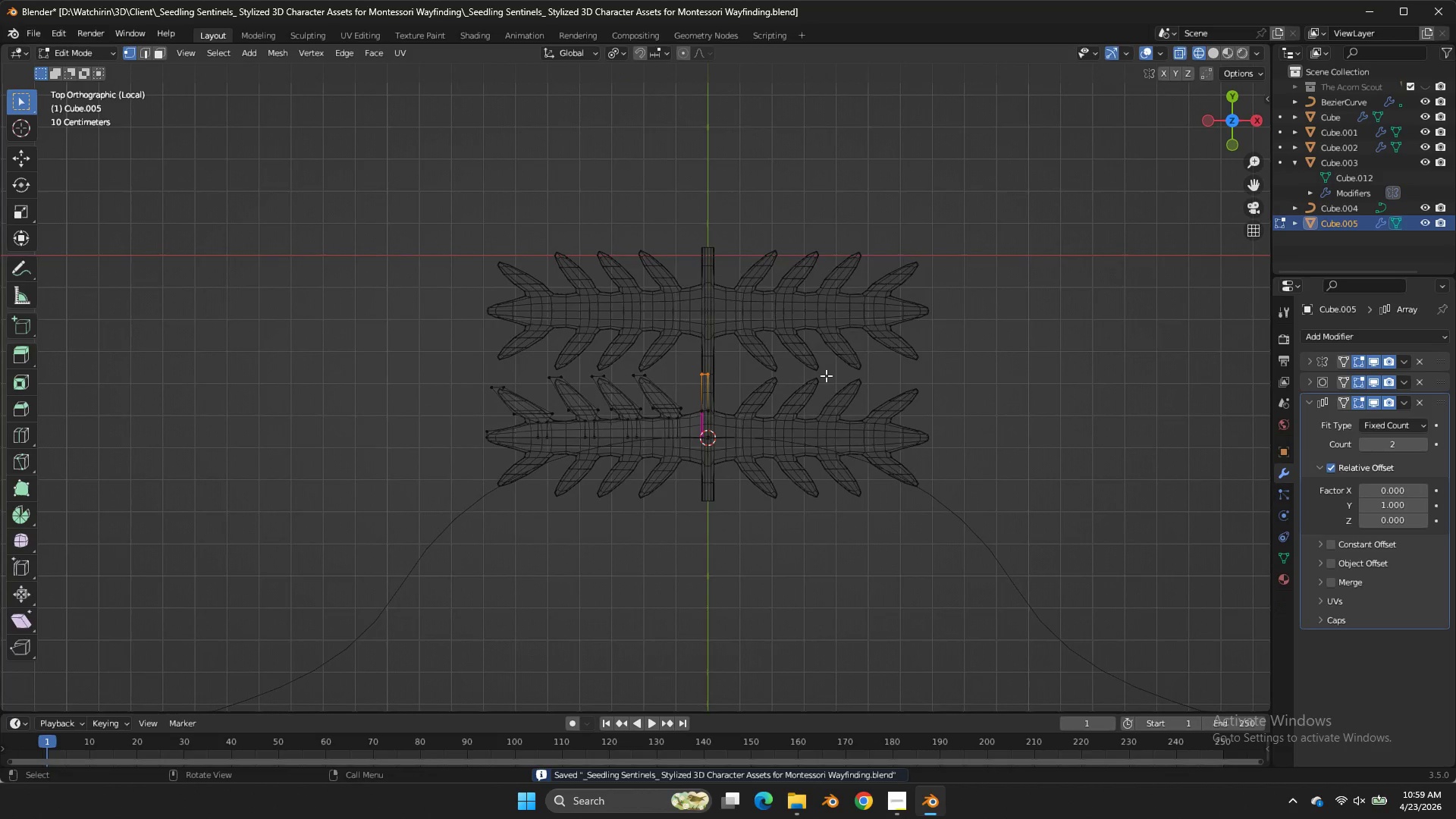 
scroll: coordinate [824, 378], scroll_direction: up, amount: 4.0
 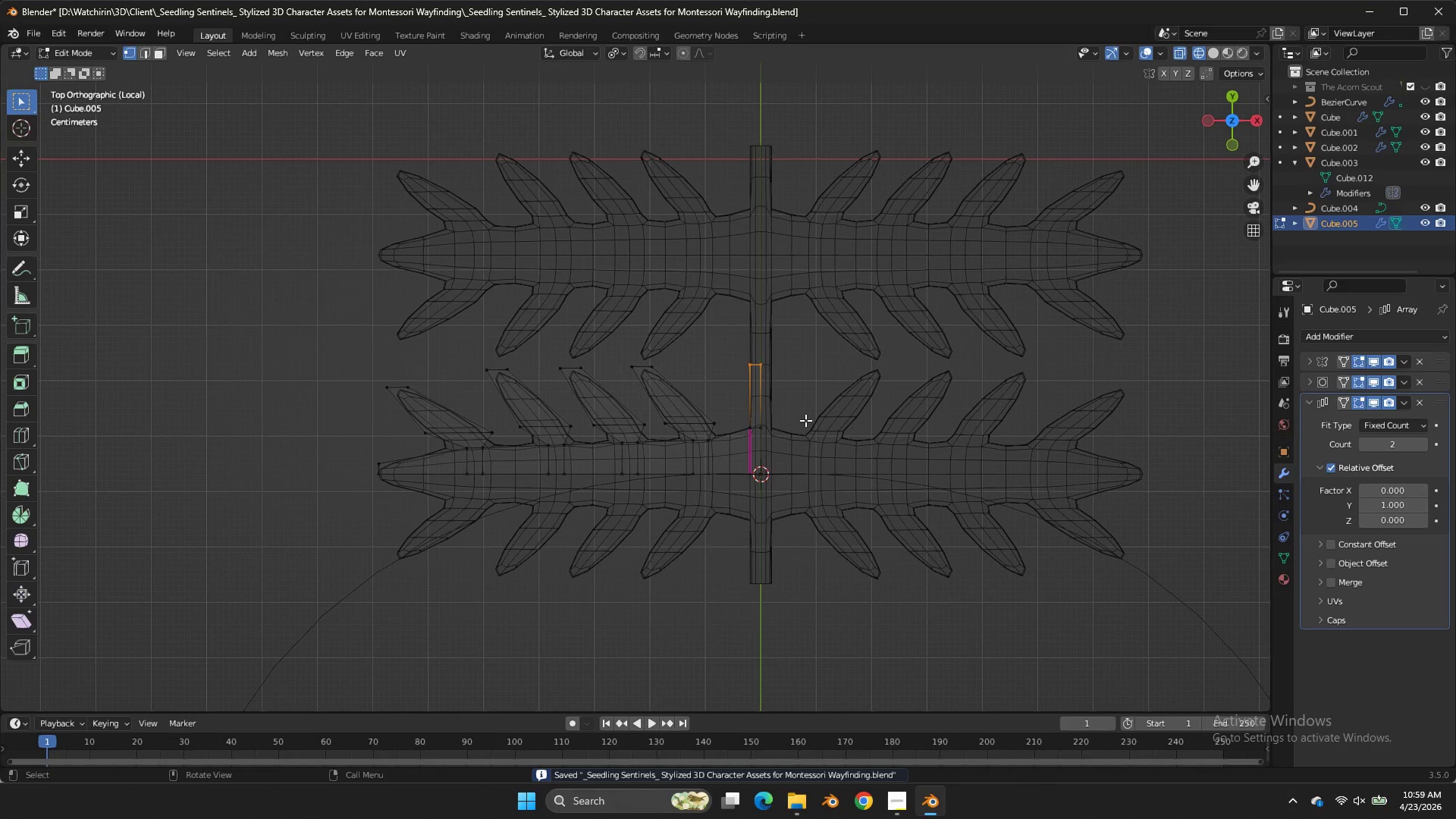 
left_click_drag(start_coordinate=[817, 411], to_coordinate=[228, 553])
 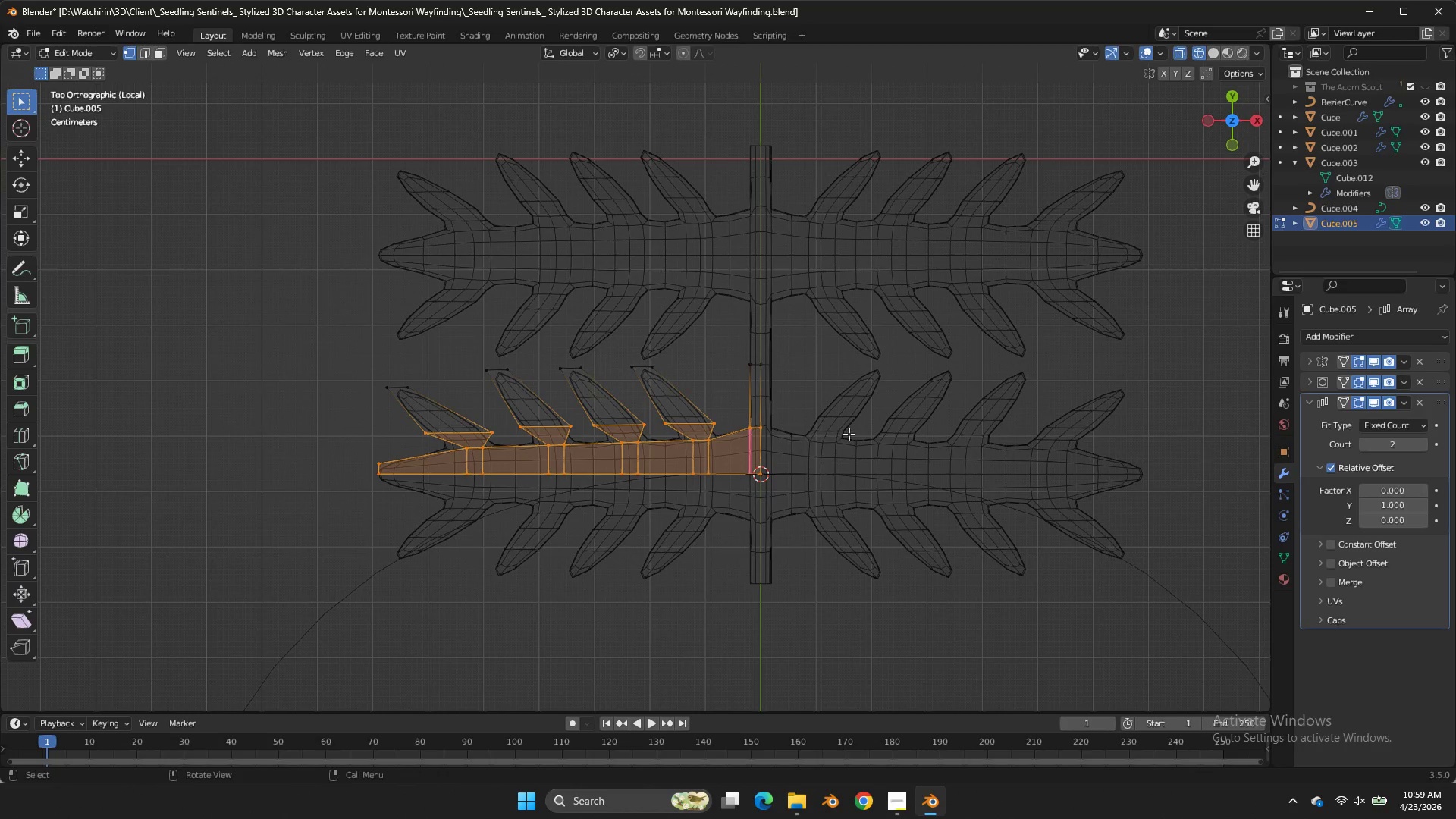 
type(SY)
 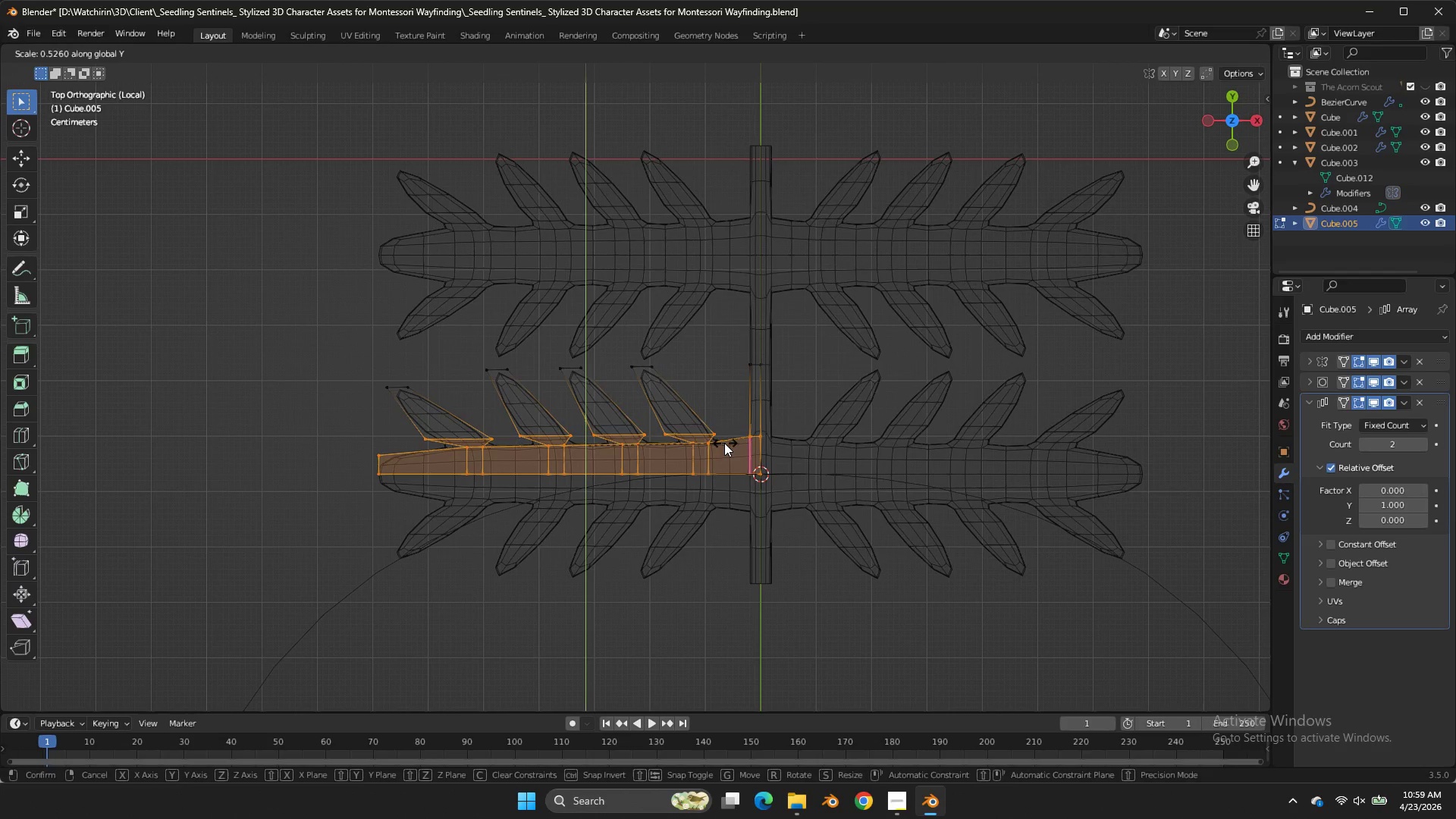 
left_click([724, 443])
 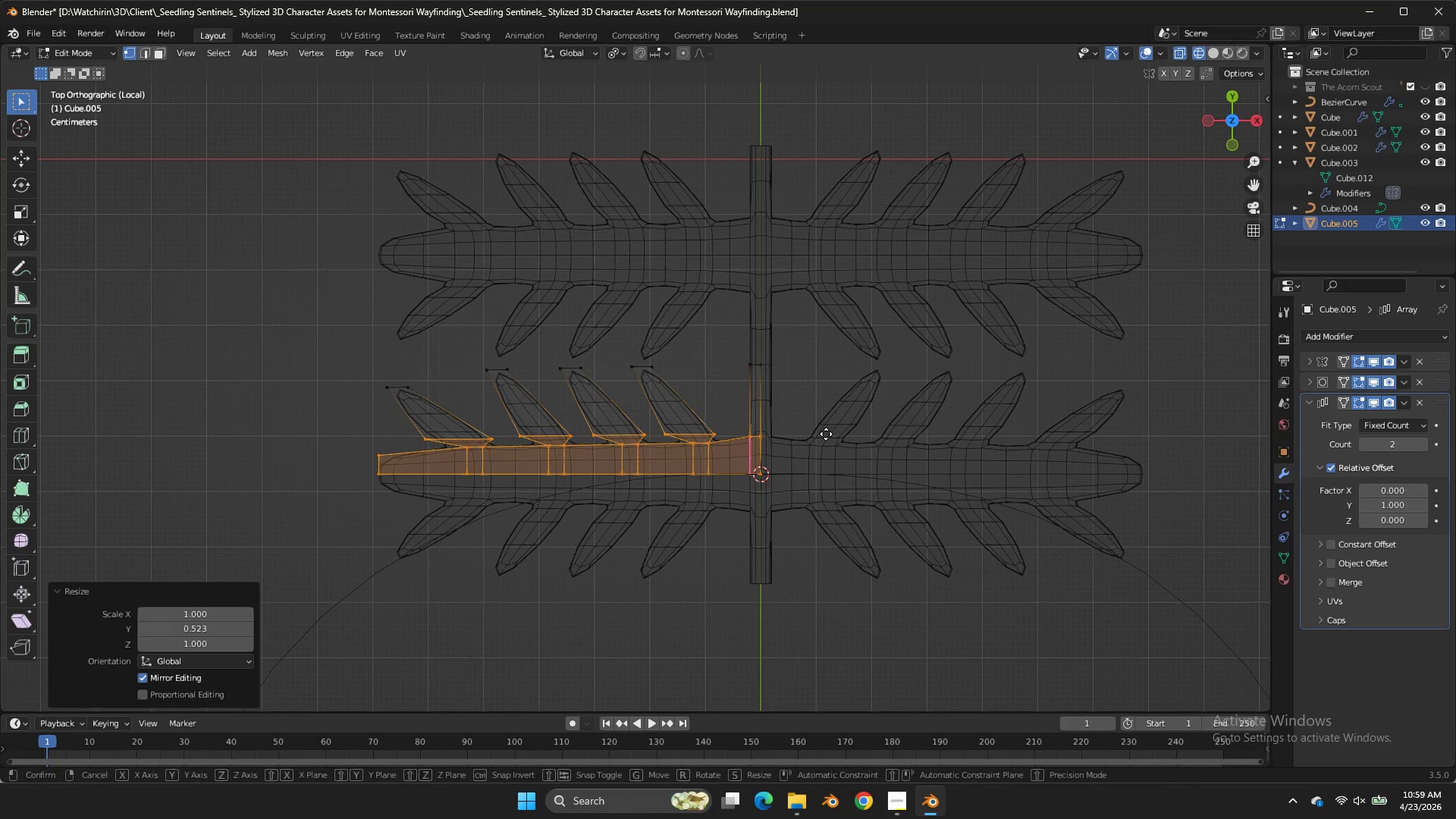 
type(GY)
 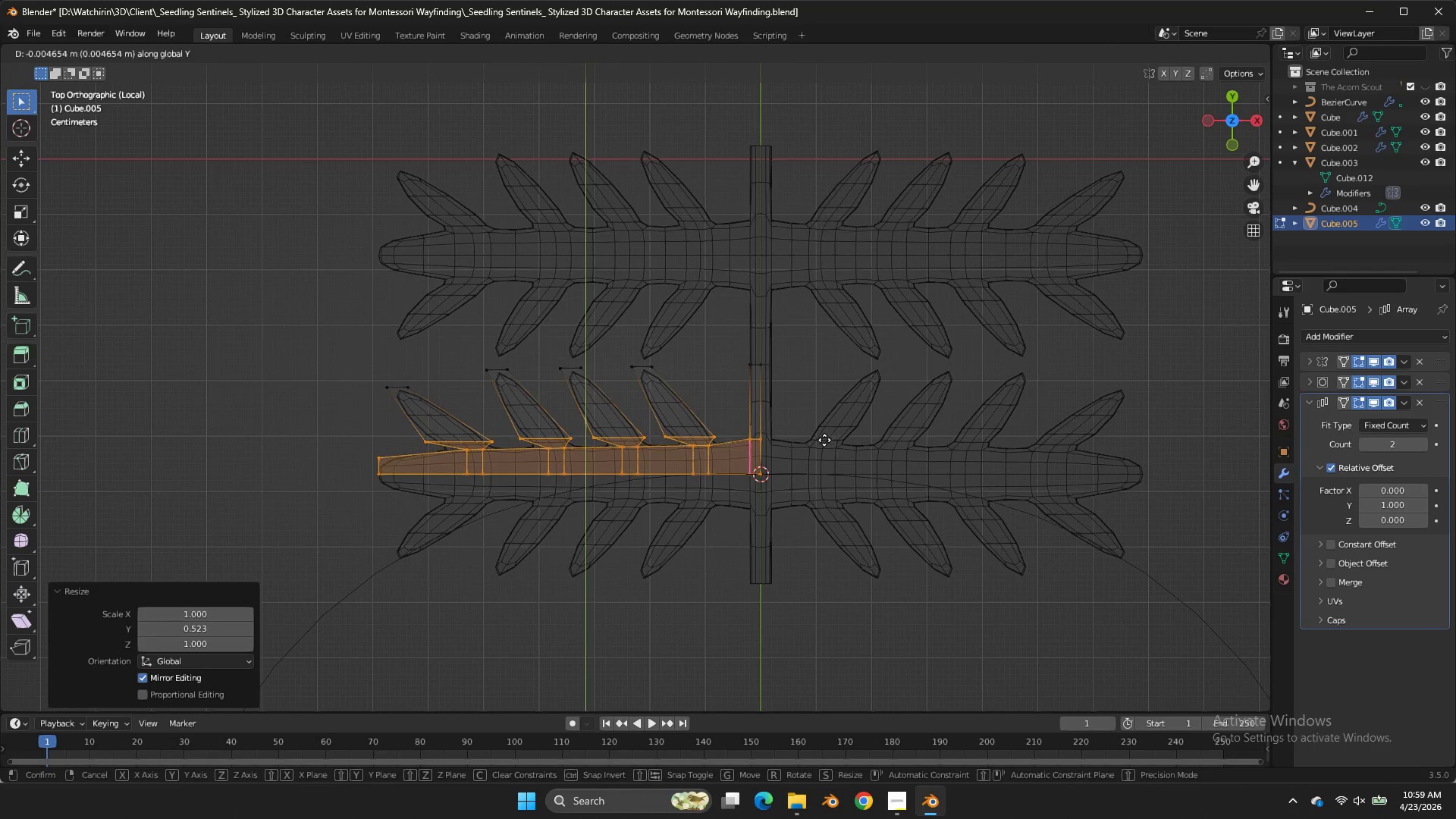 
hold_key(key=ShiftLeft, duration=1.28)
left_click([816, 529])
 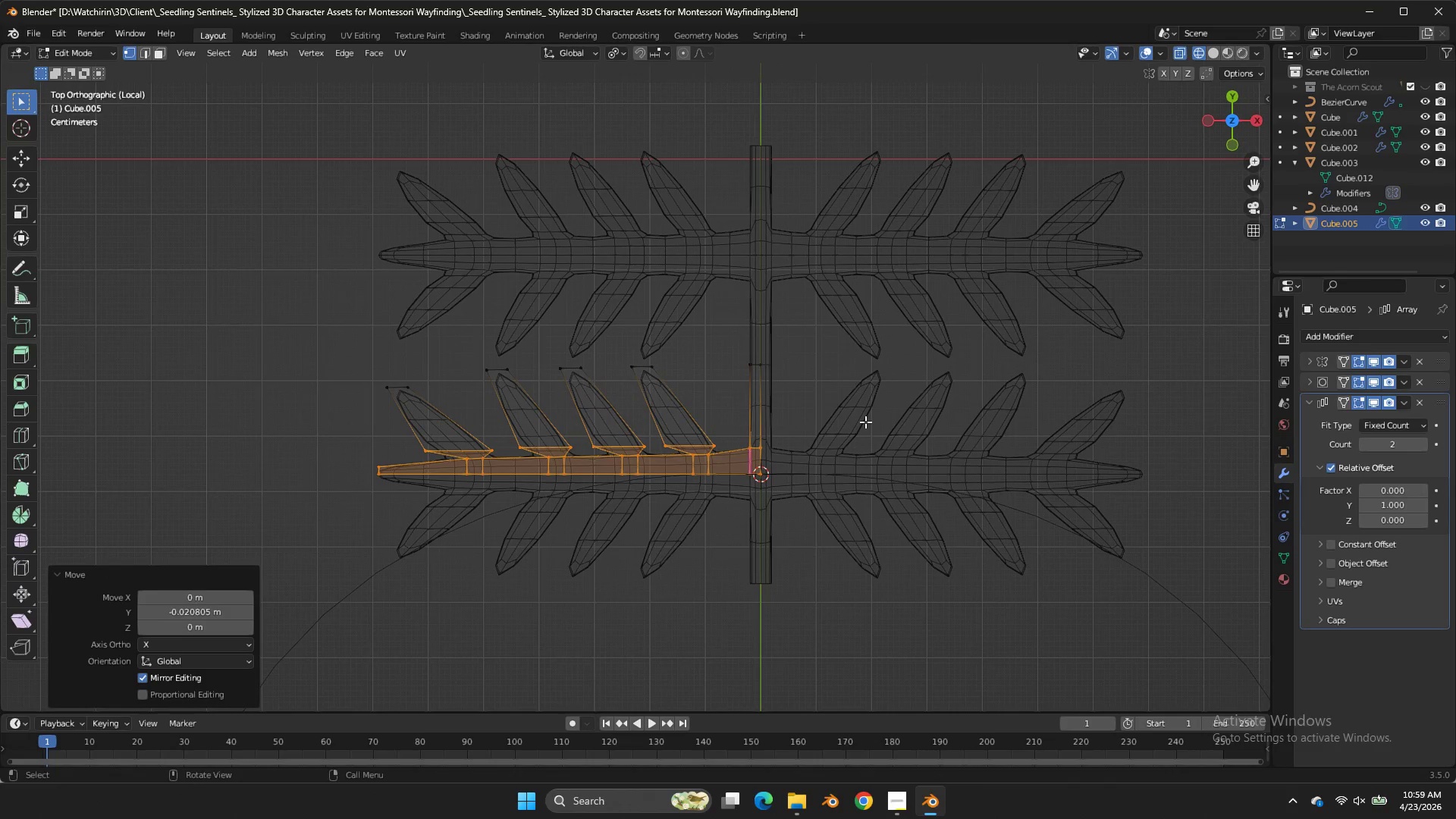 
key(Tab)
 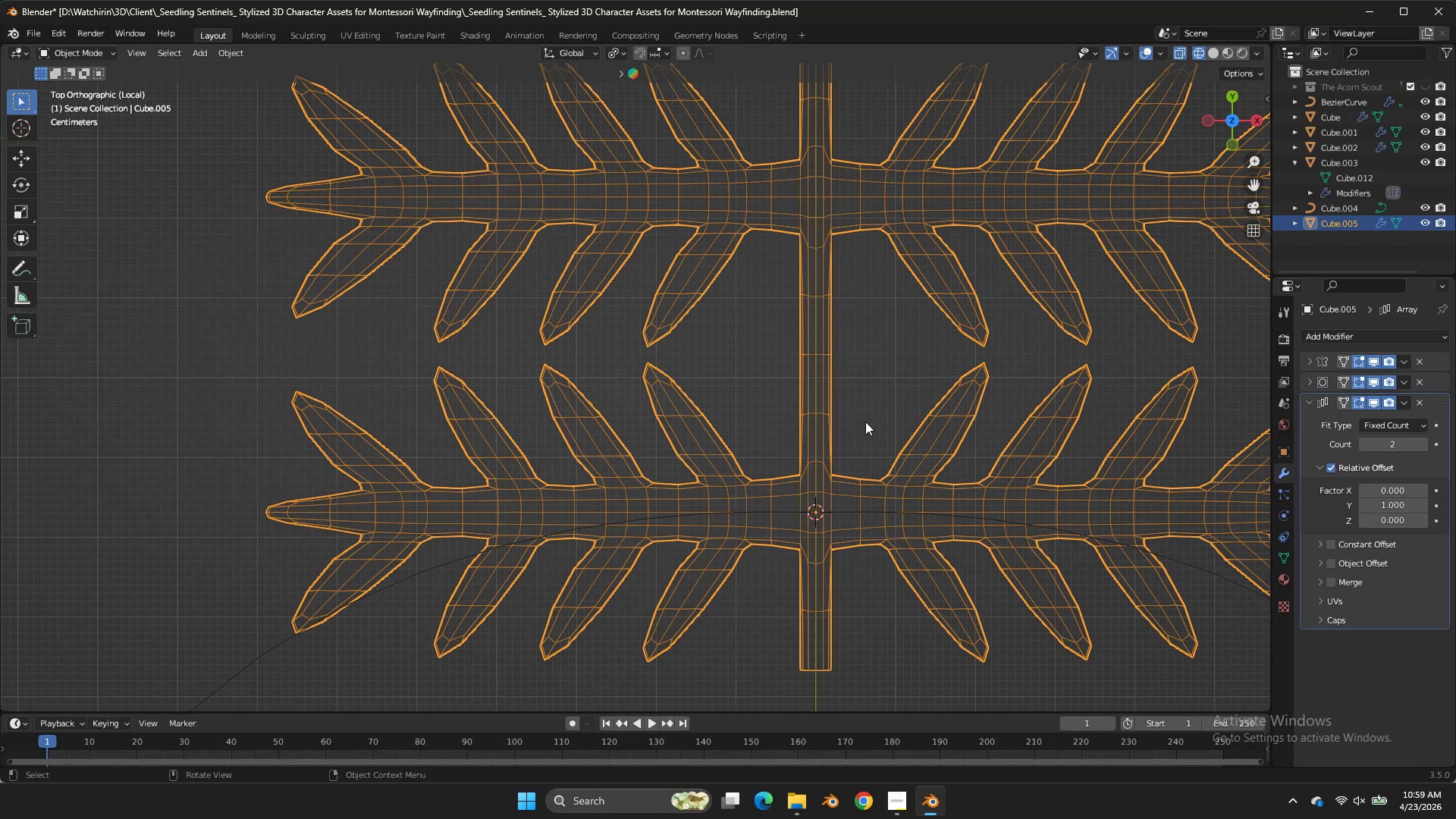 
key(Control+S)
 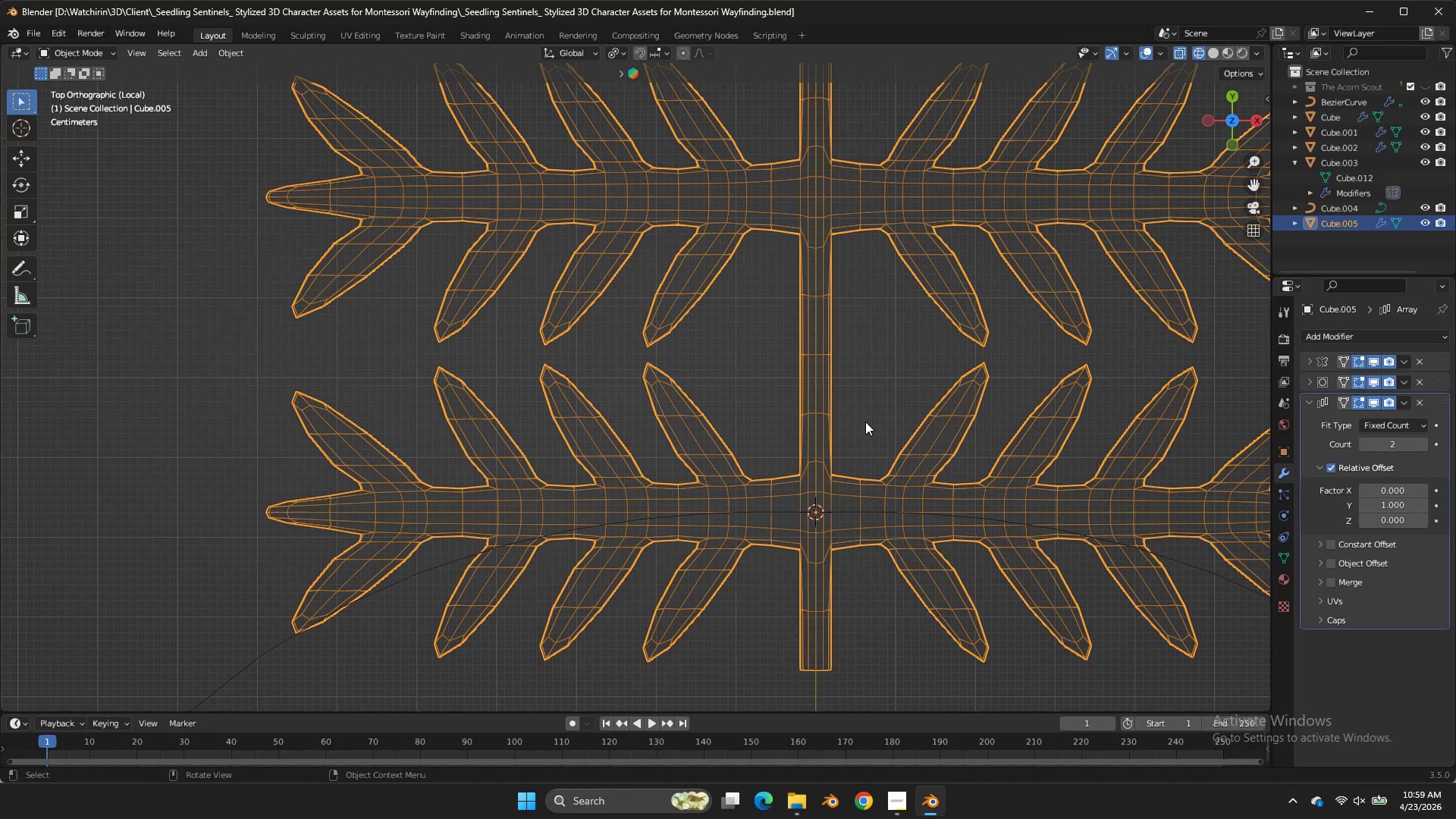 
scroll: coordinate [865, 422], scroll_direction: up, amount: 2.0
 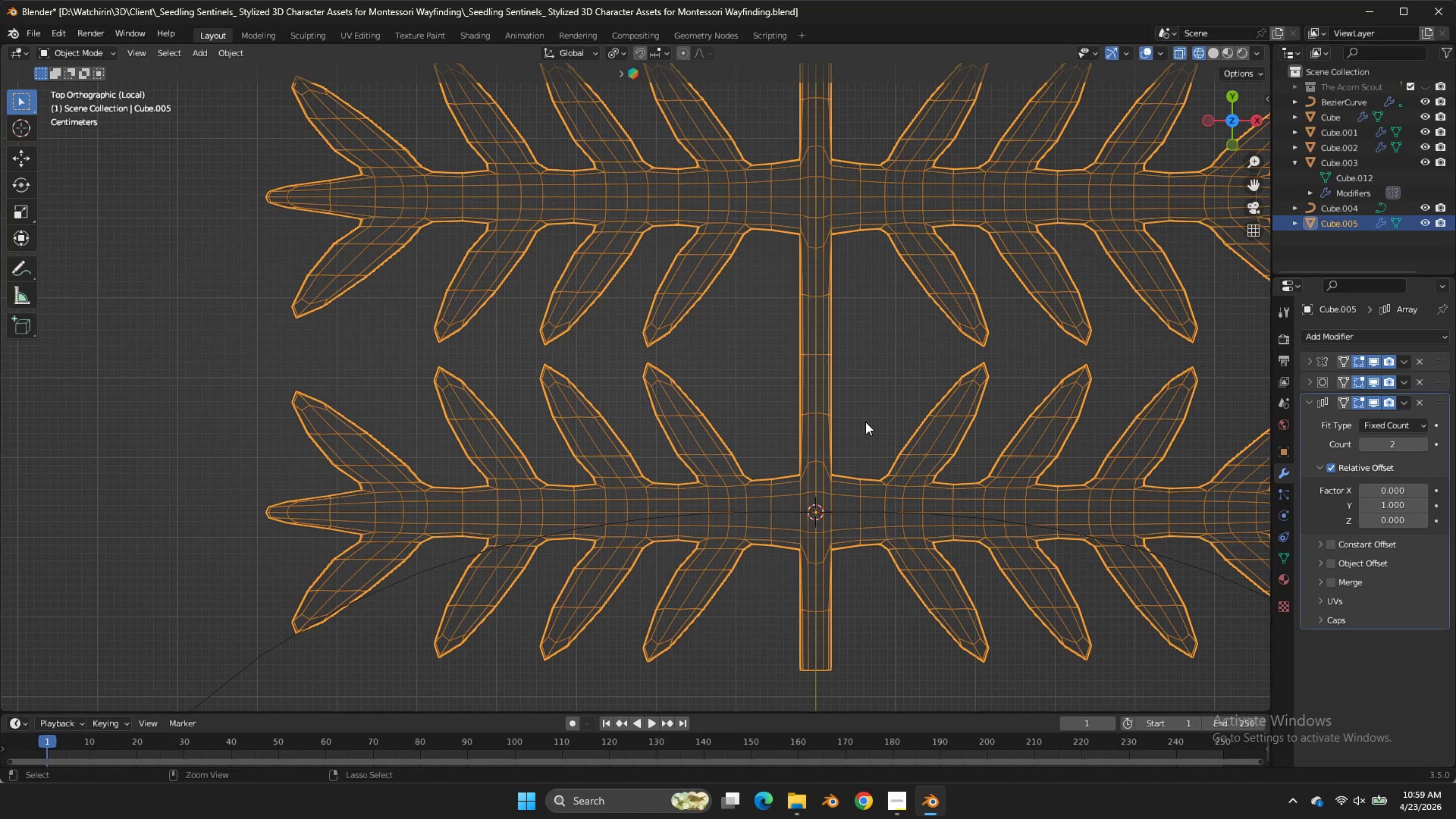 
wait(6.92)
 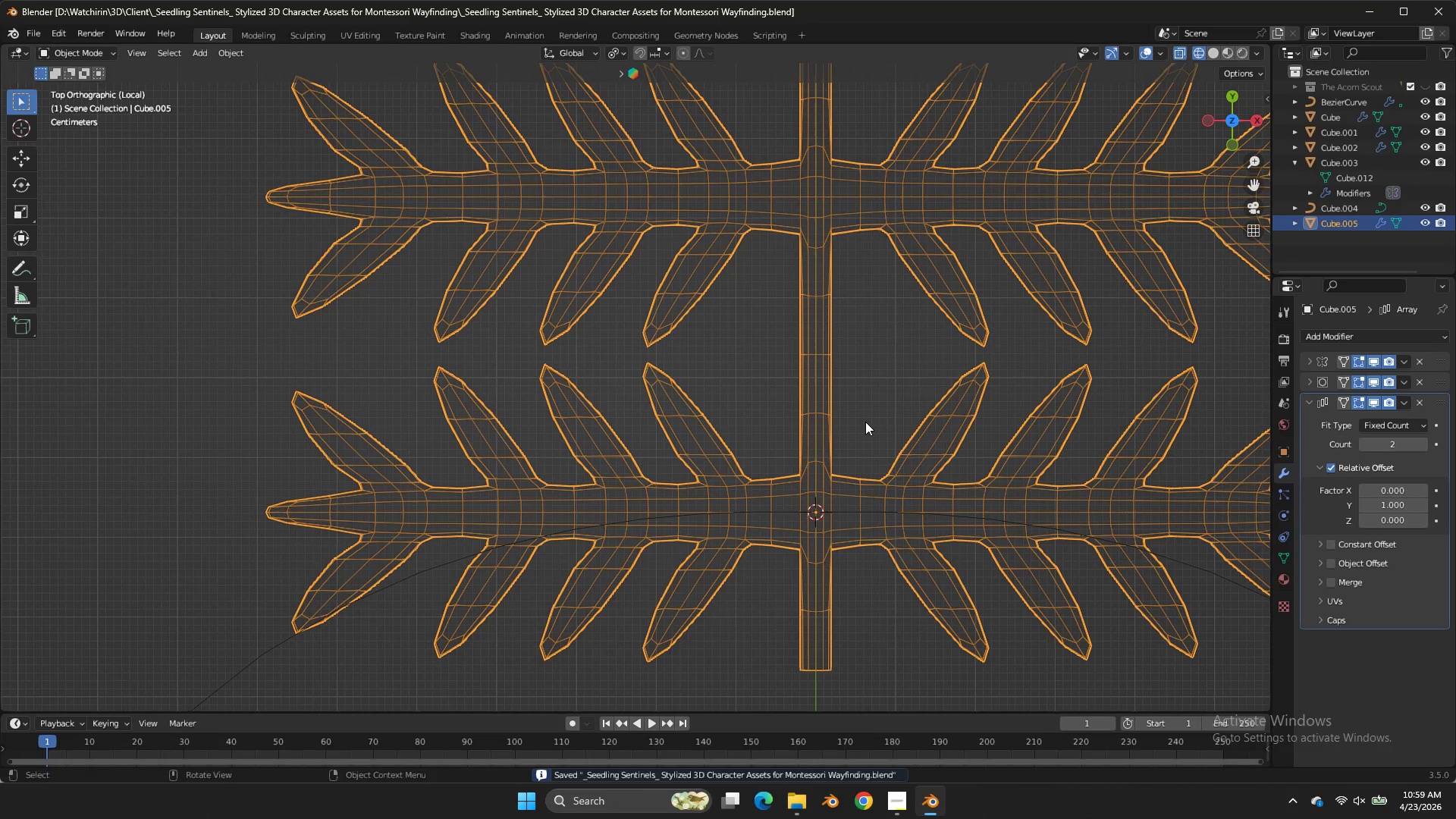 
scroll: coordinate [865, 422], scroll_direction: down, amount: 4.0
 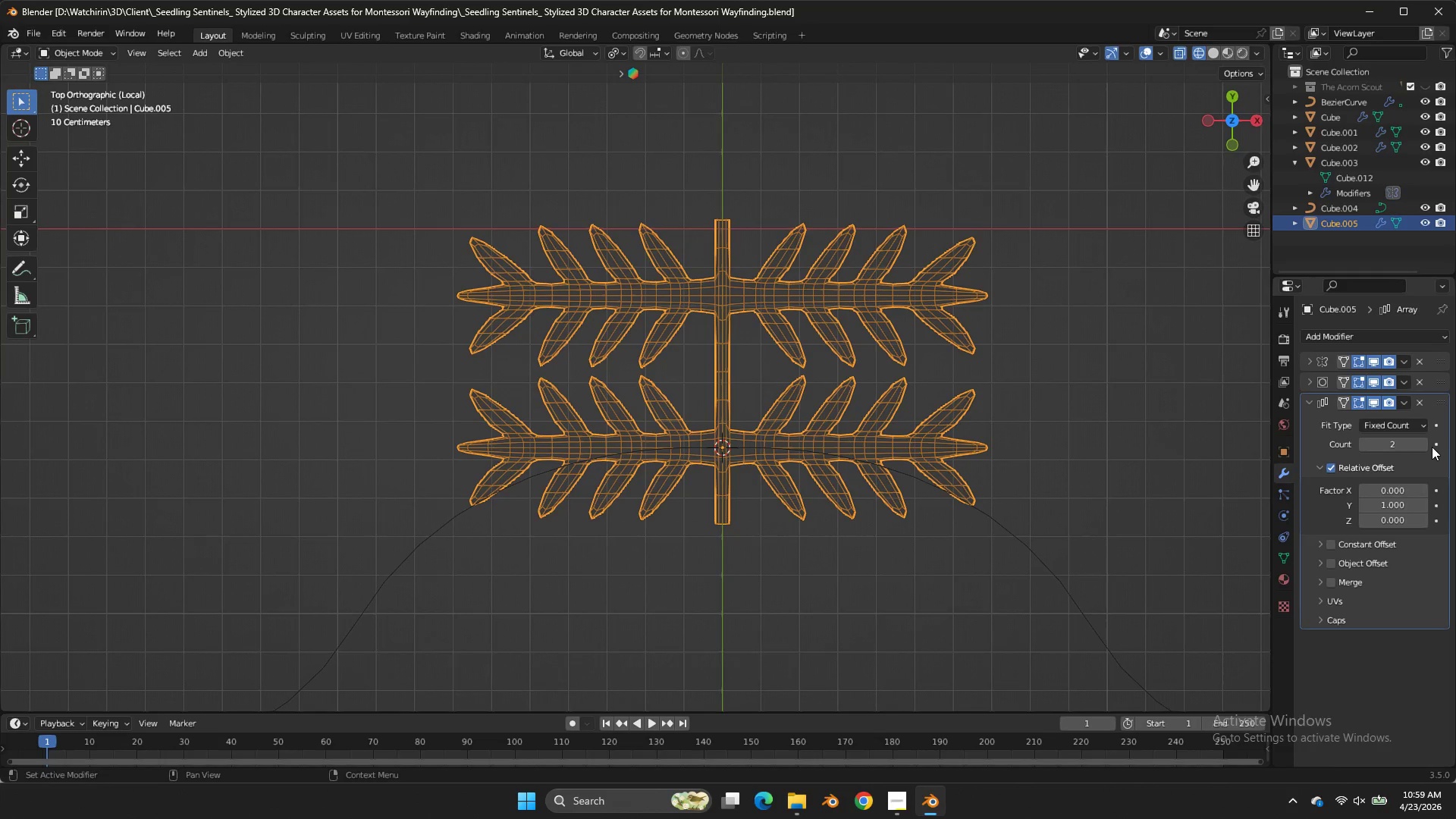 
left_click([1426, 447])
 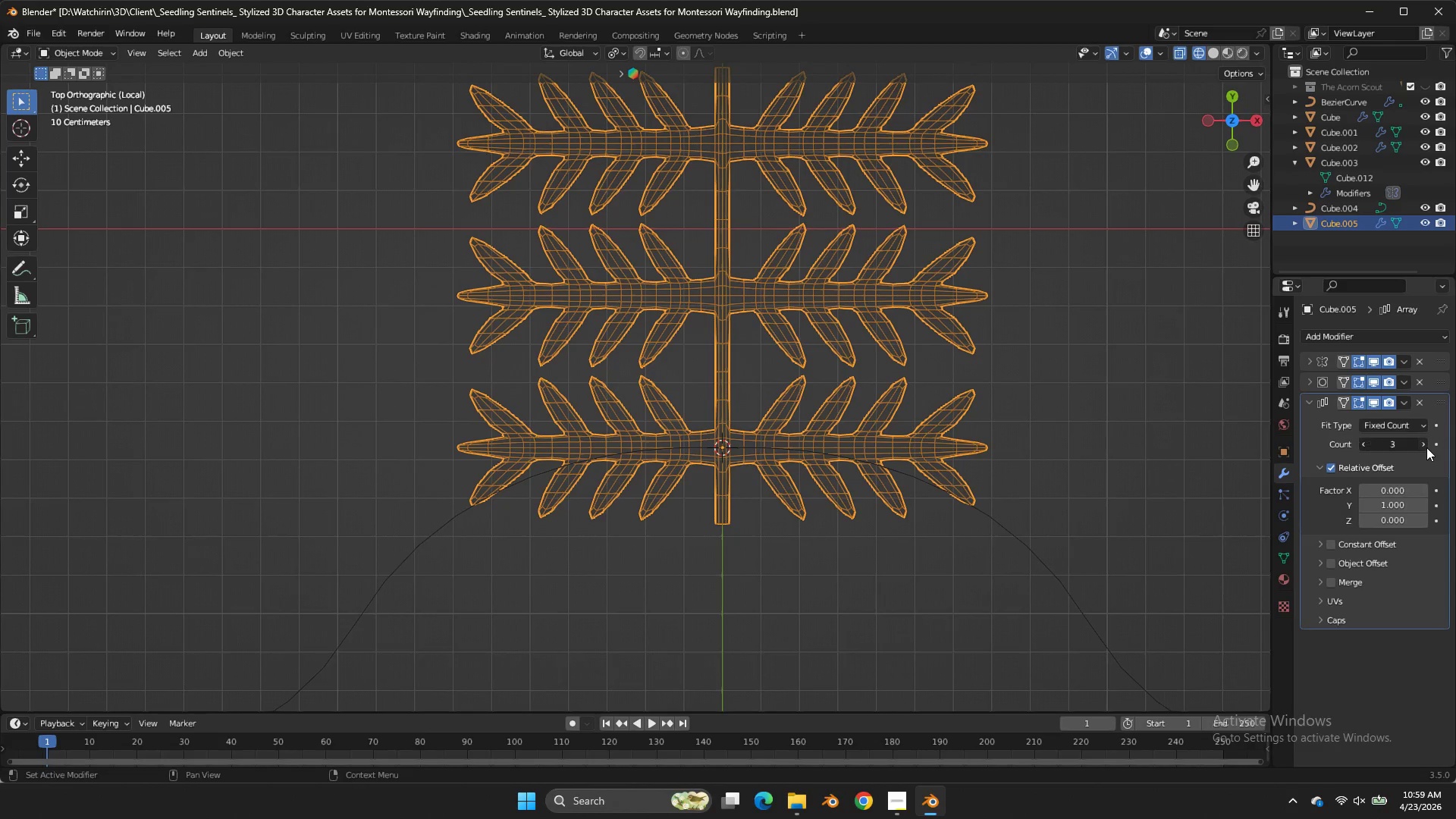 
left_click([1426, 447])
 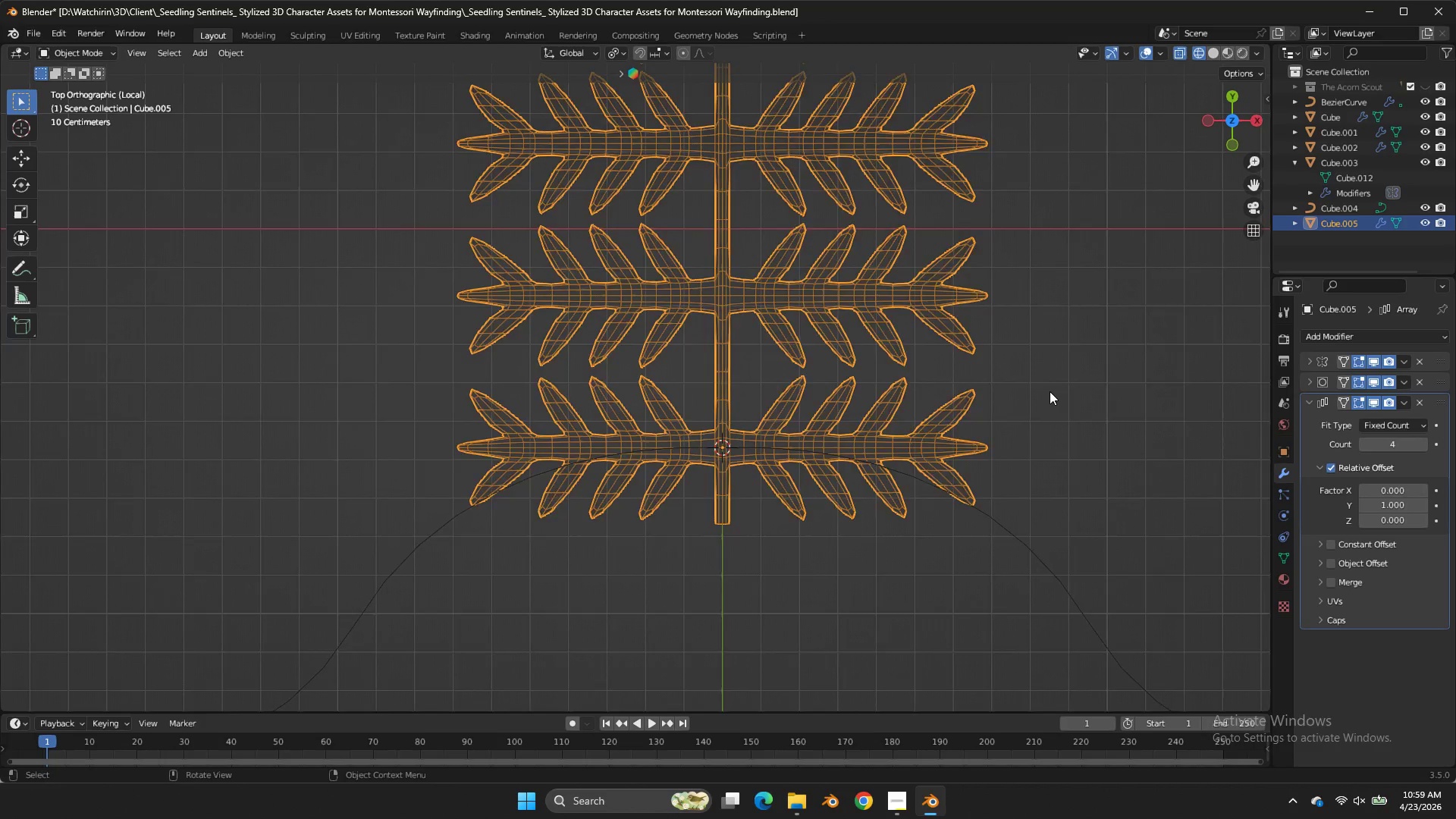 
scroll: coordinate [1050, 391], scroll_direction: down, amount: 5.0
 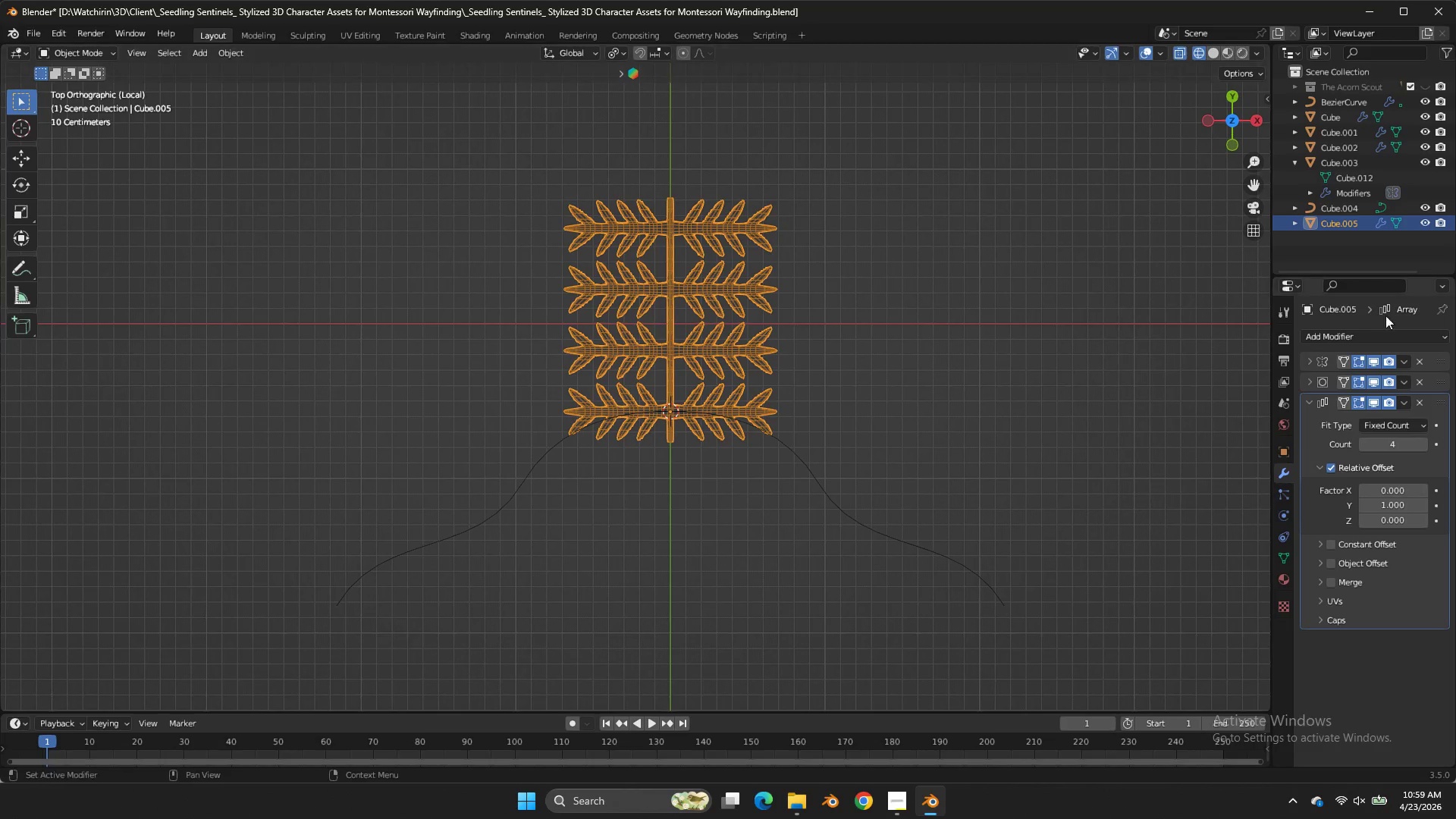 
left_click_drag(start_coordinate=[1387, 336], to_coordinate=[1279, 412])
 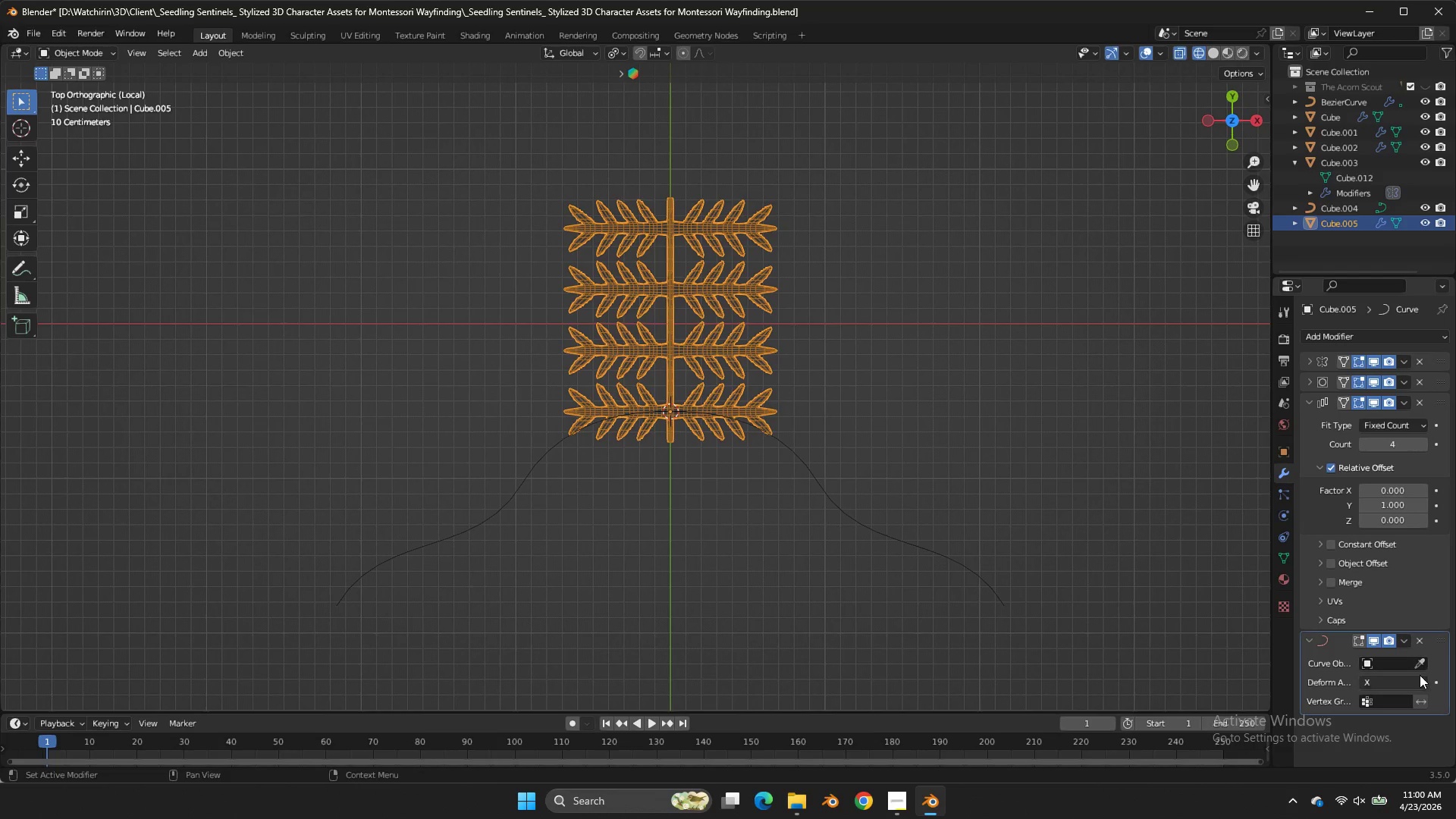 
left_click([1420, 663])
 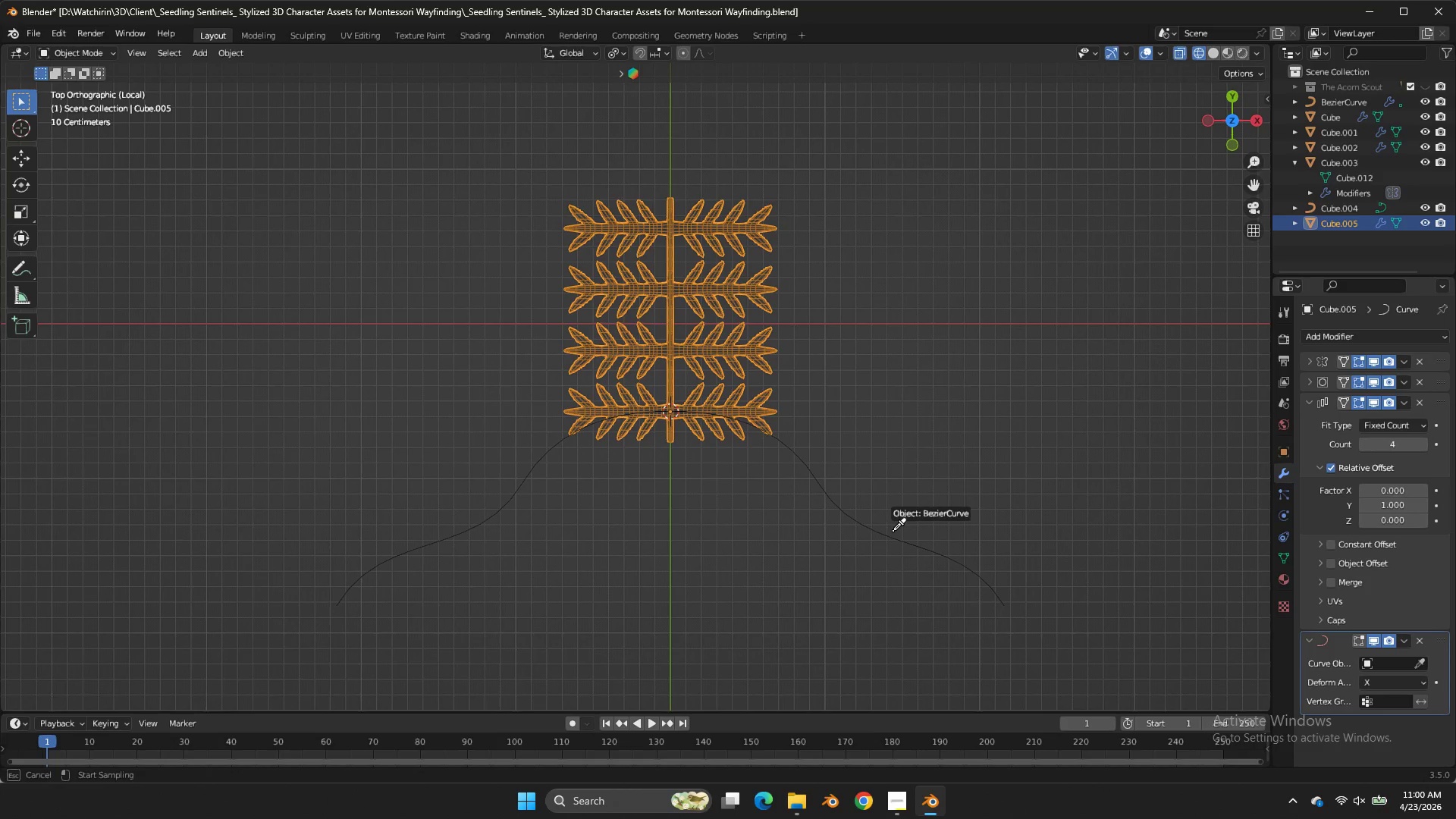 
double_click([893, 531])
 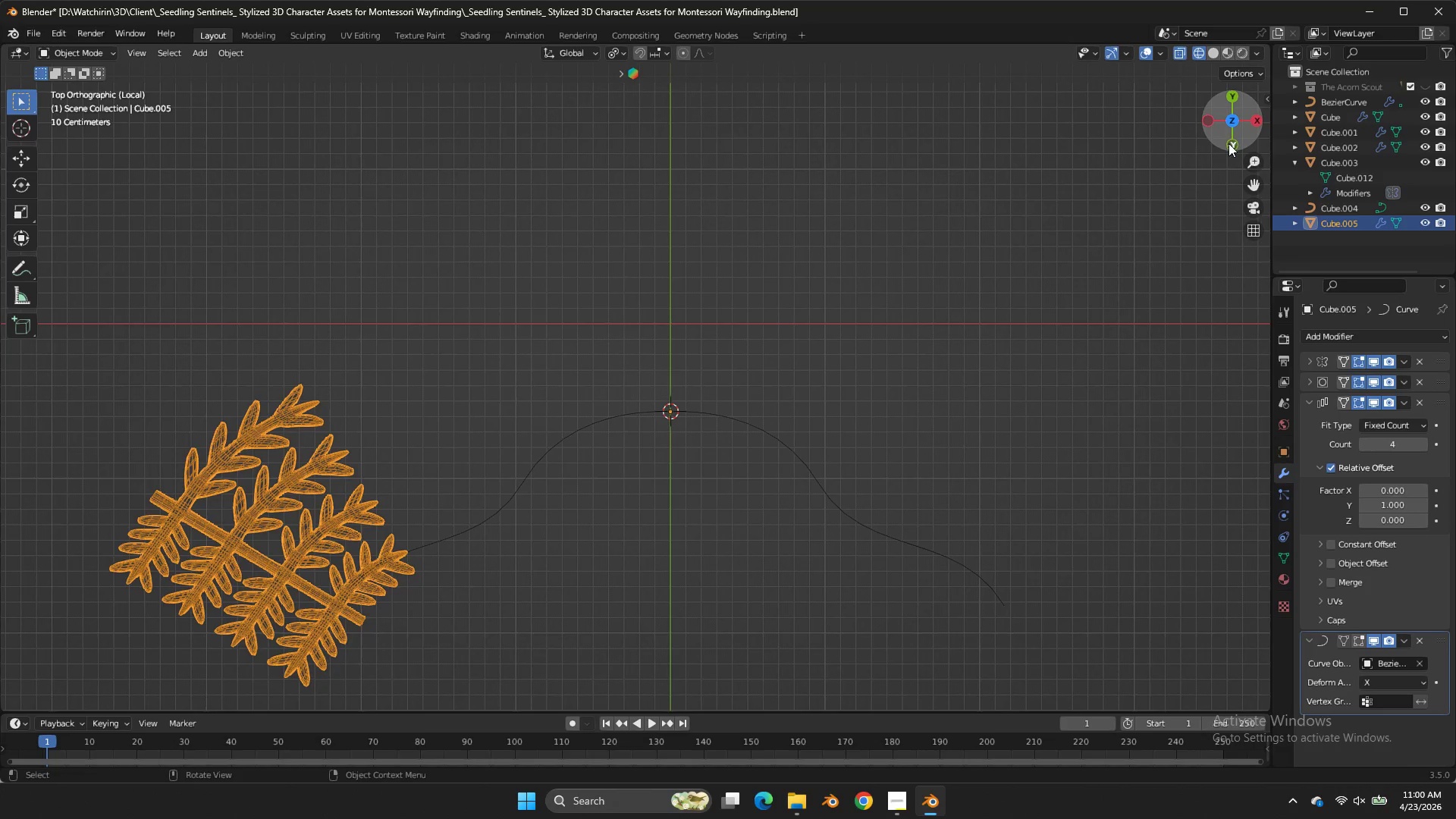 
left_click_drag(start_coordinate=[1233, 135], to_coordinate=[106, 68])
 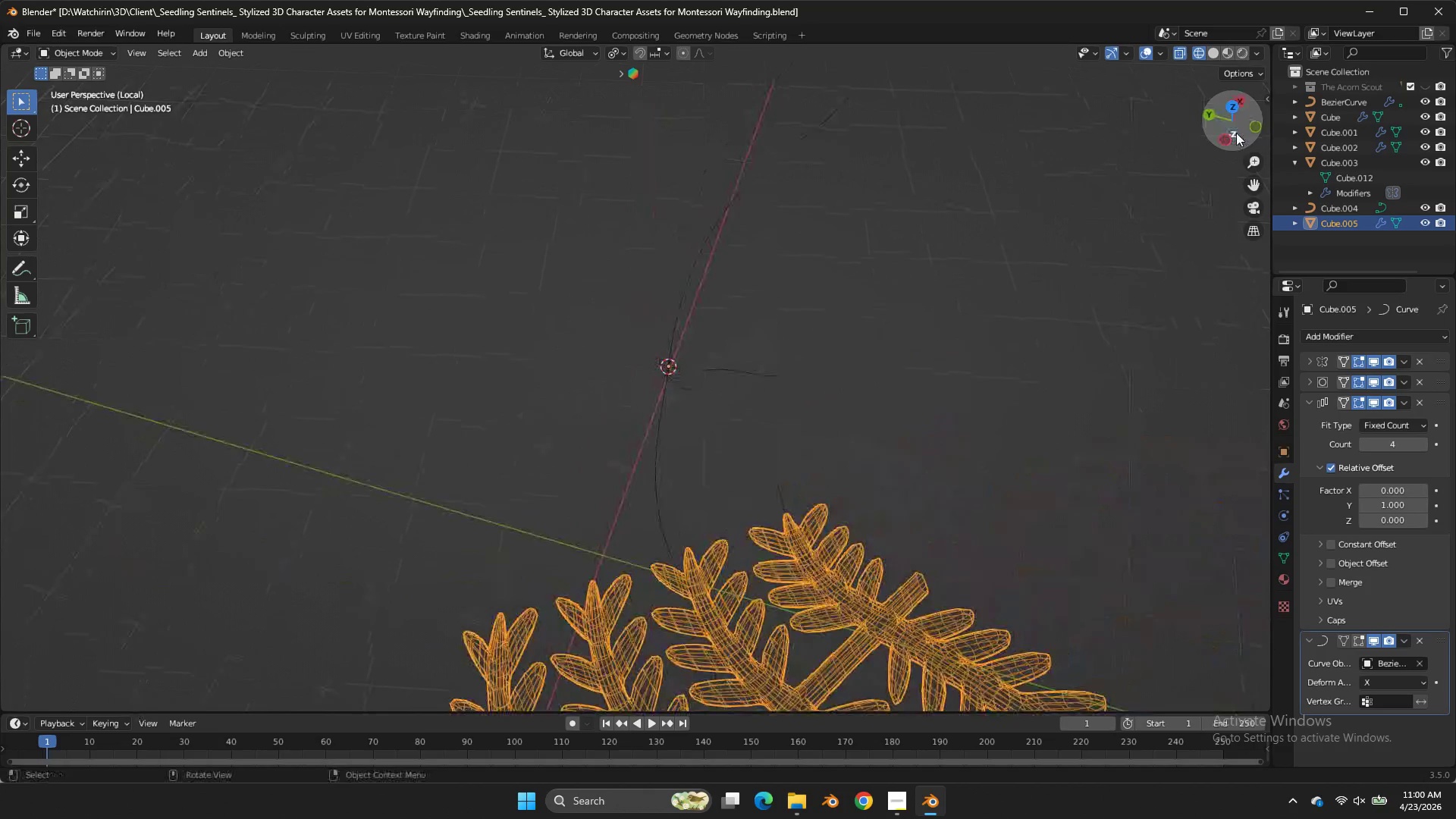 
left_click([1236, 133])
 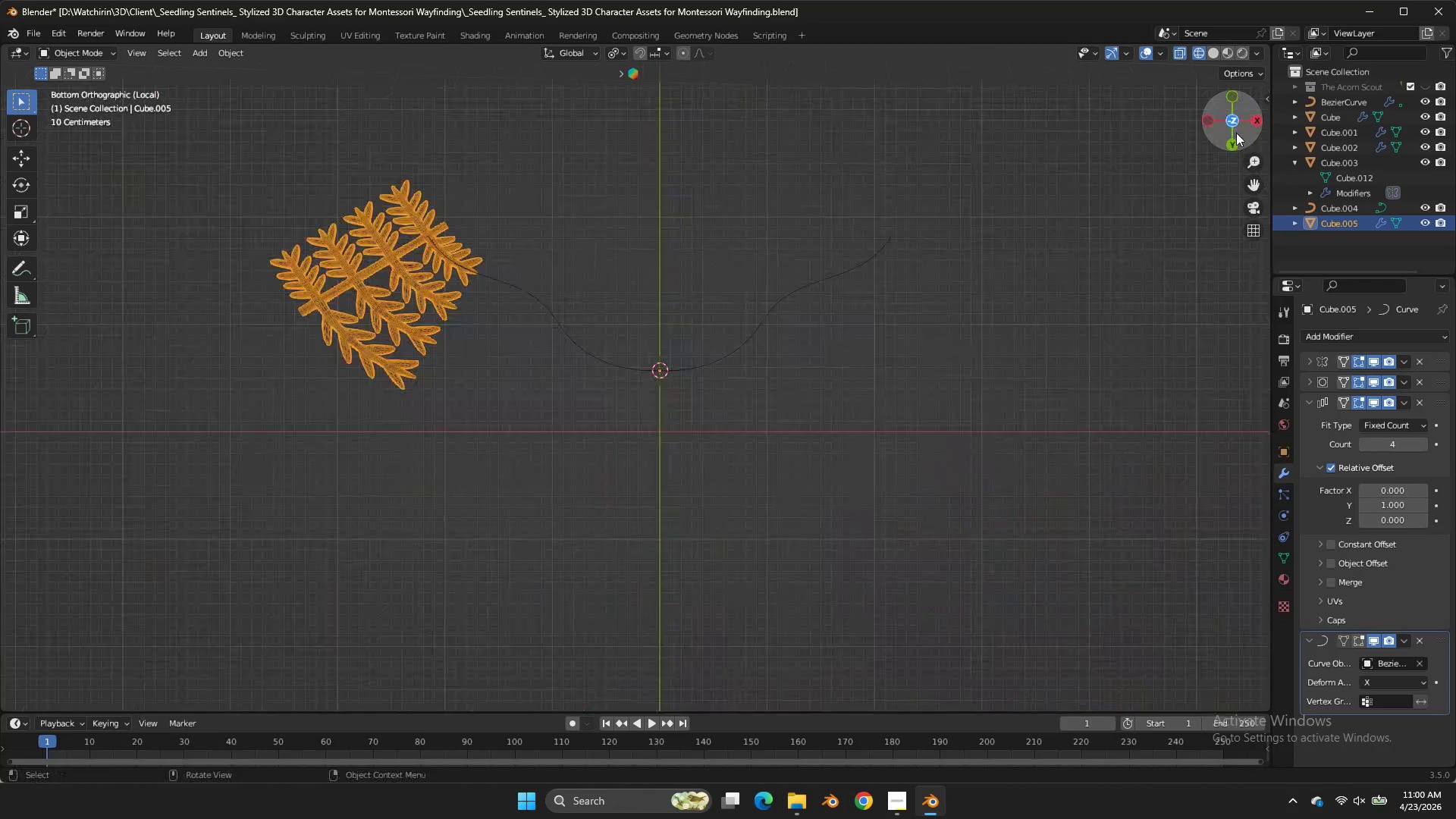 
left_click_drag(start_coordinate=[1234, 138], to_coordinate=[1267, 152])
 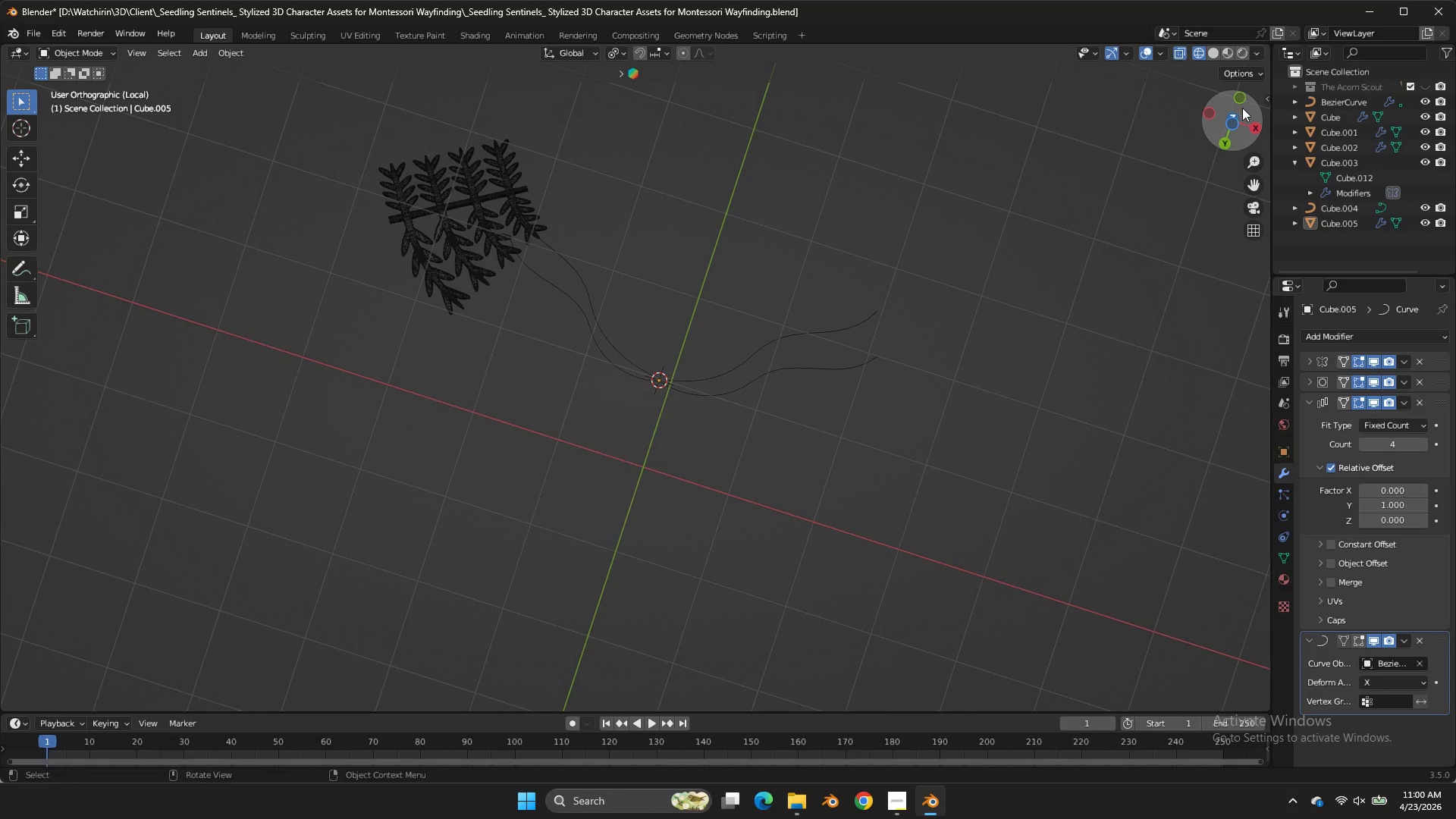 
scroll: coordinate [1236, 133], scroll_direction: down, amount: 3.0
 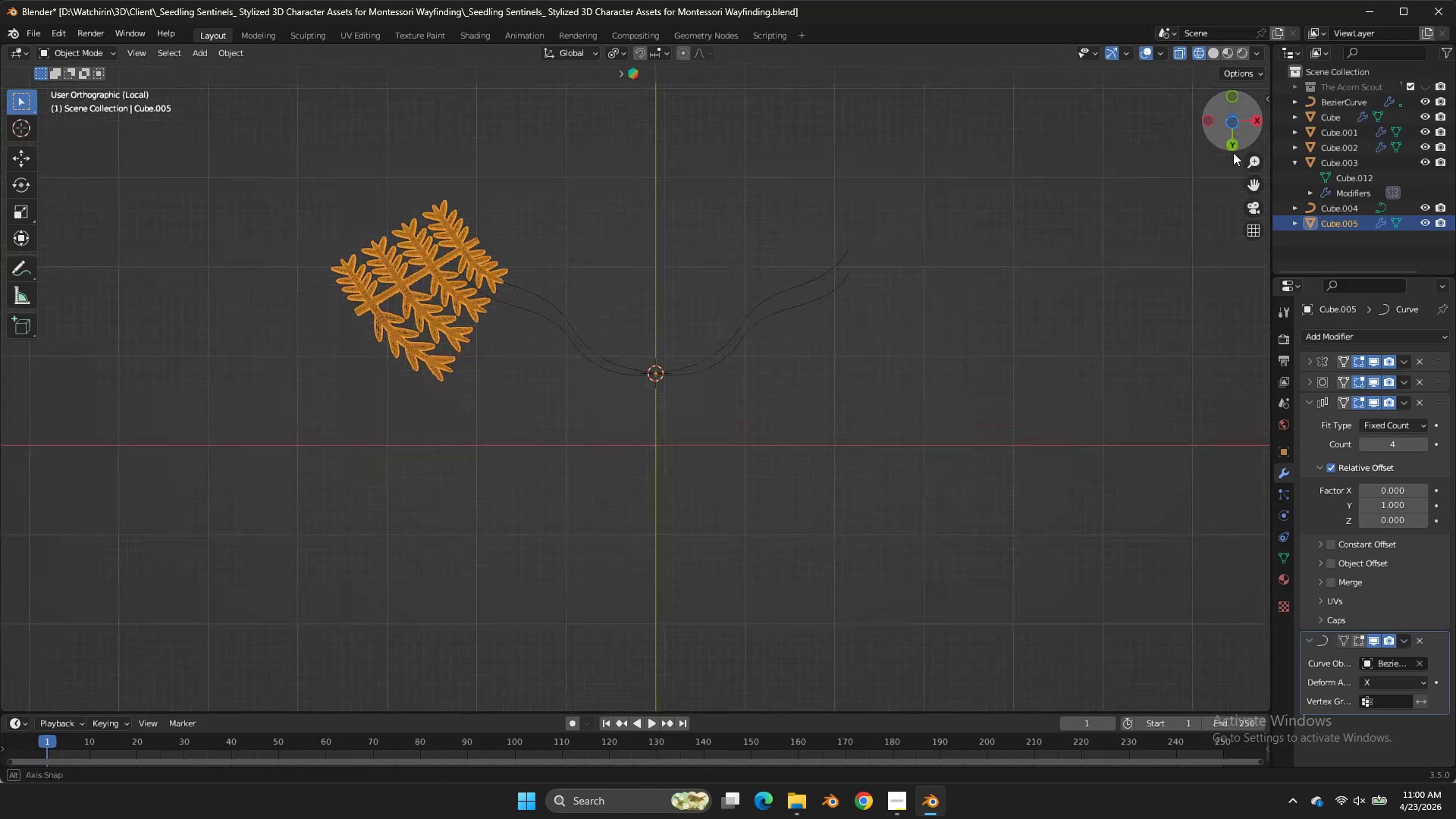 
left_click([1242, 107])
 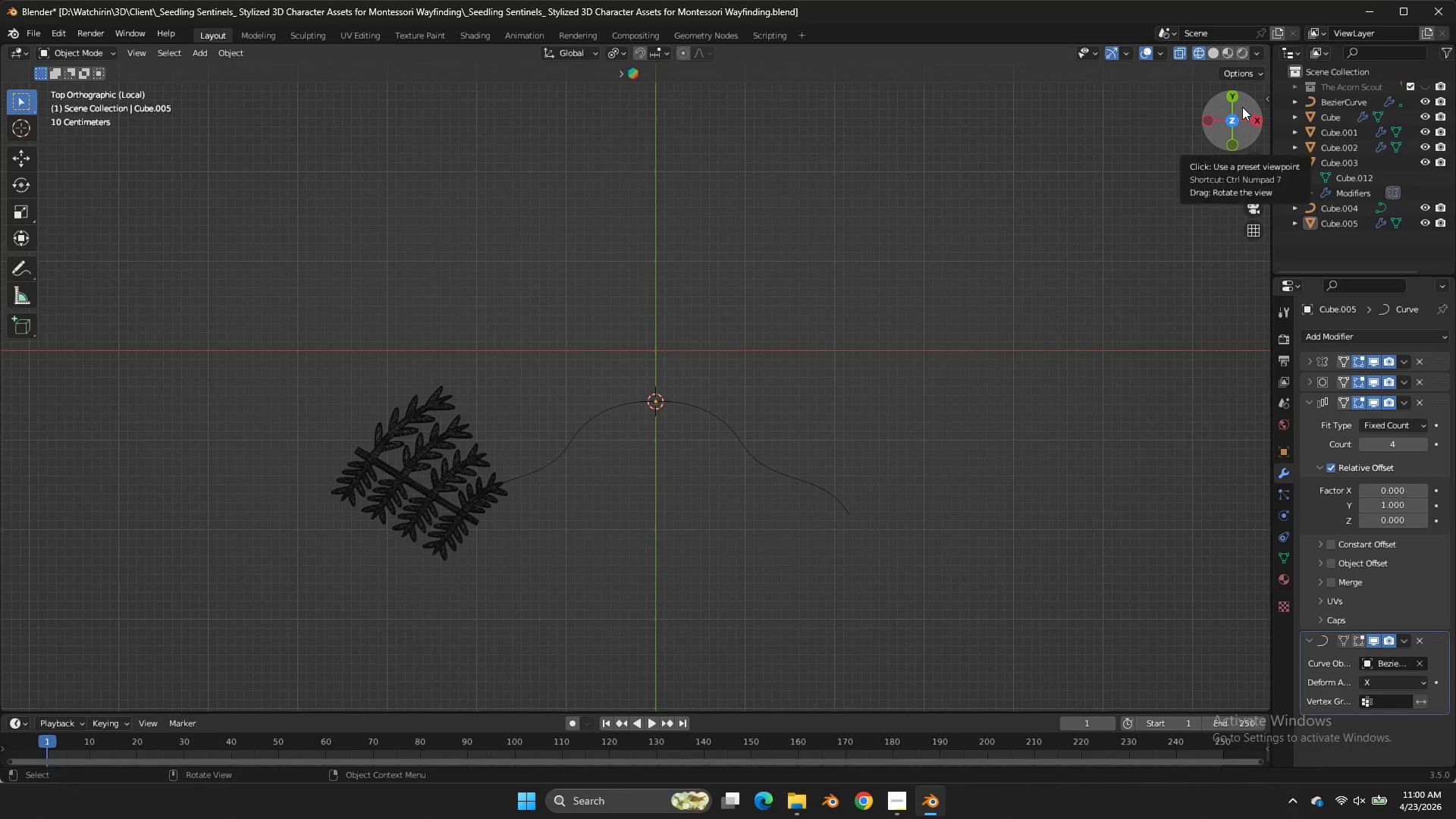 
double_click([1242, 107])
 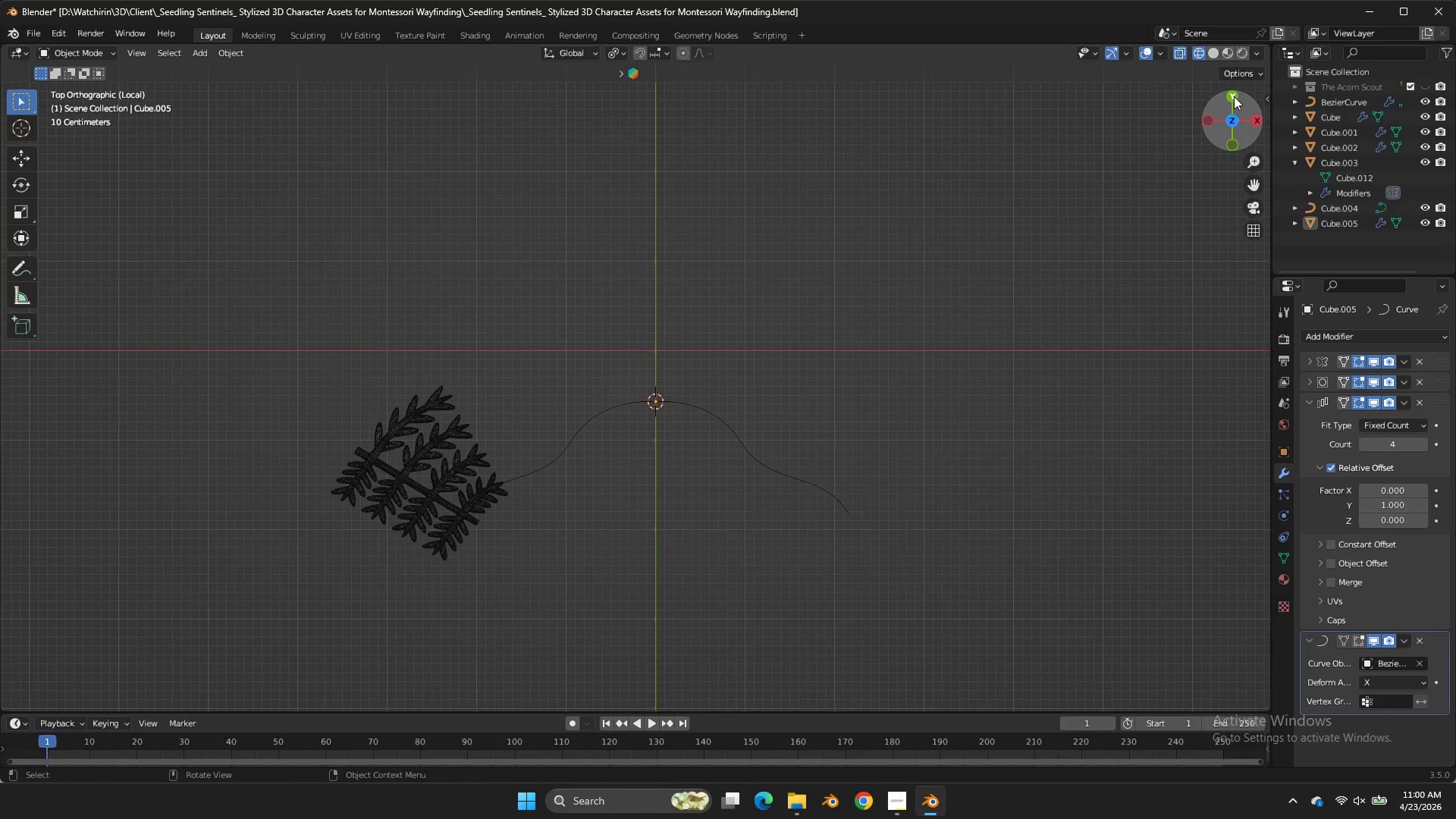 
left_click([1234, 96])
 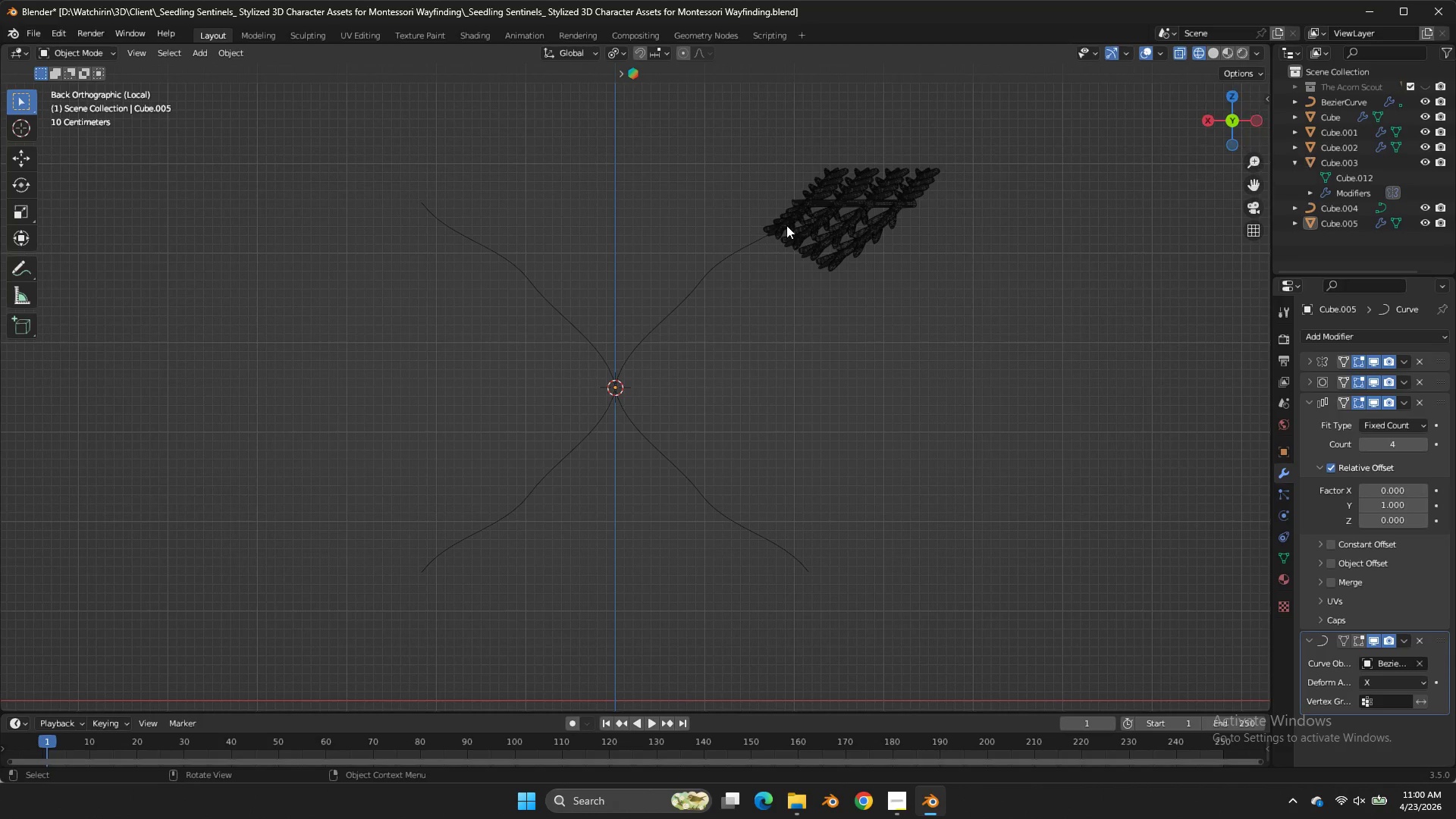 
left_click([785, 225])
 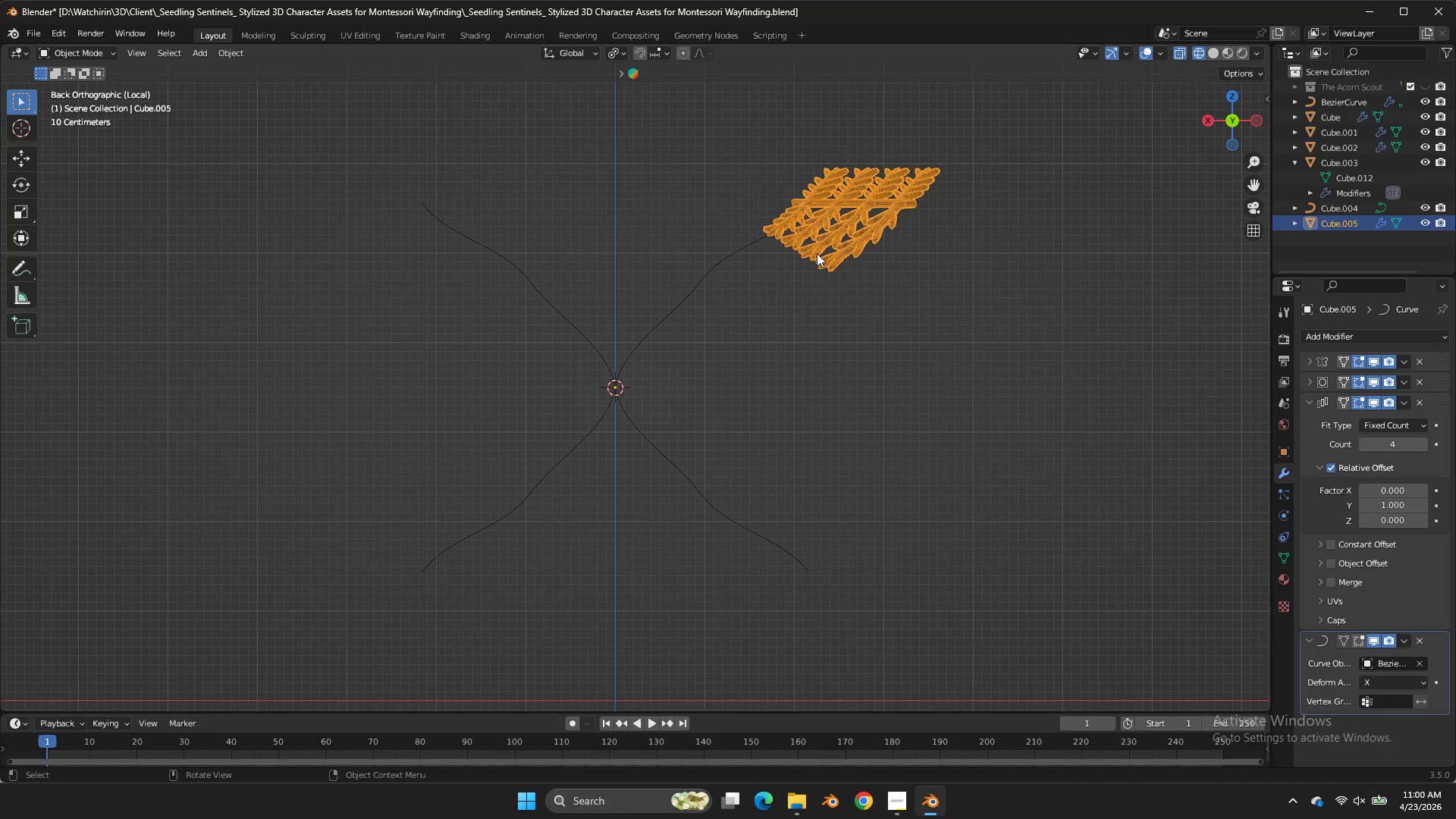 
key(Tab)
 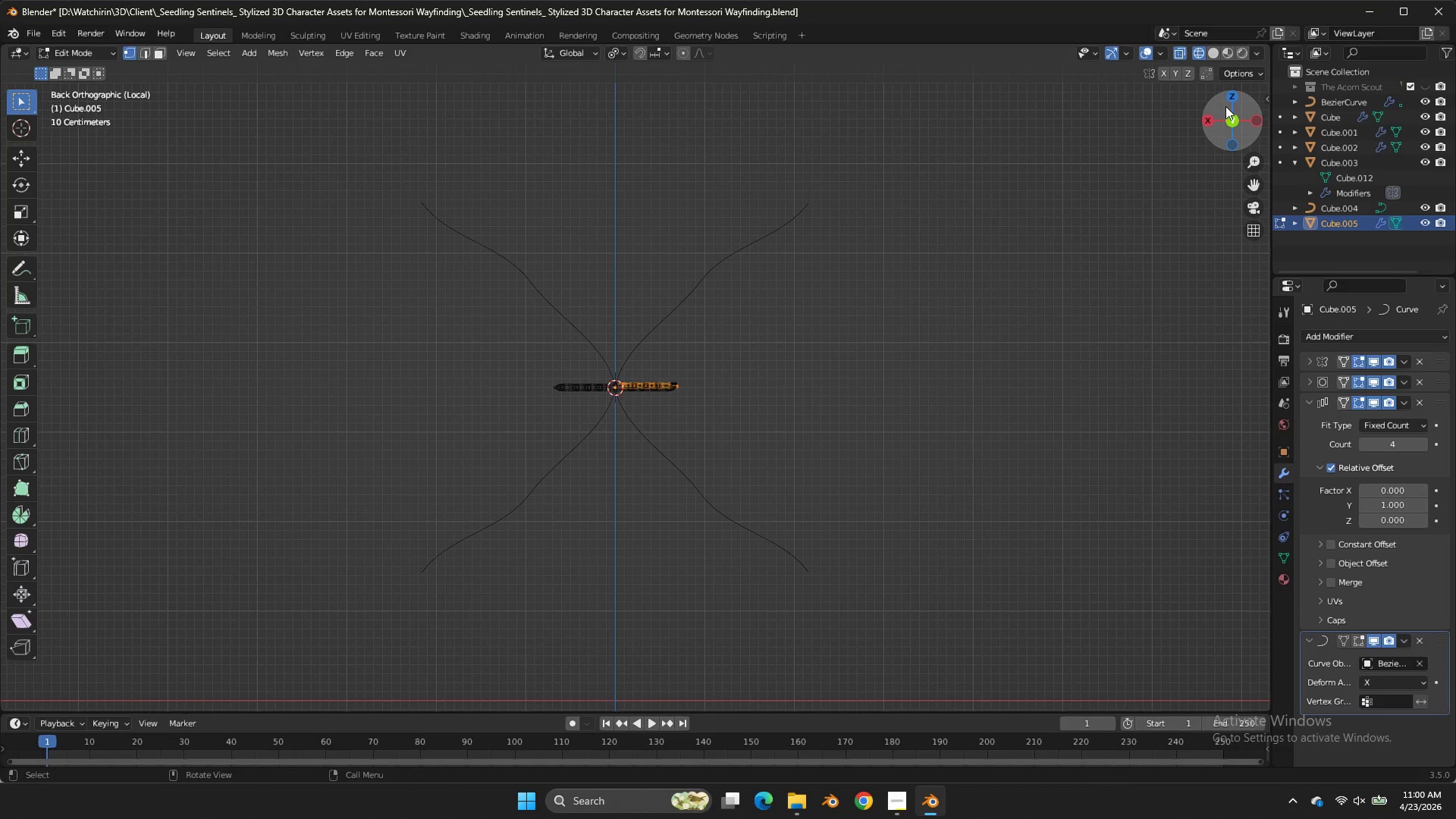 
key(A)
 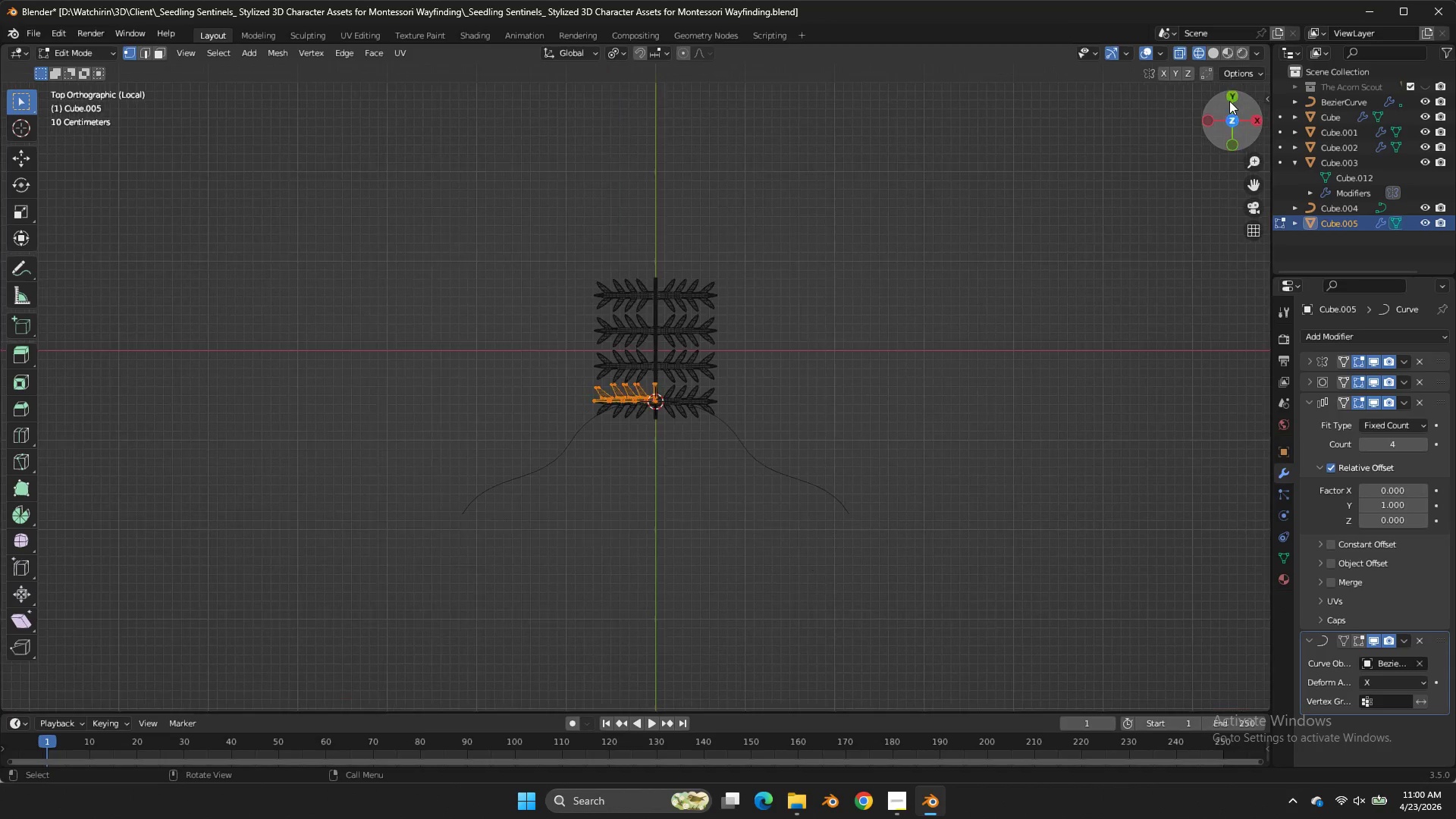 
double_click([1229, 101])
 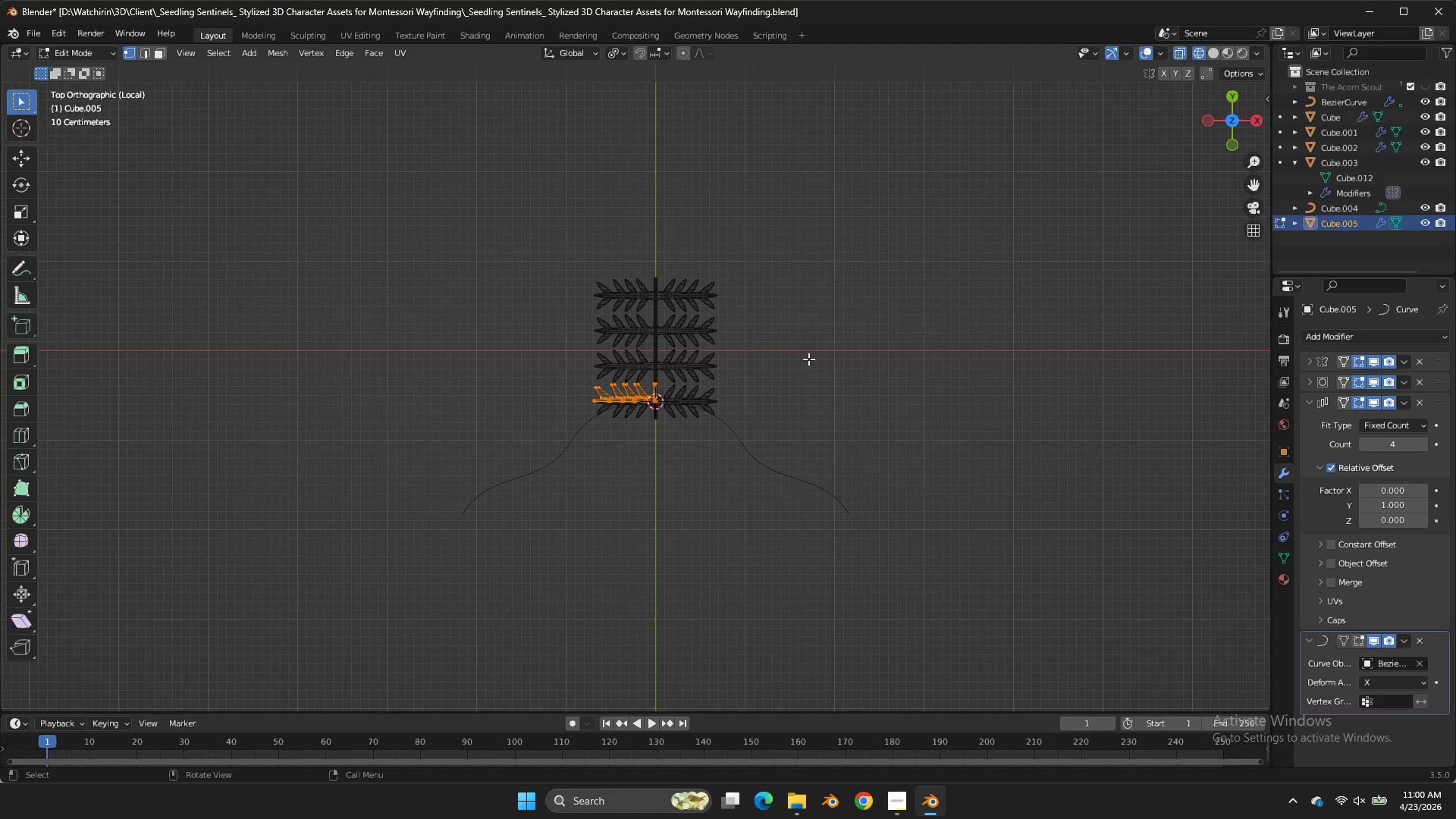 
triple_click([1229, 101])
 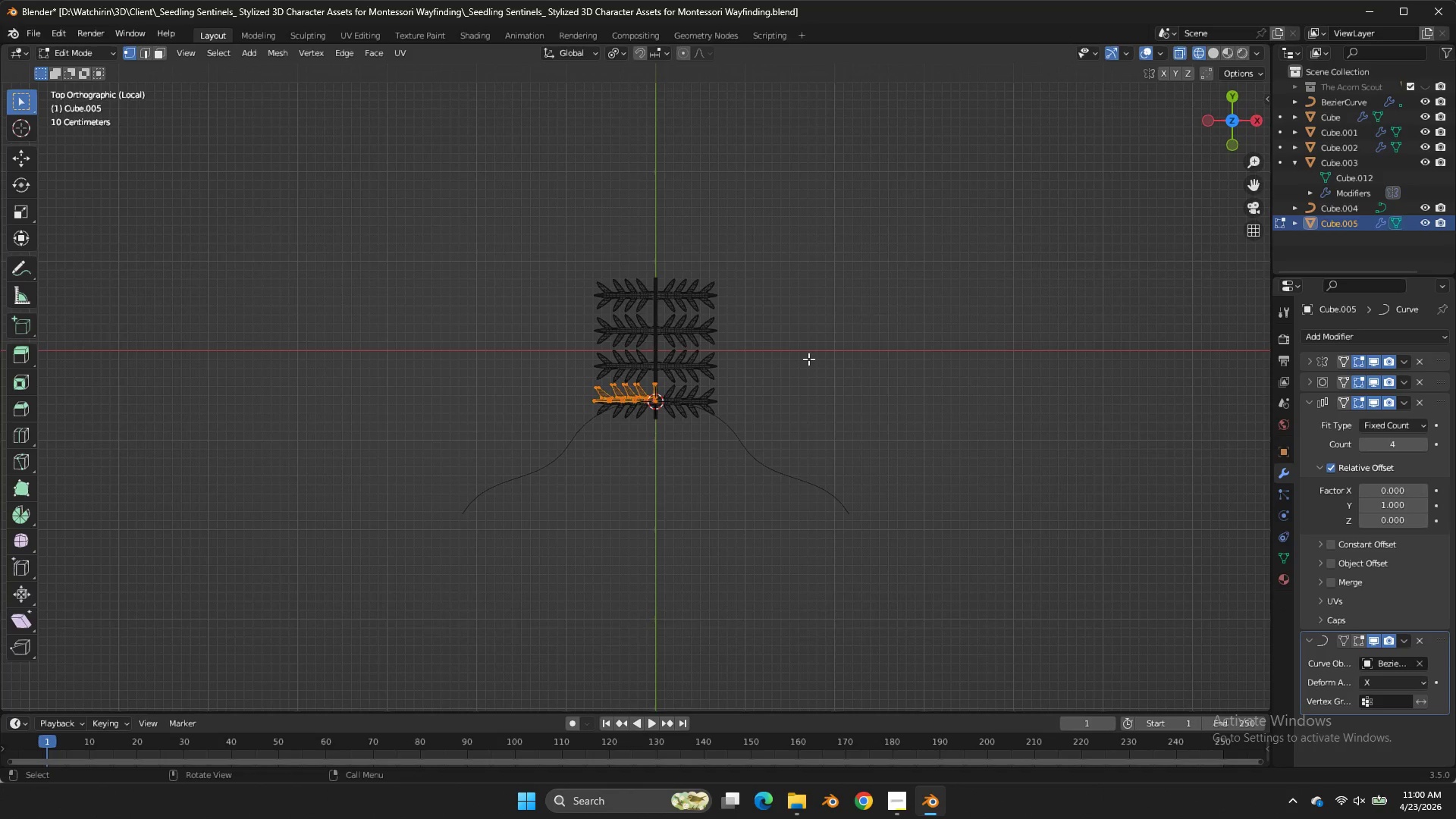 
scroll: coordinate [808, 359], scroll_direction: up, amount: 5.0
 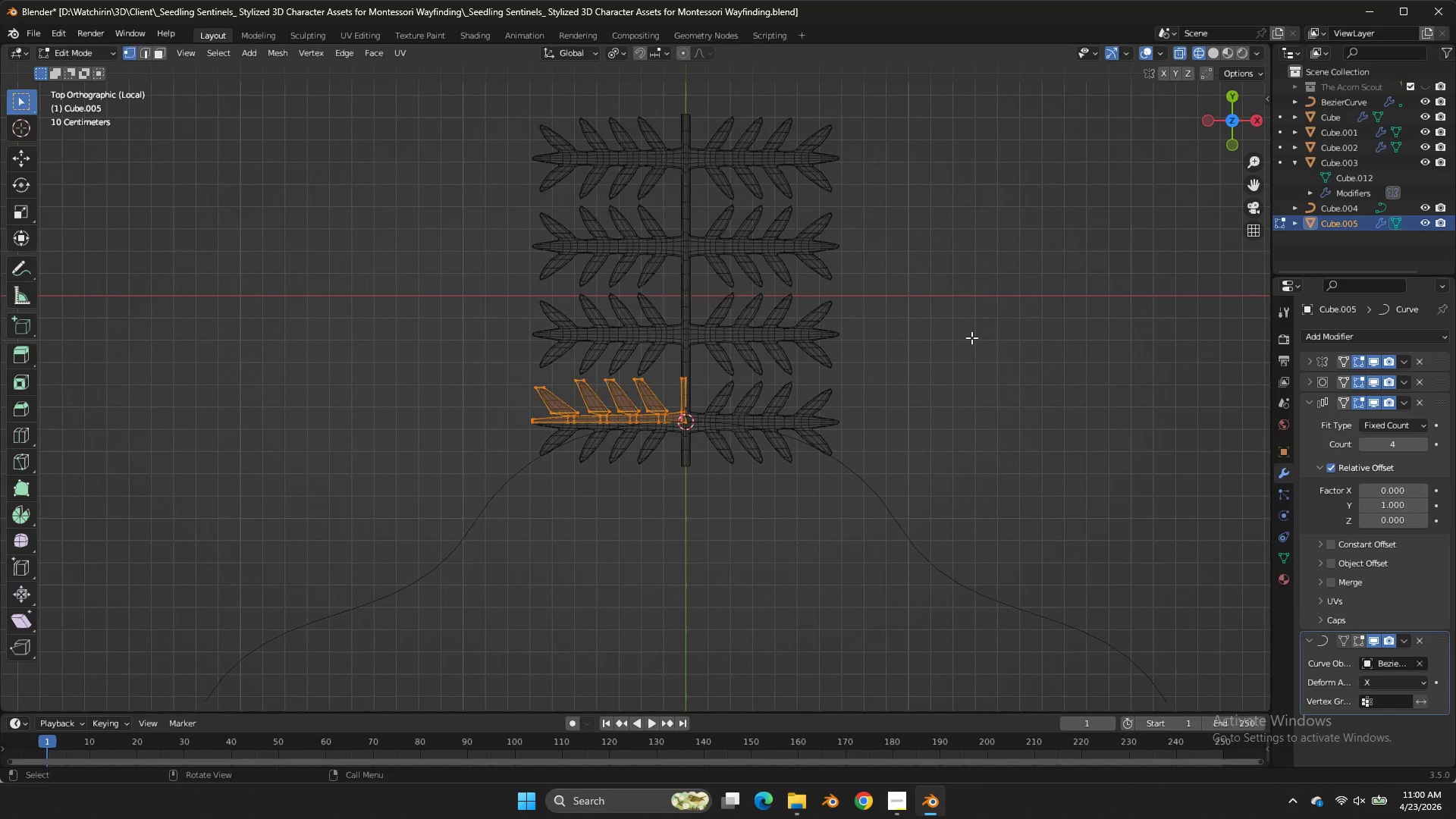 
key(Tab)
 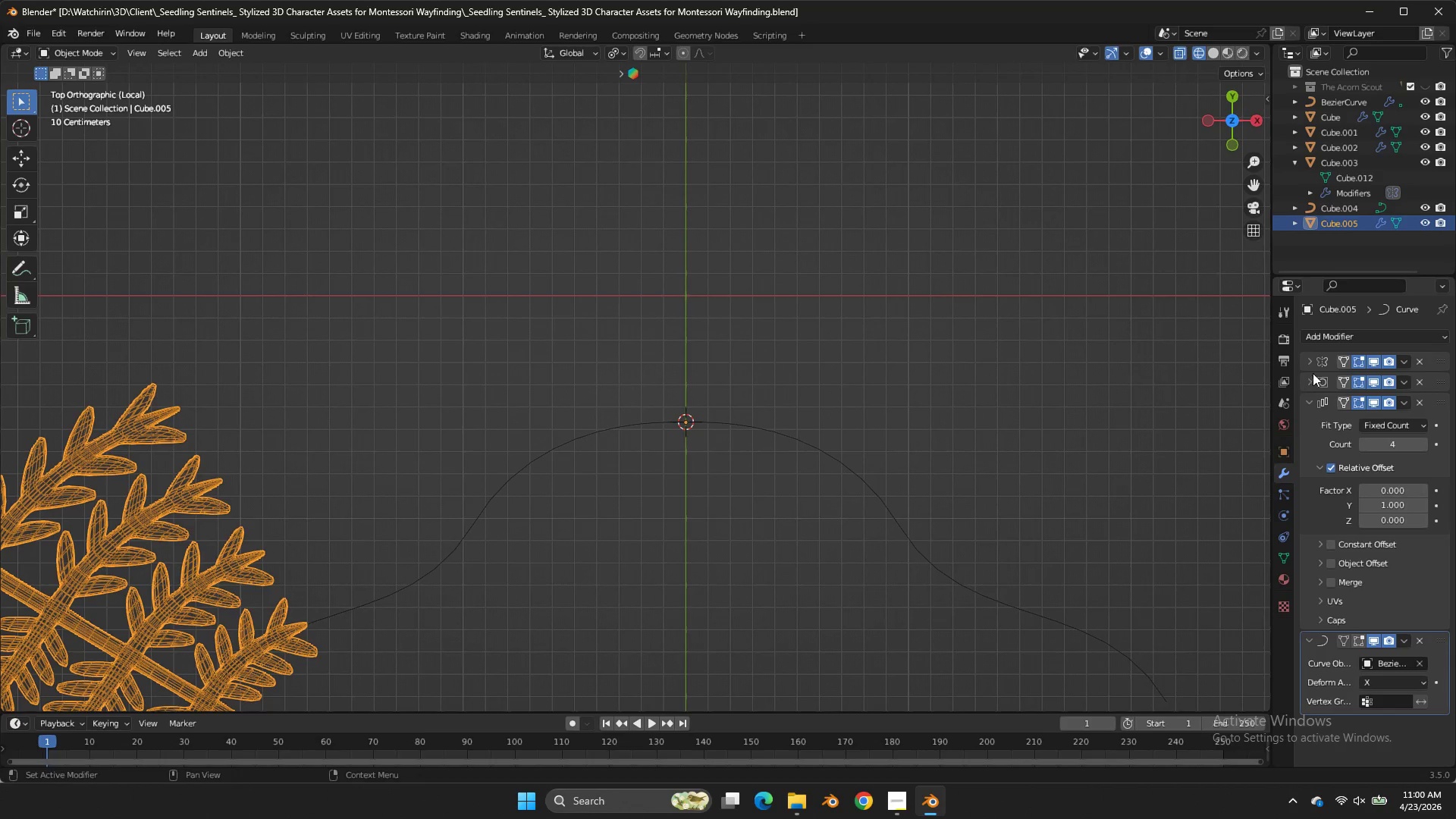 
key(Control+A)
 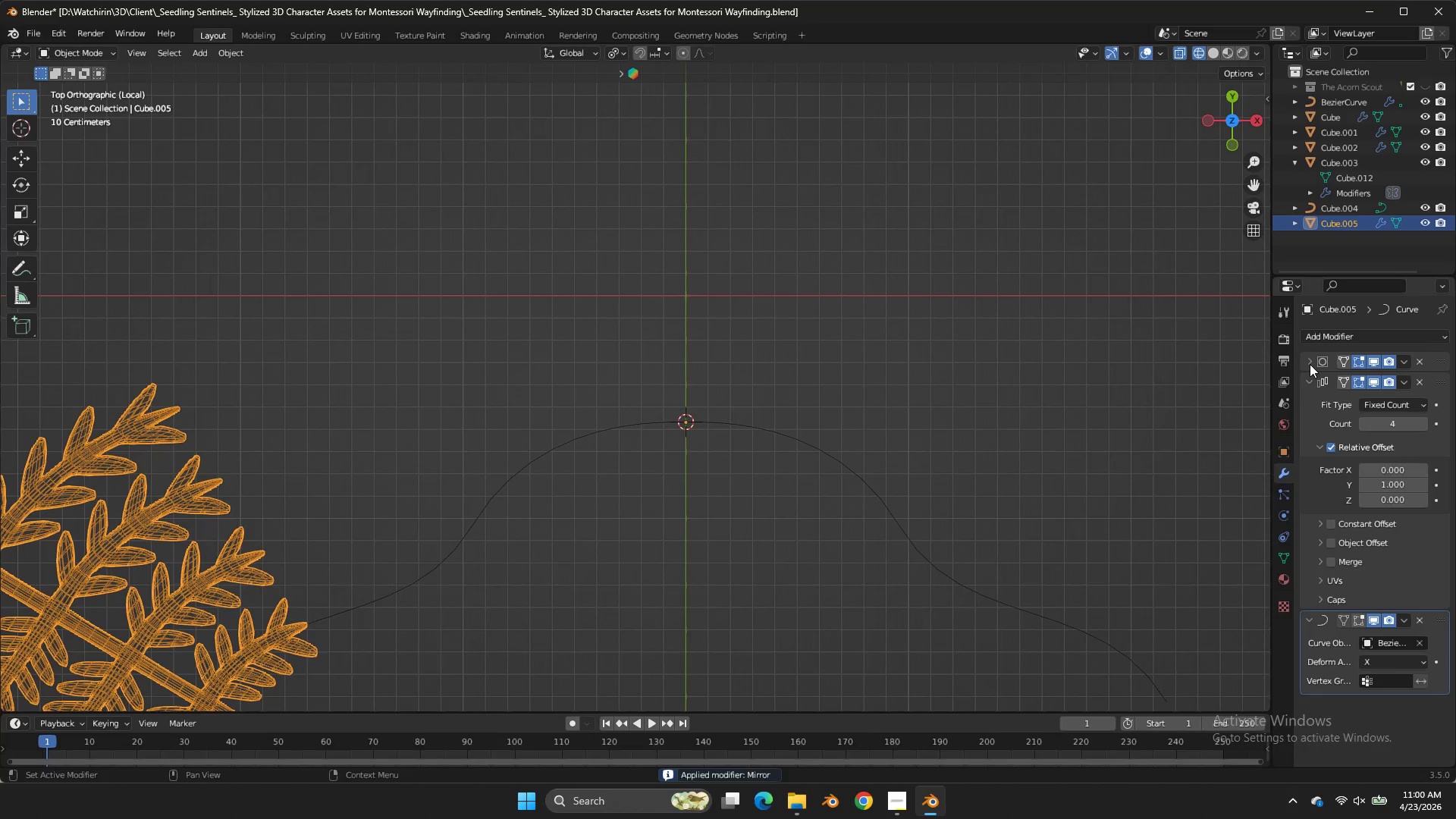 
key(Tab)
 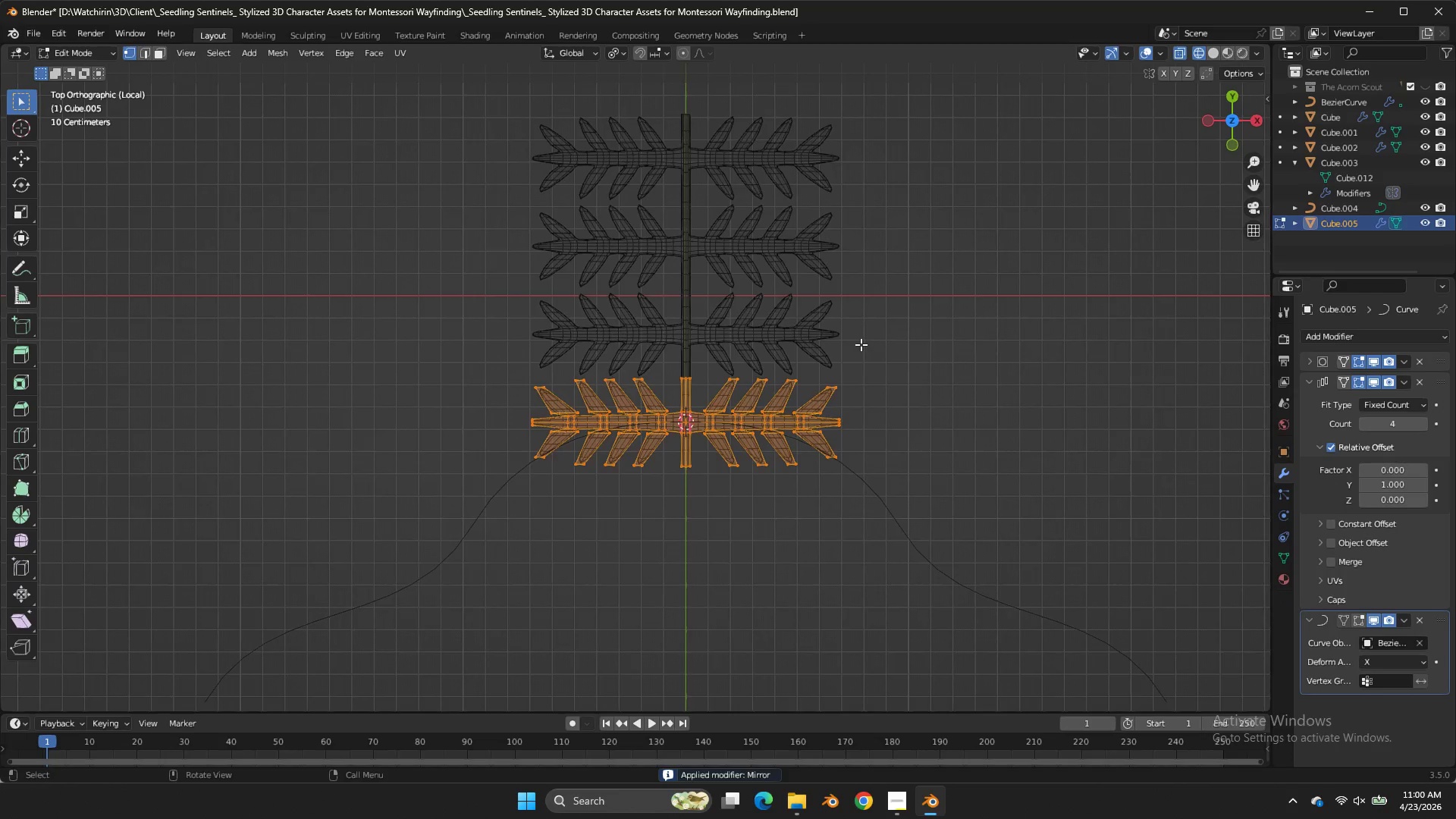 
scroll: coordinate [861, 344], scroll_direction: up, amount: 4.0
 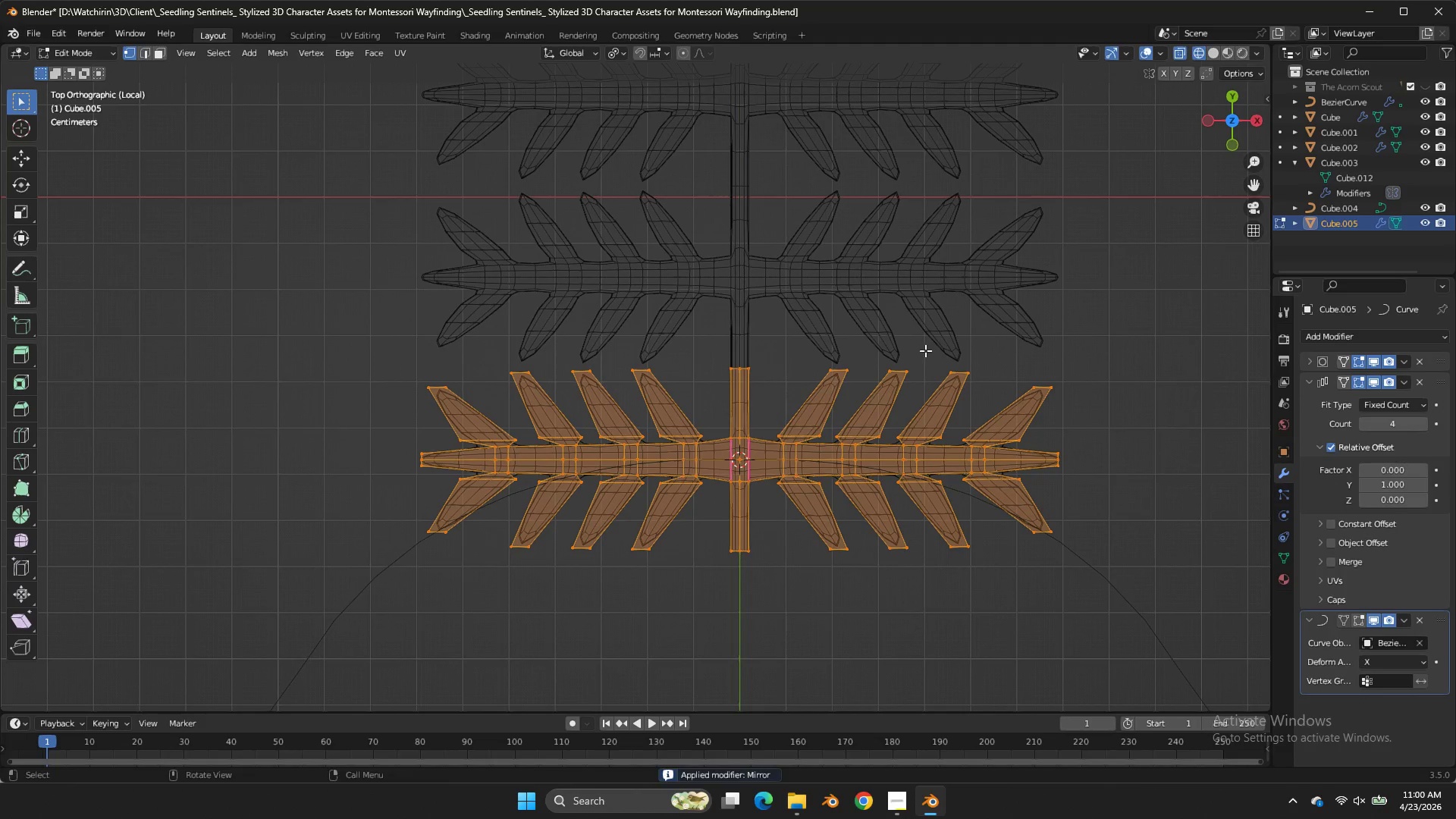 
key(R)
 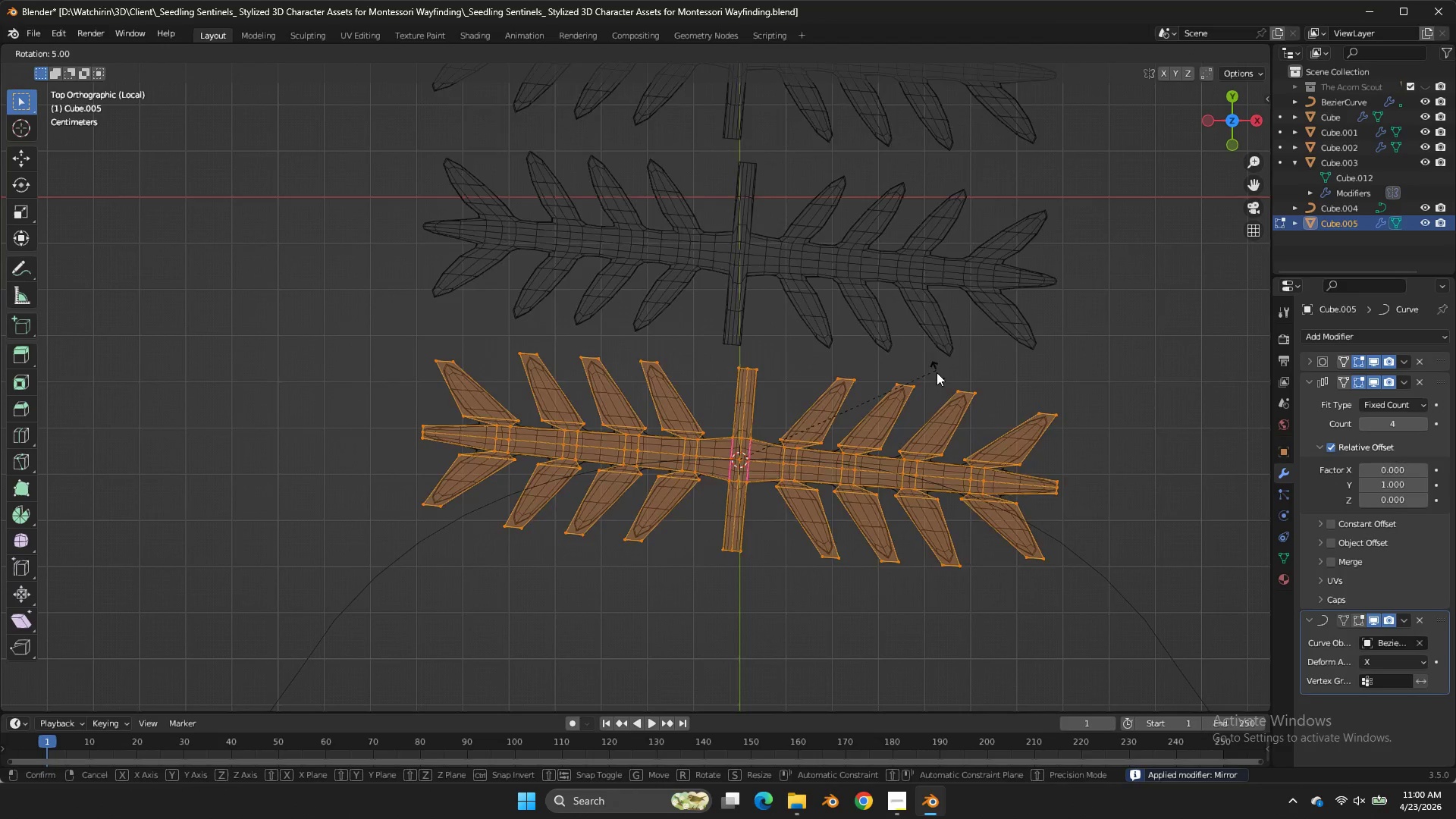 
hold_key(key=ControlLeft, duration=2.33)
left_click([809, 584])
 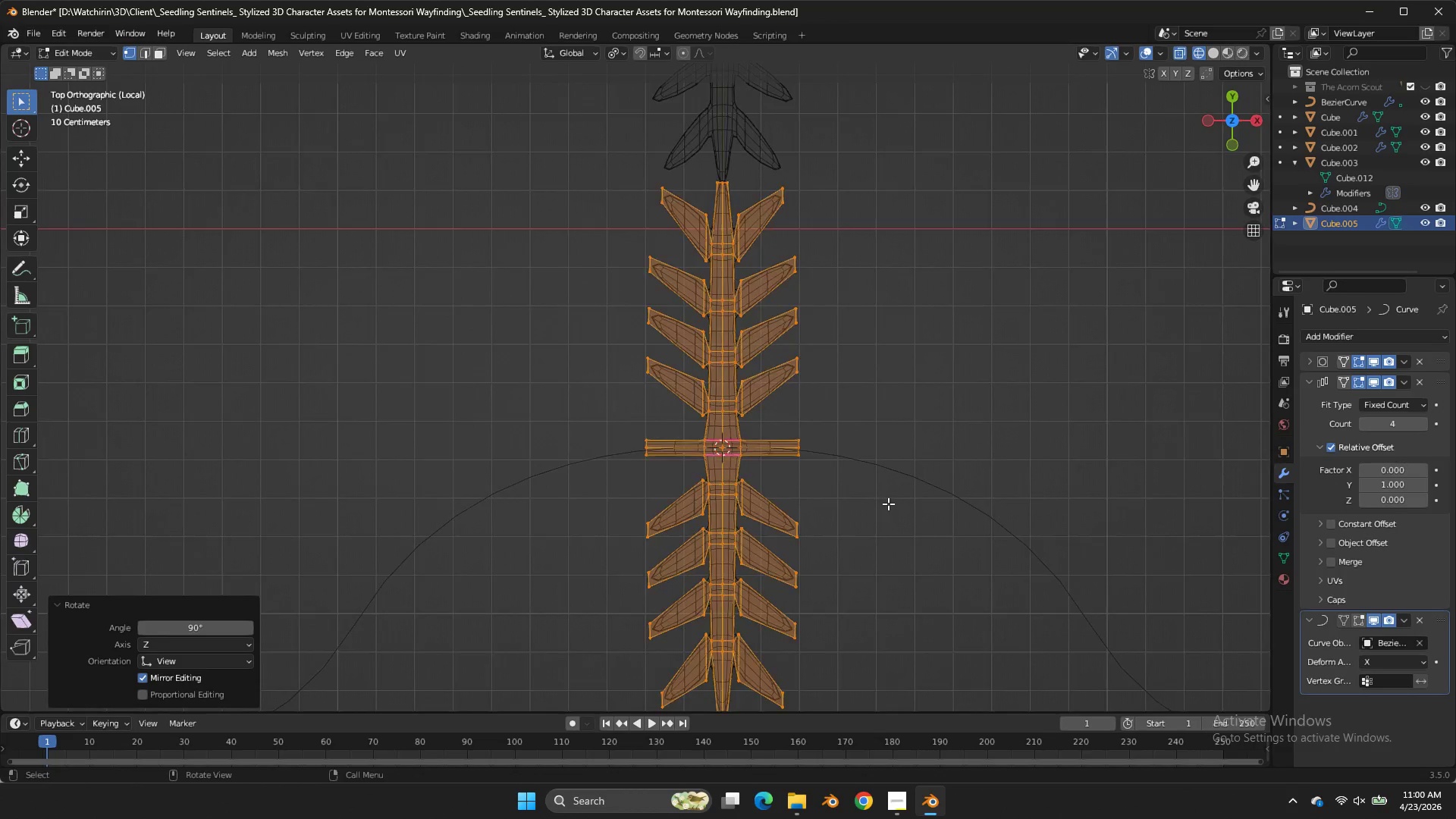 
key(Tab)
 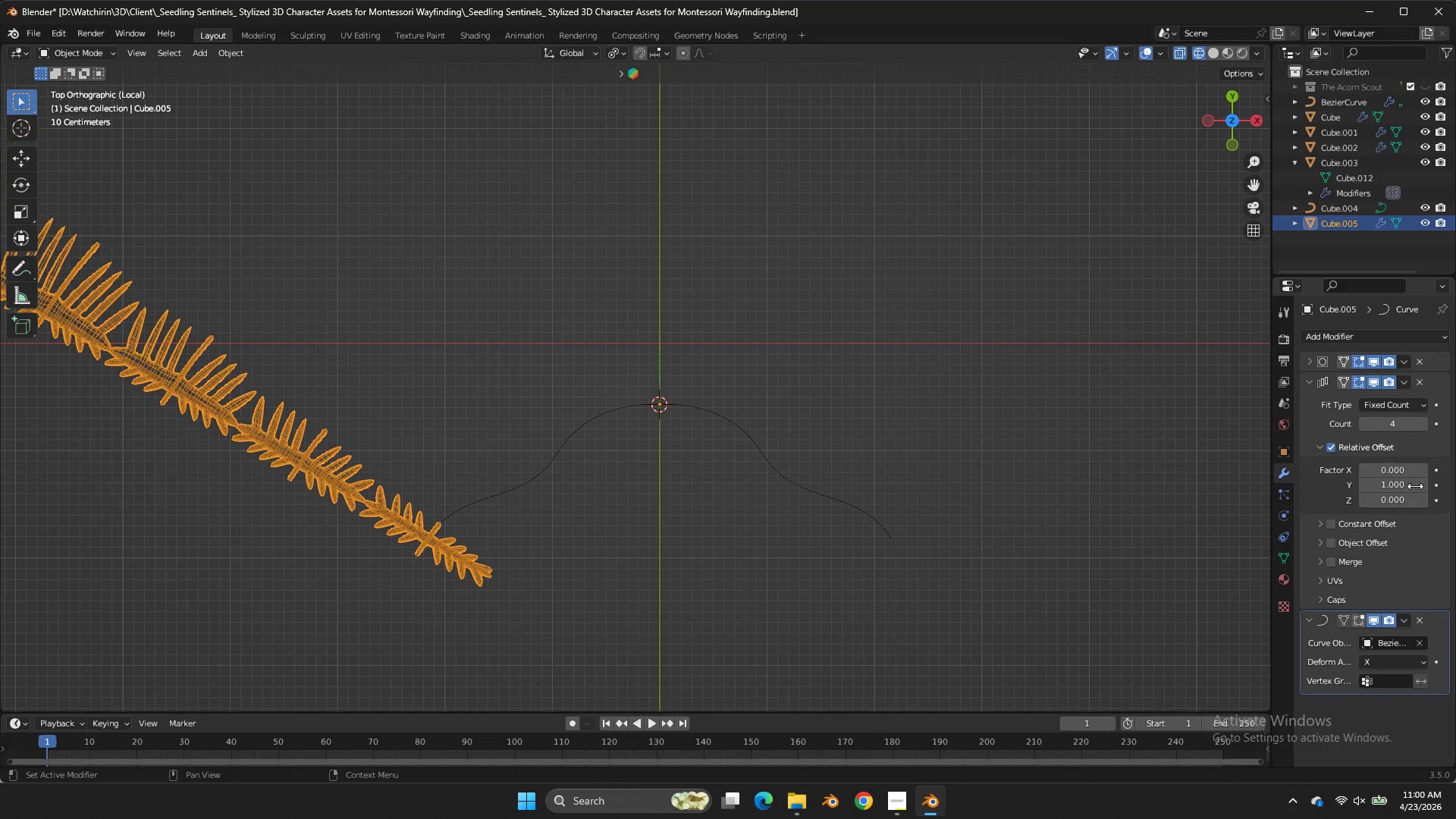 
scroll: coordinate [888, 504], scroll_direction: down, amount: 5.0
 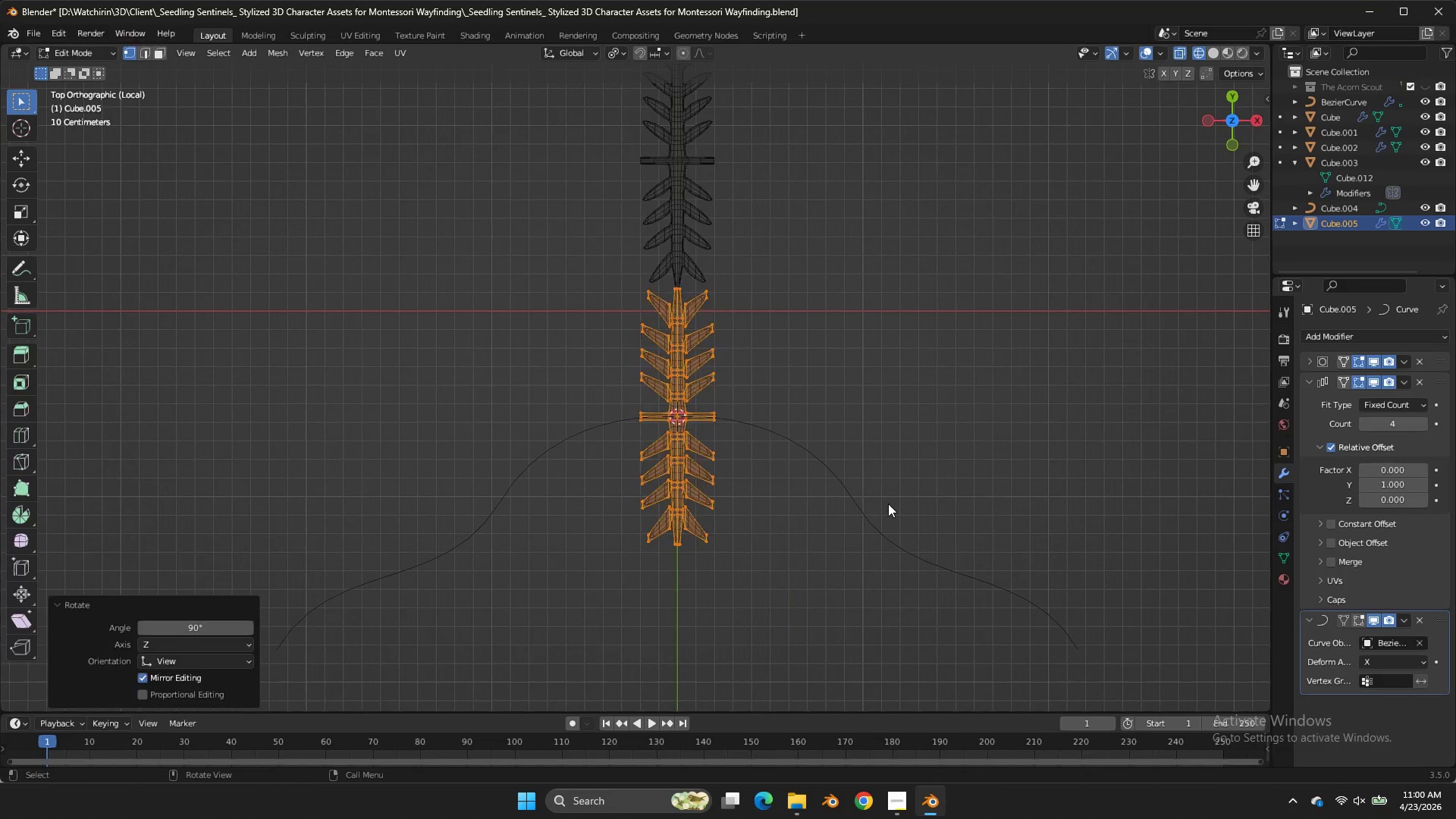 
key(Tab)
 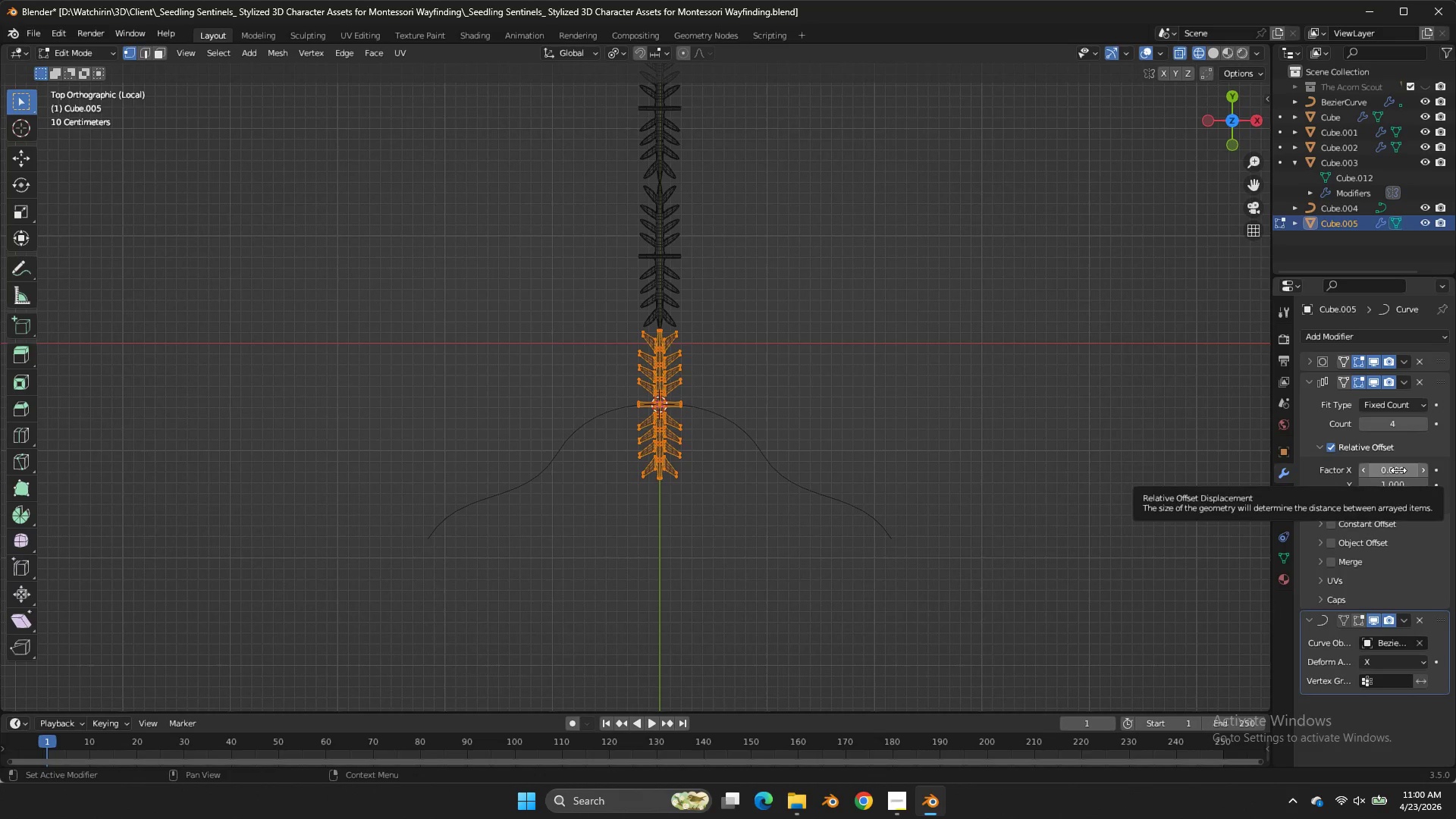 
left_click([1398, 470])
 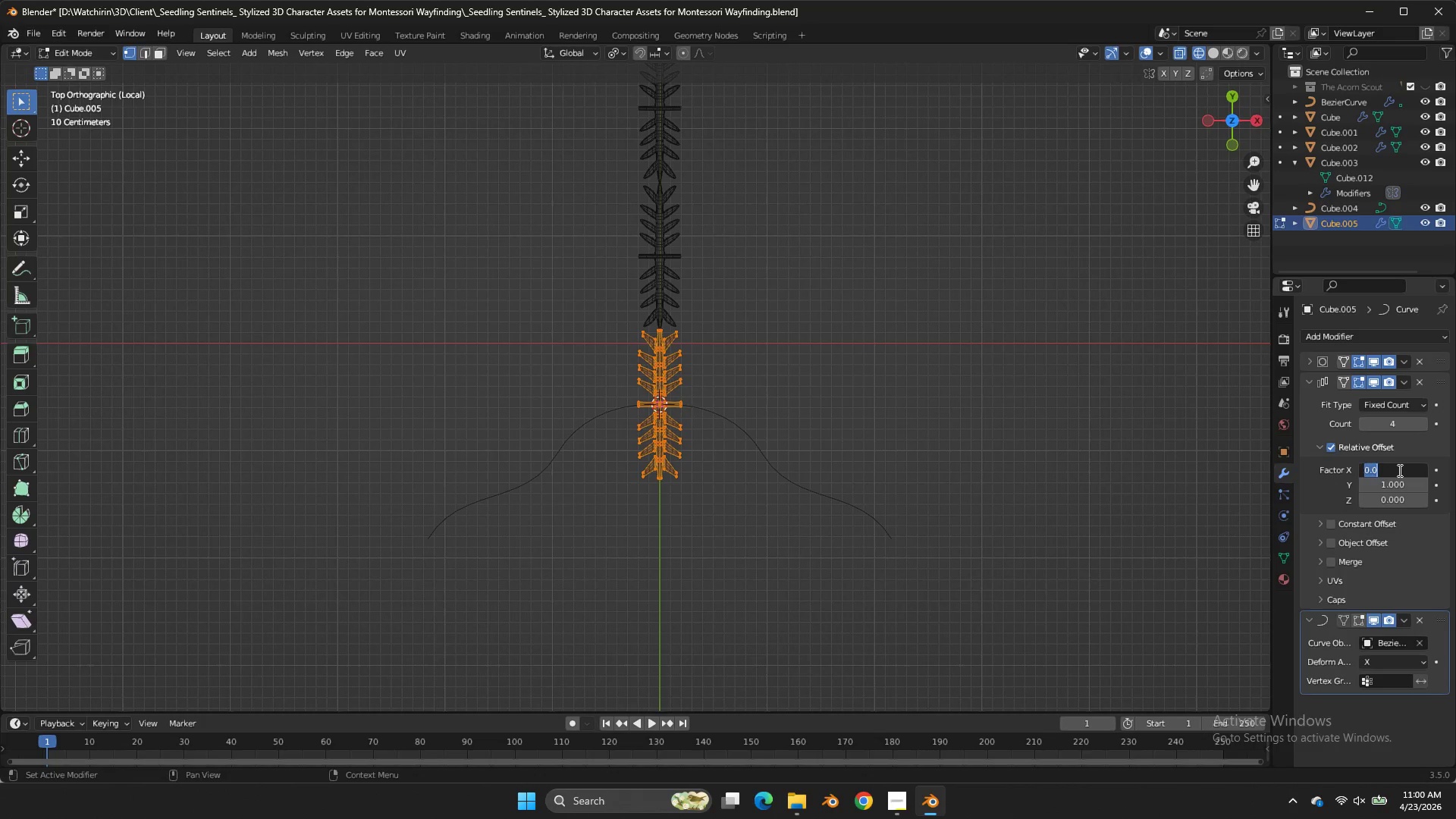 
key(1)
 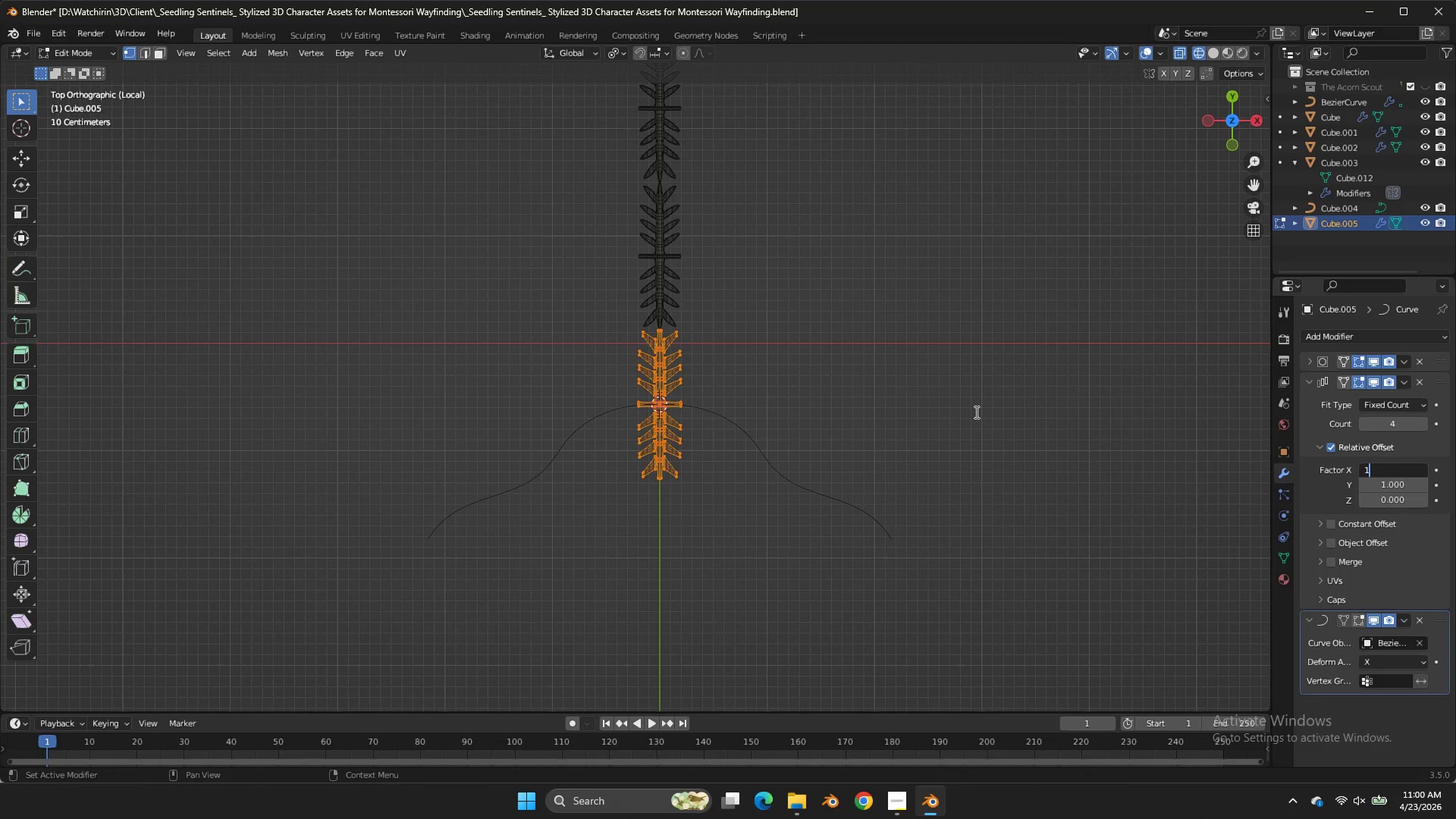 
left_click([975, 412])
 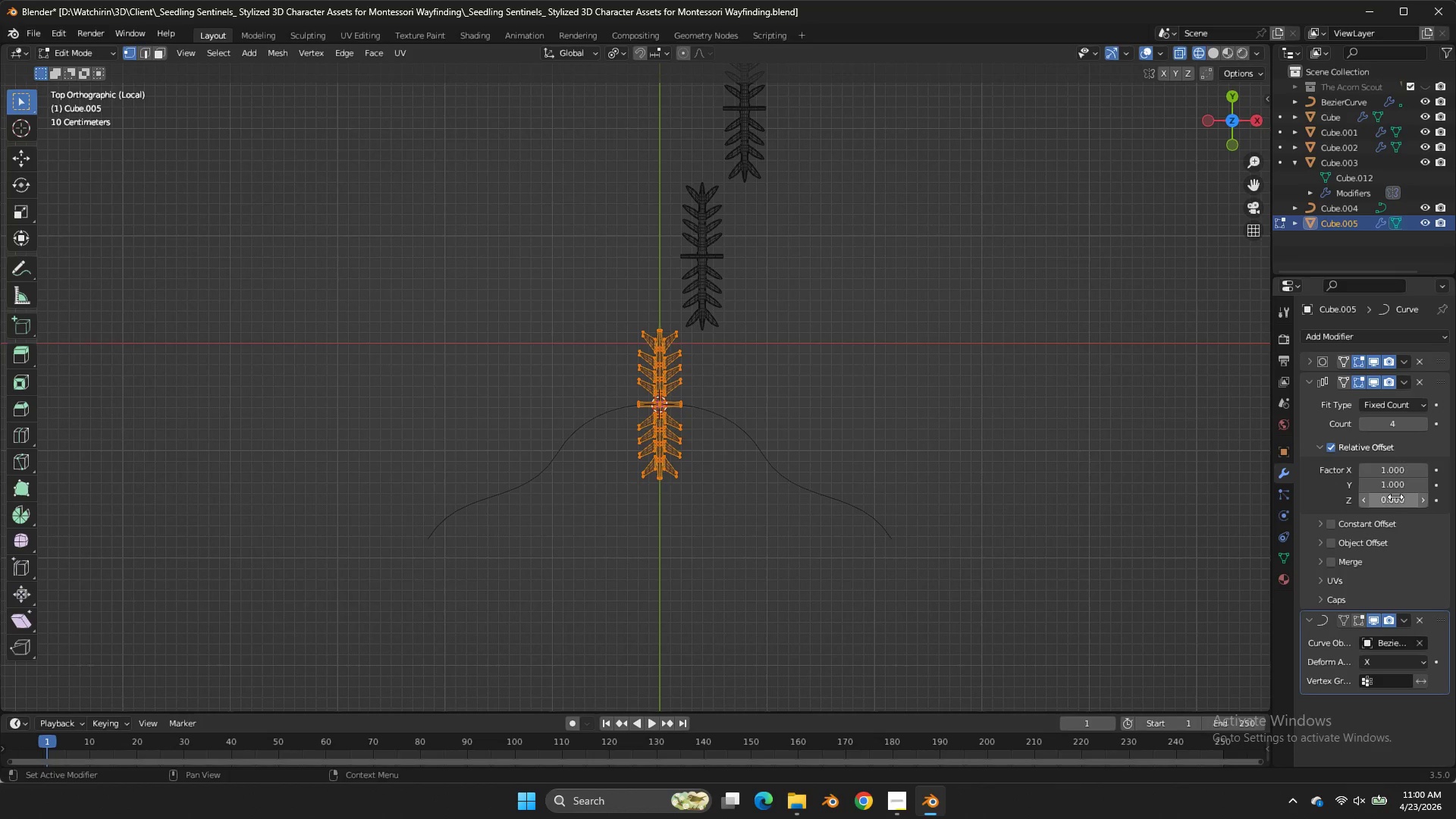 
left_click([1392, 483])
 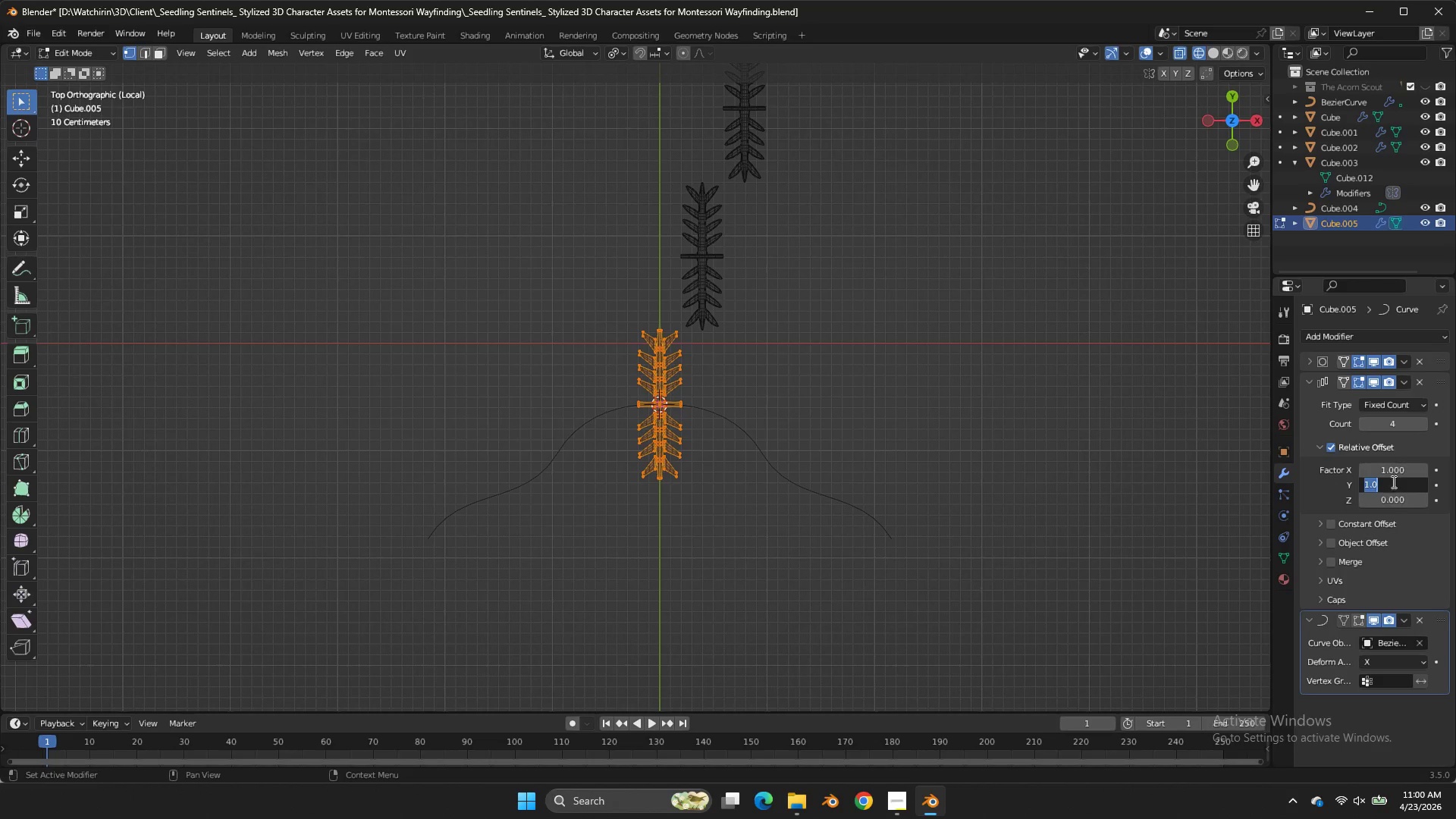 
key(0)
 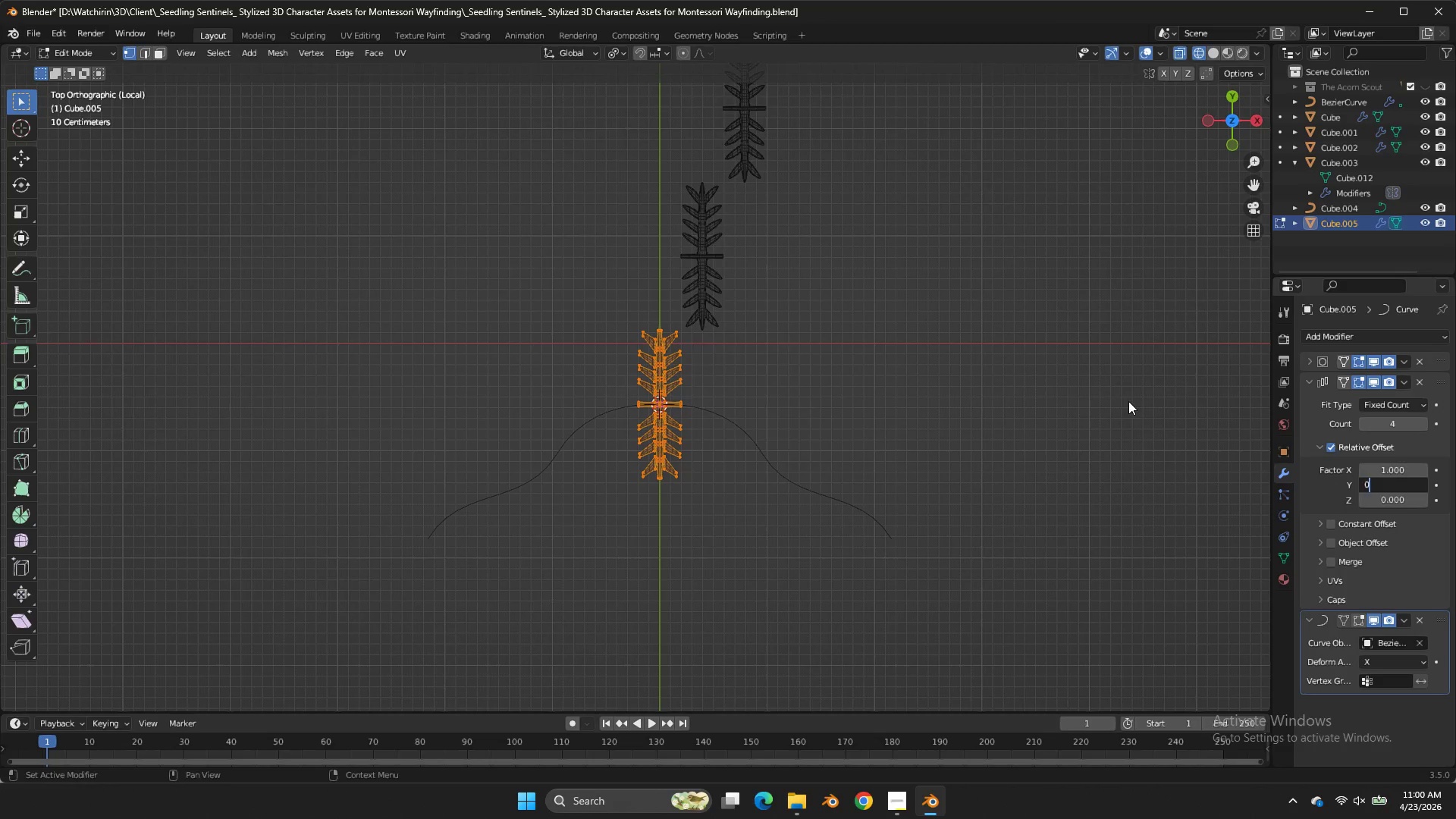 
left_click([1128, 401])
 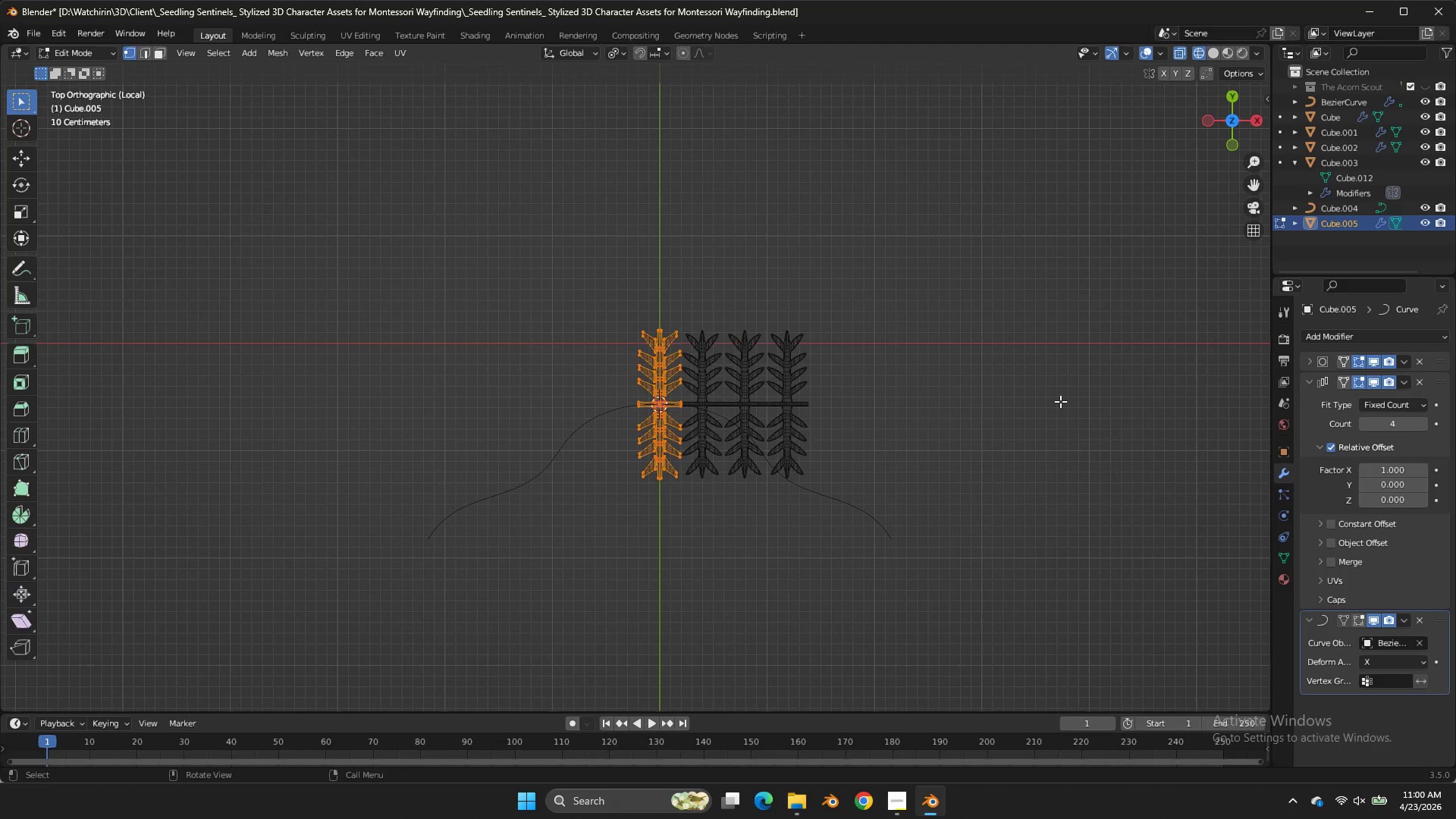 
key(Tab)
 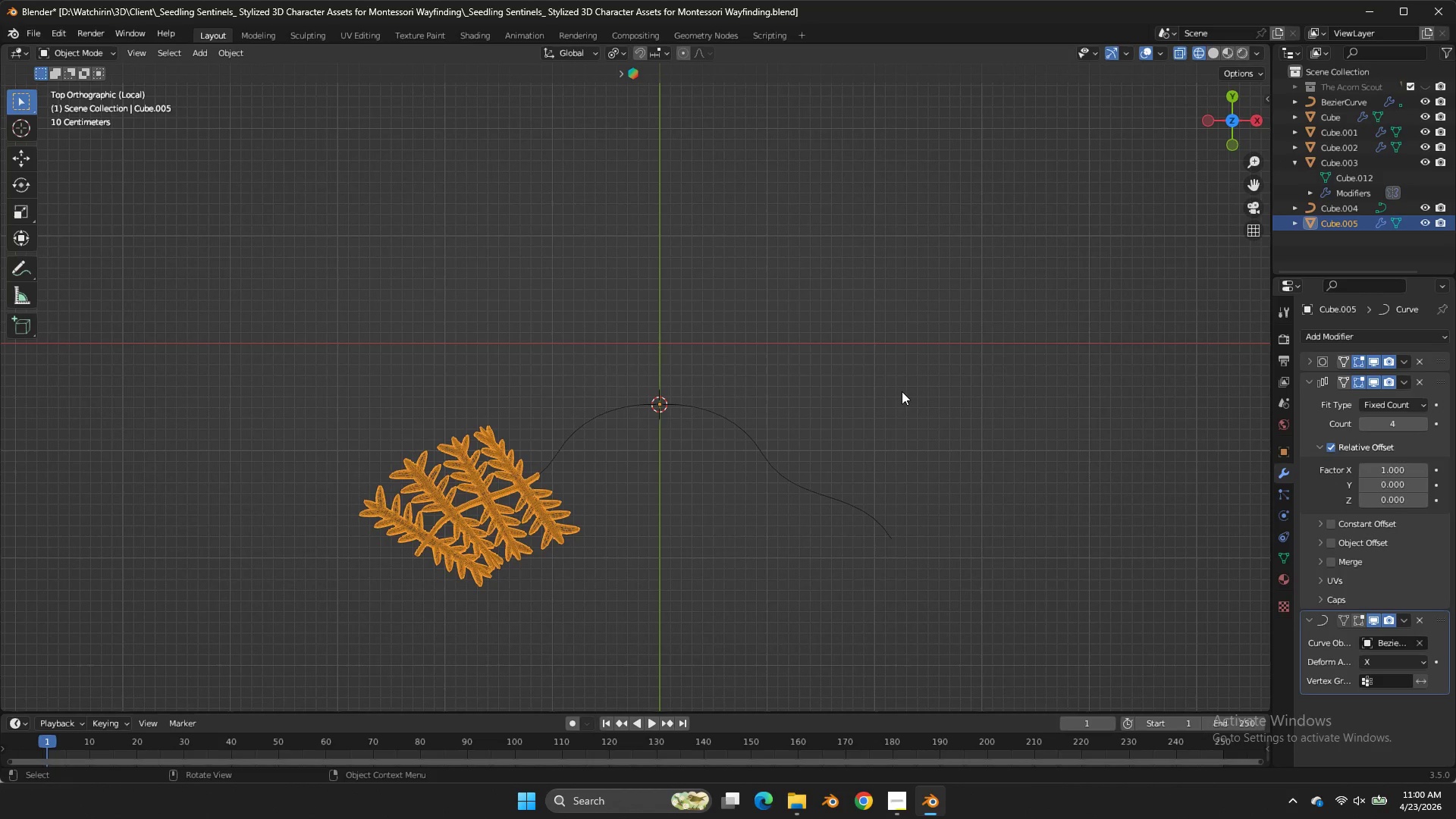 
key(Z)
 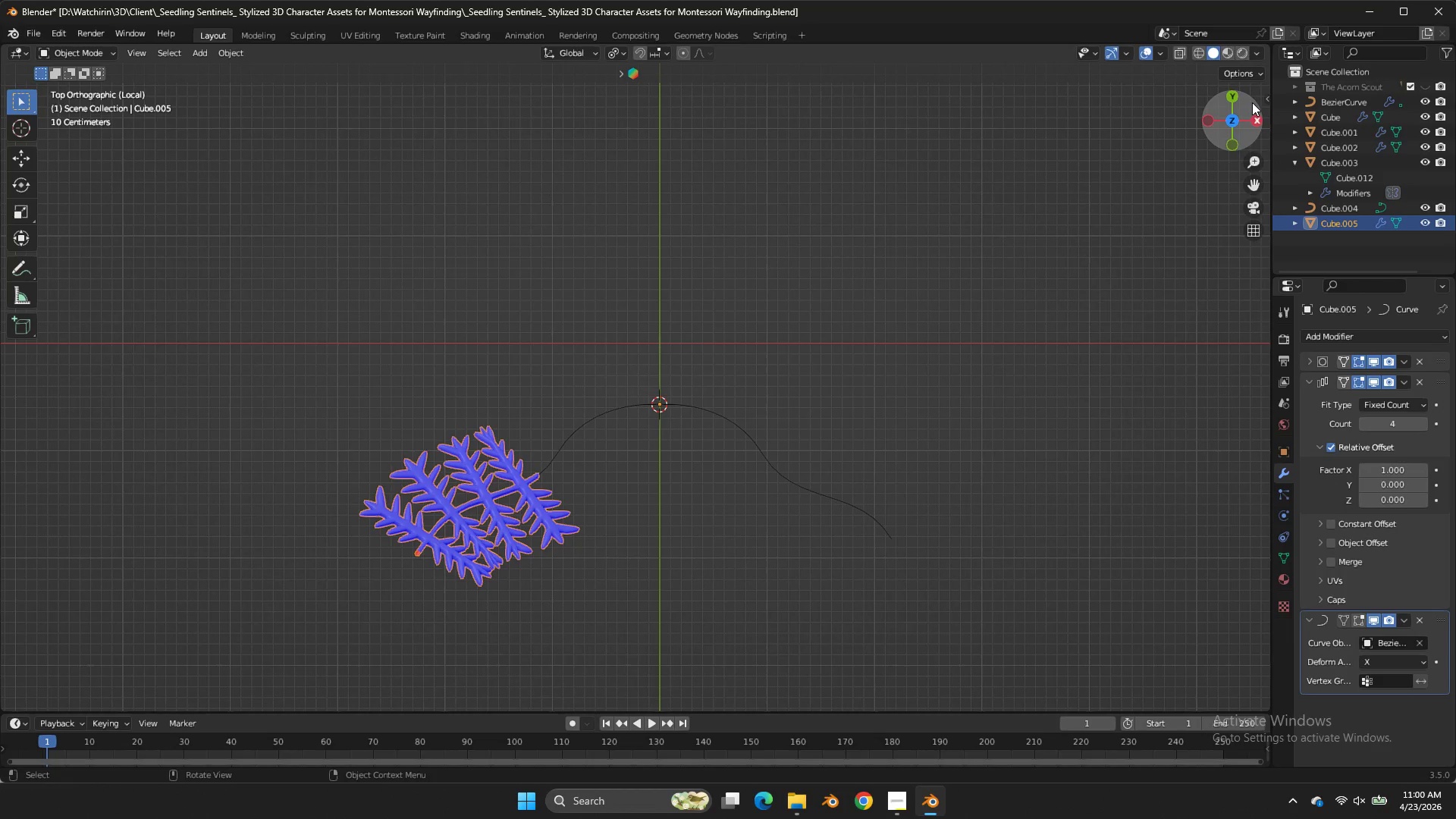 
left_click_drag(start_coordinate=[1279, 83], to_coordinate=[1308, 58])
 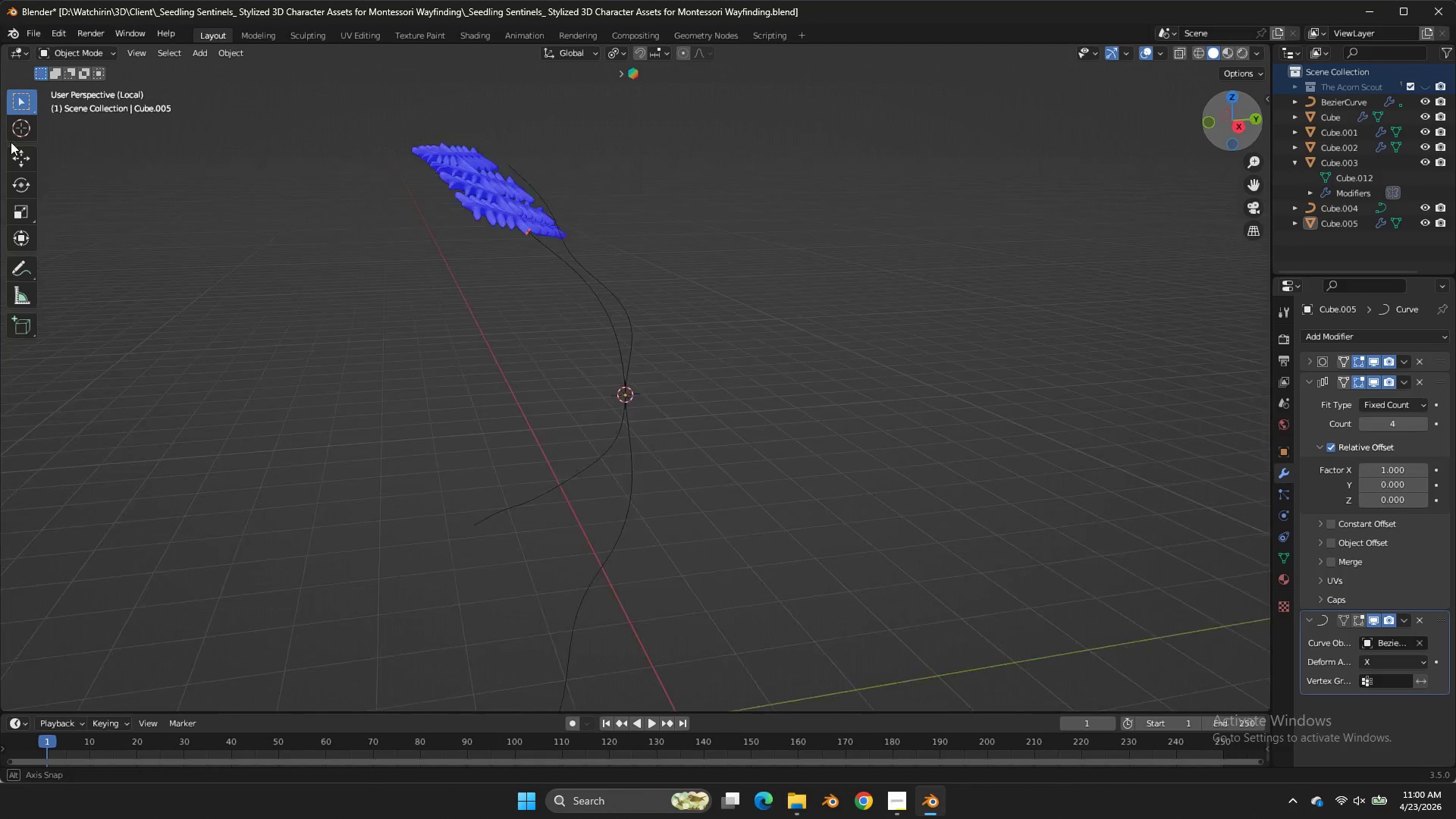 
triple_click([1308, 58])
 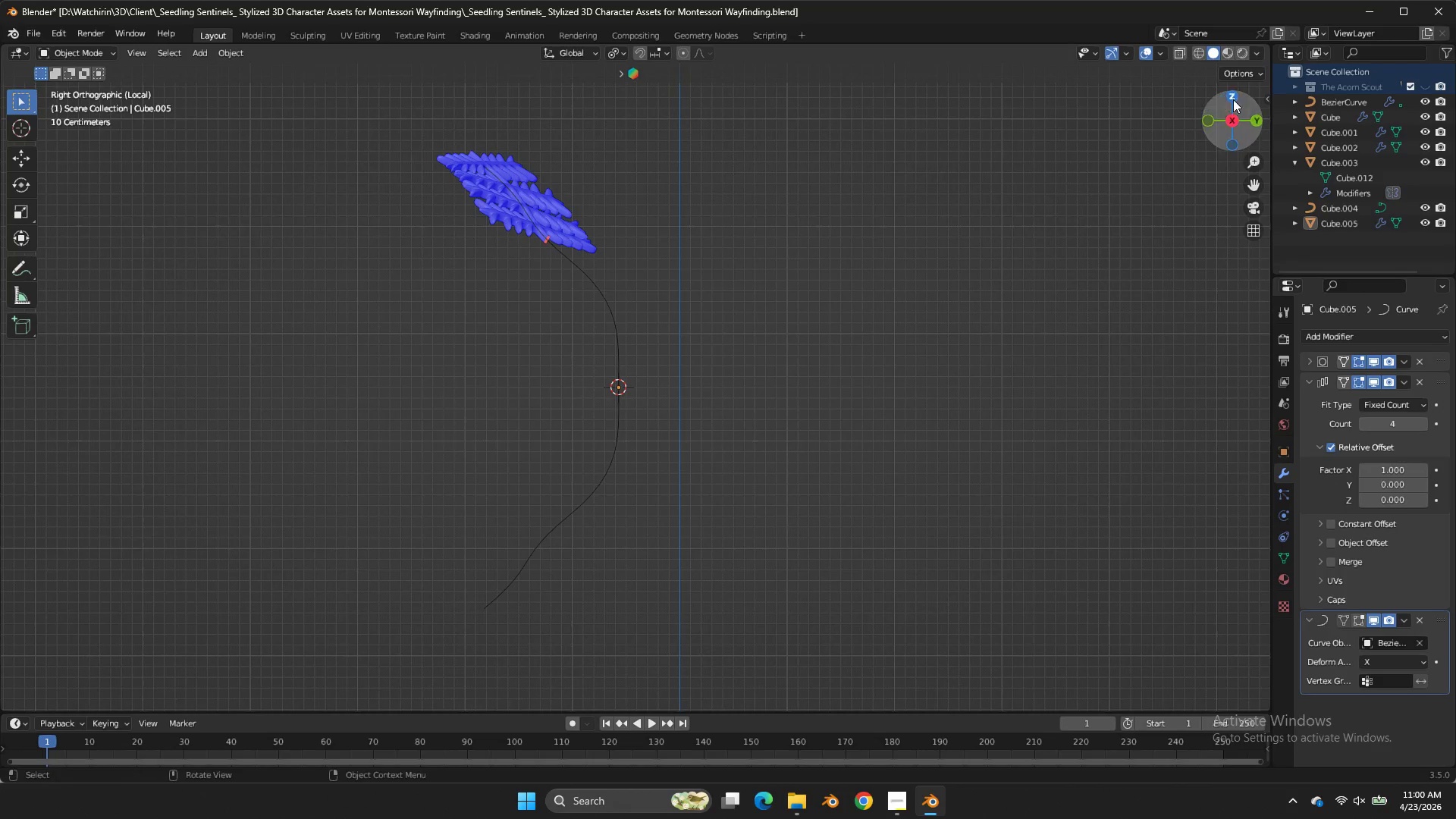 
left_click_drag(start_coordinate=[1233, 99], to_coordinate=[467, 149])
 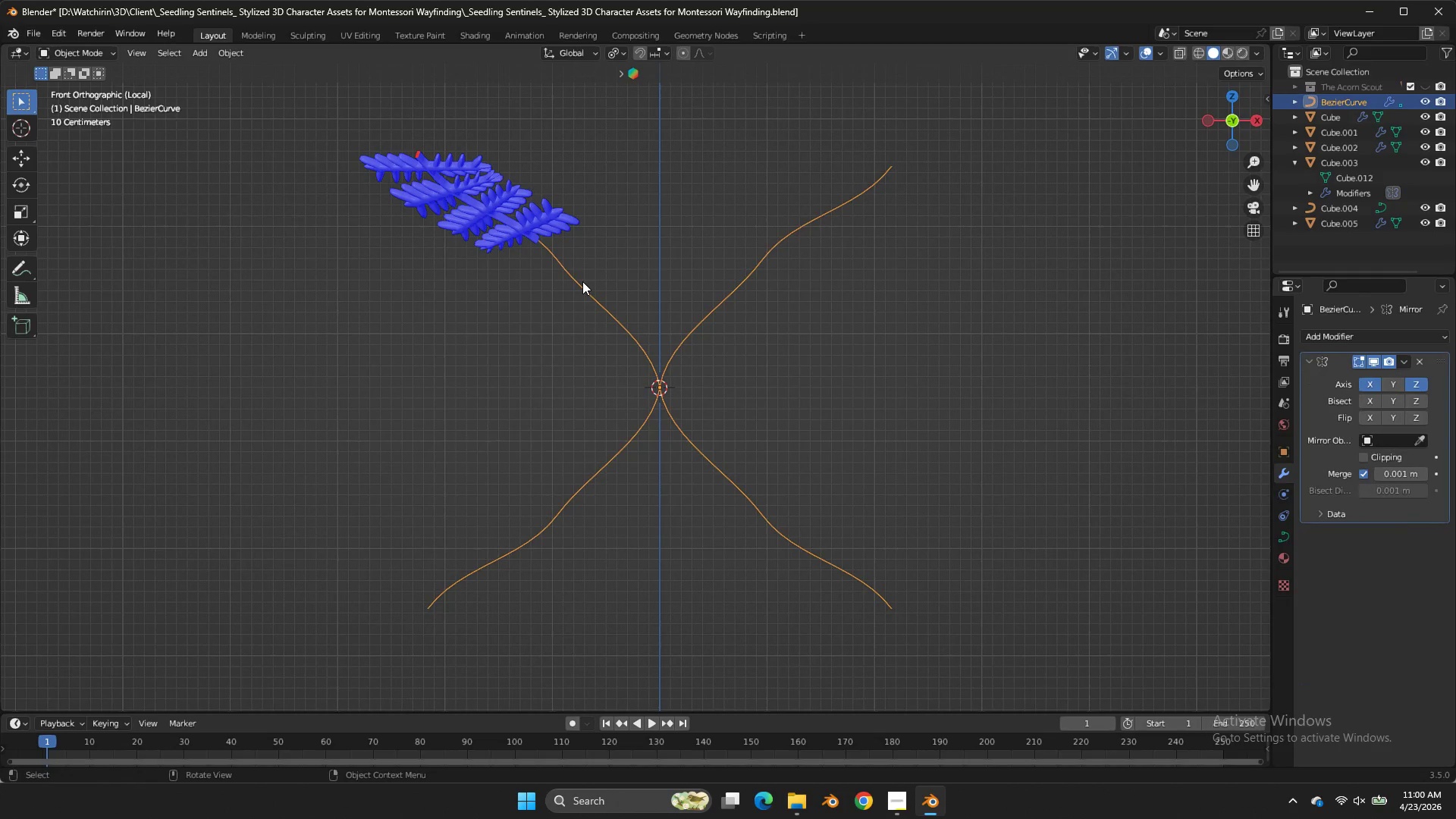 
key(Tab)
 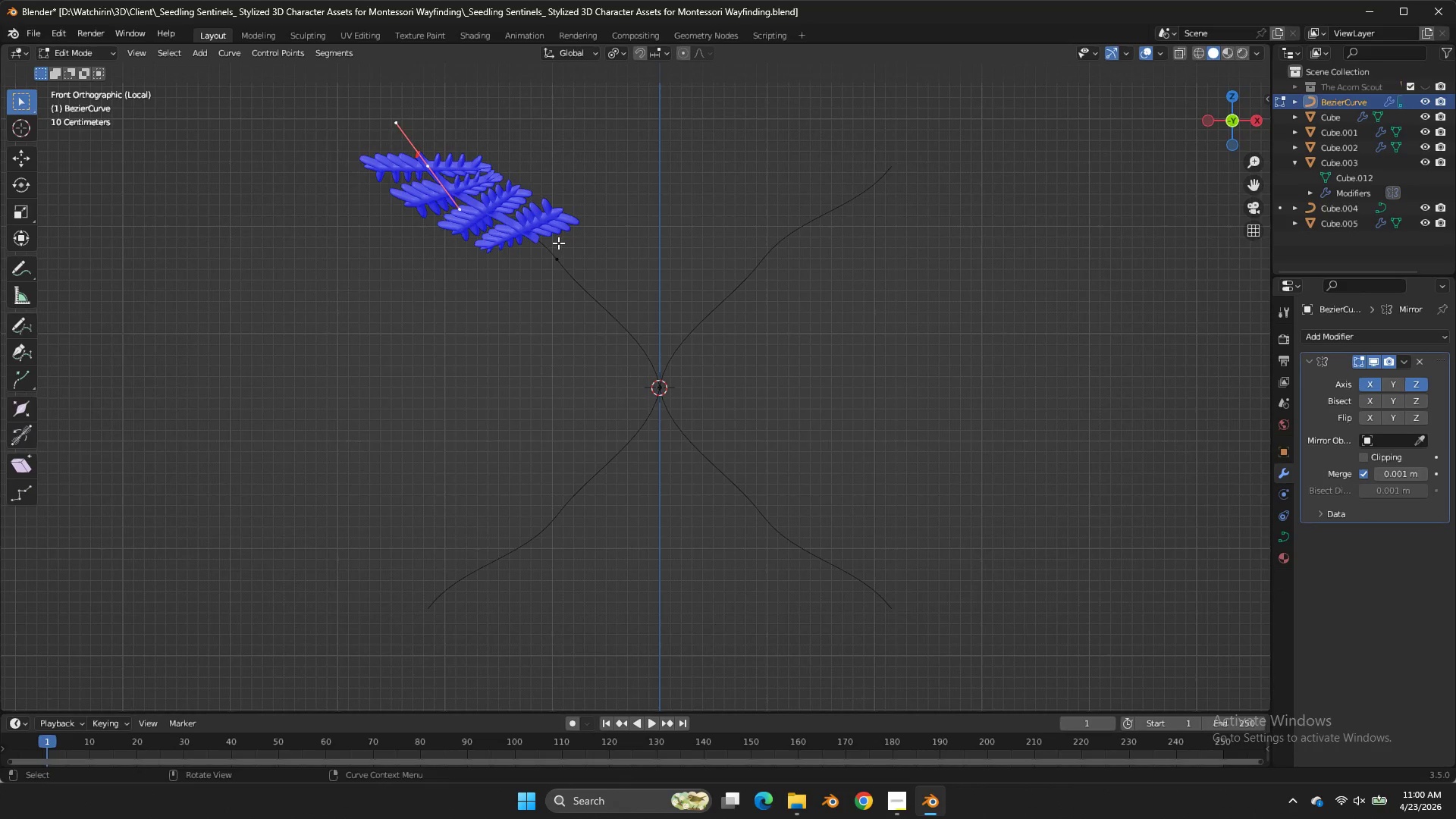 
key(A)
 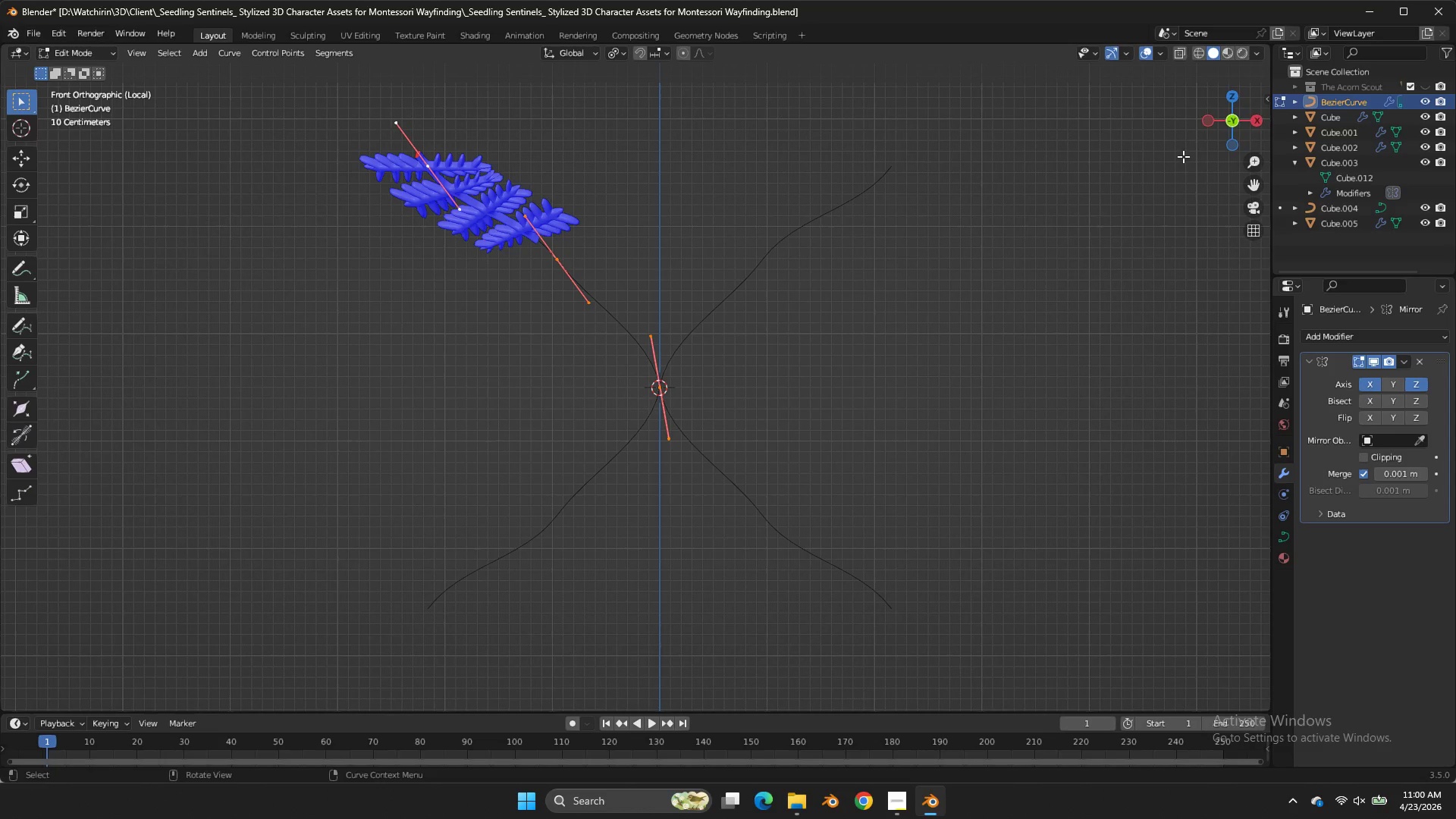 
left_click_drag(start_coordinate=[1221, 124], to_coordinate=[33, 210])
 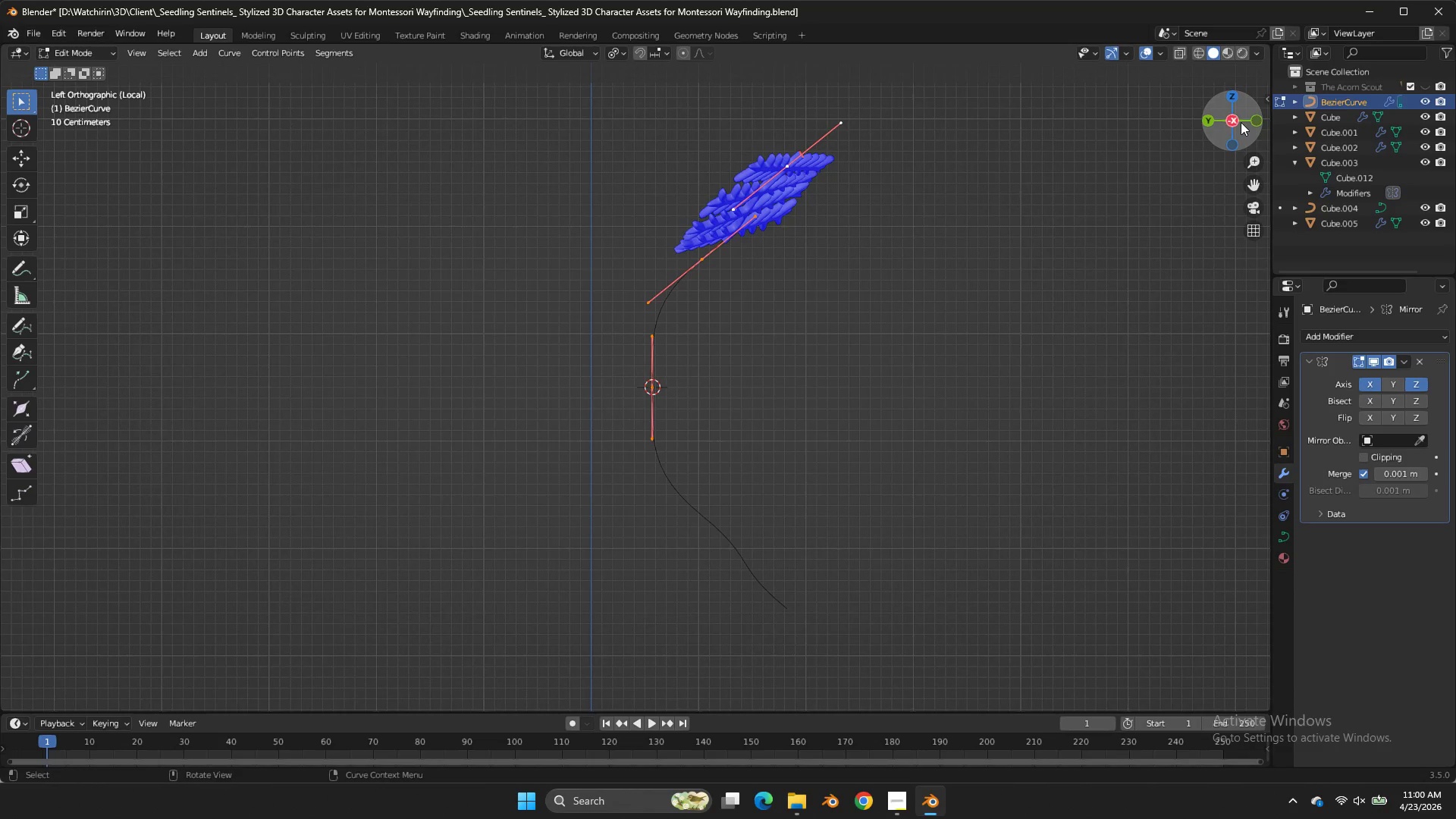 
double_click([1225, 125])
 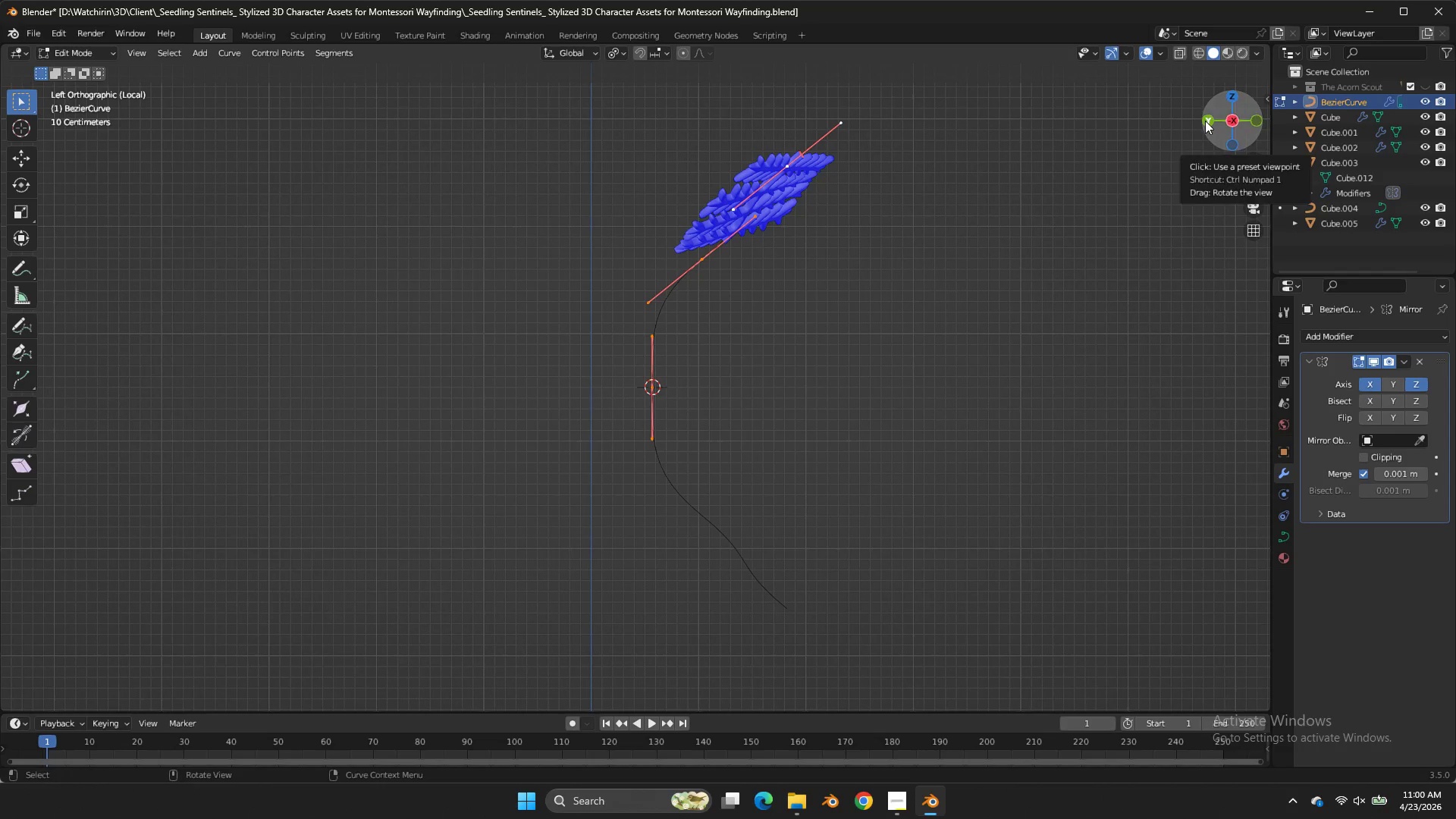 
left_click([1205, 124])
 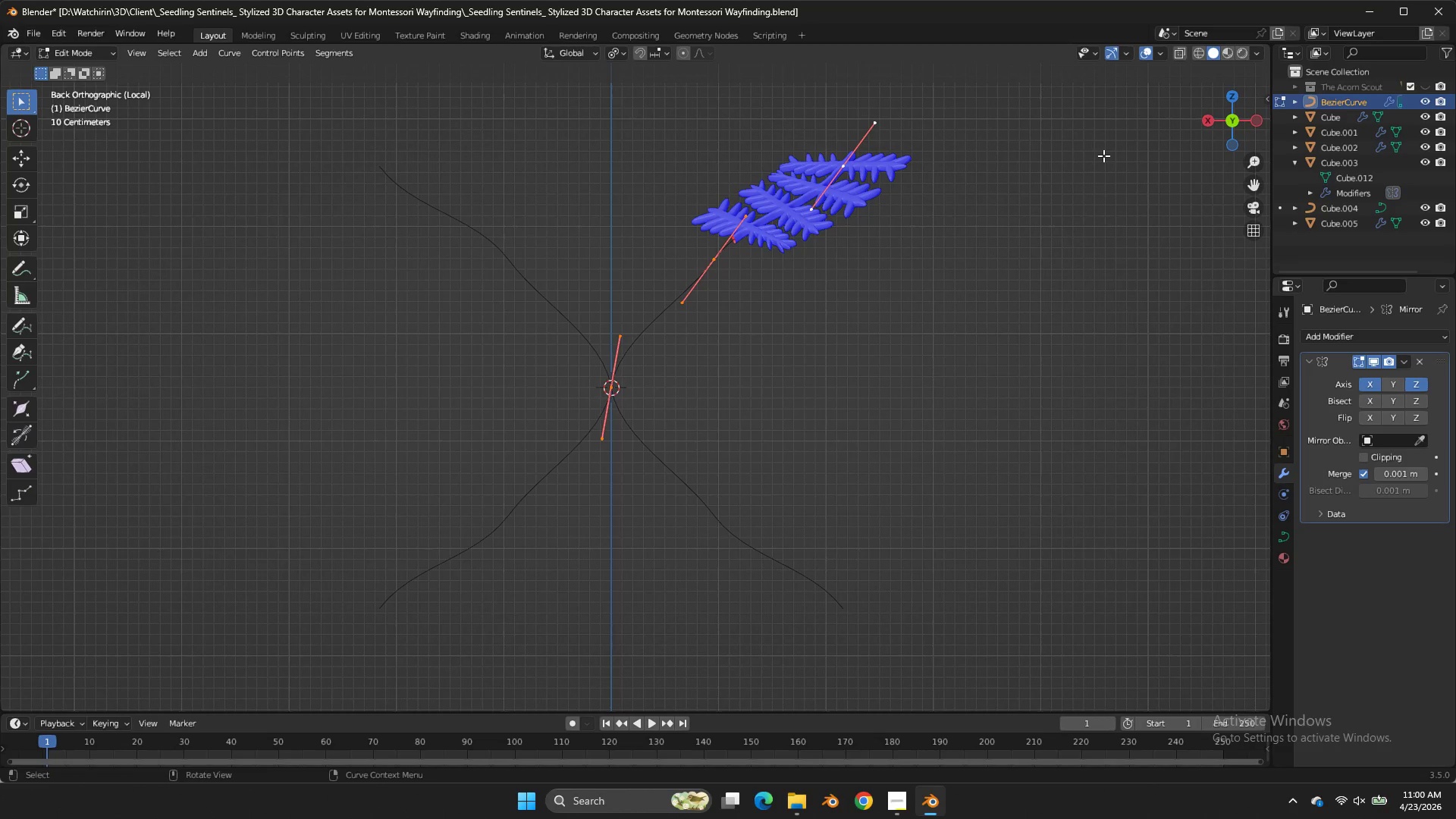 
key(NumpadDivide)
 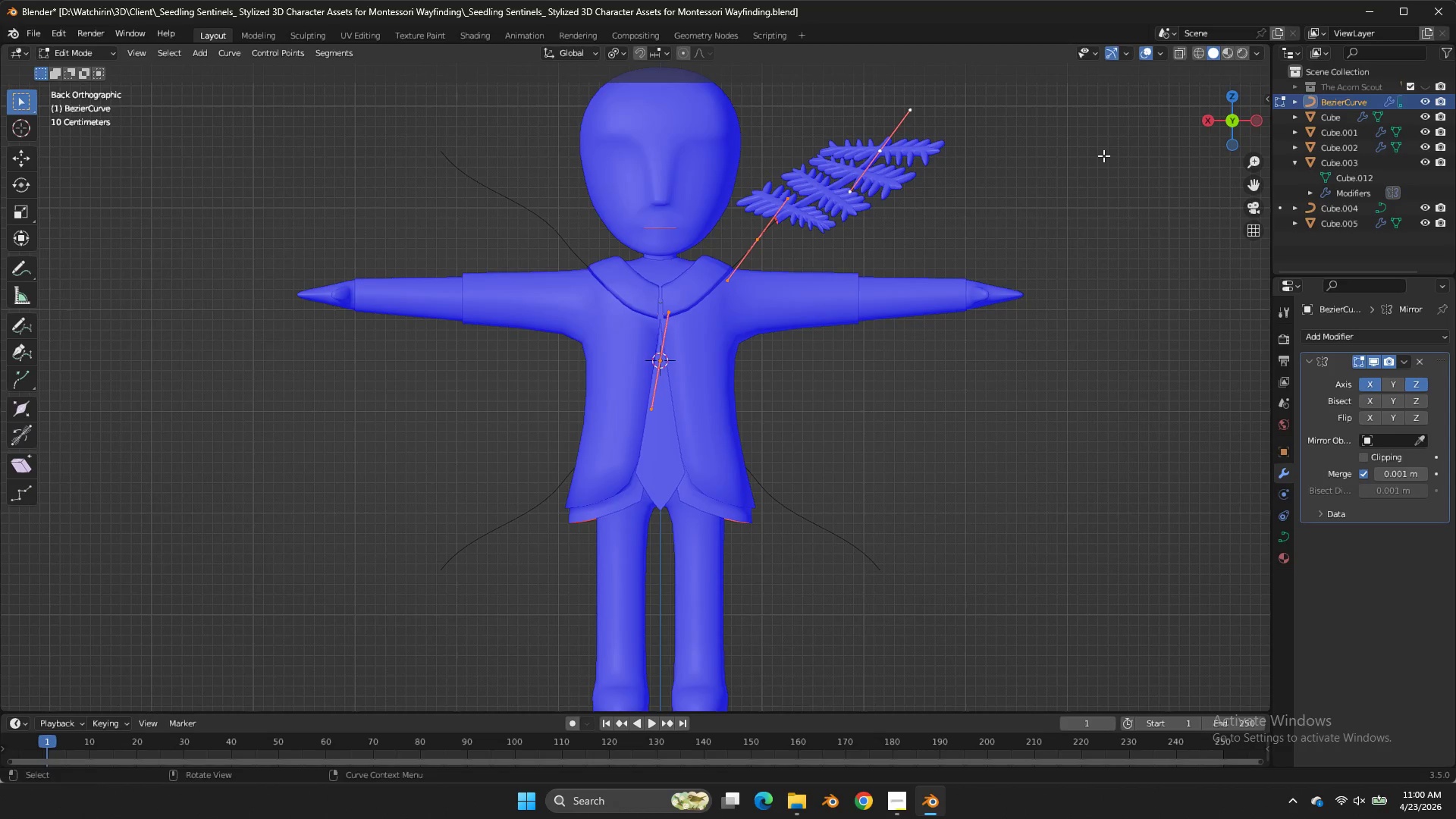 
key(Control+T)
 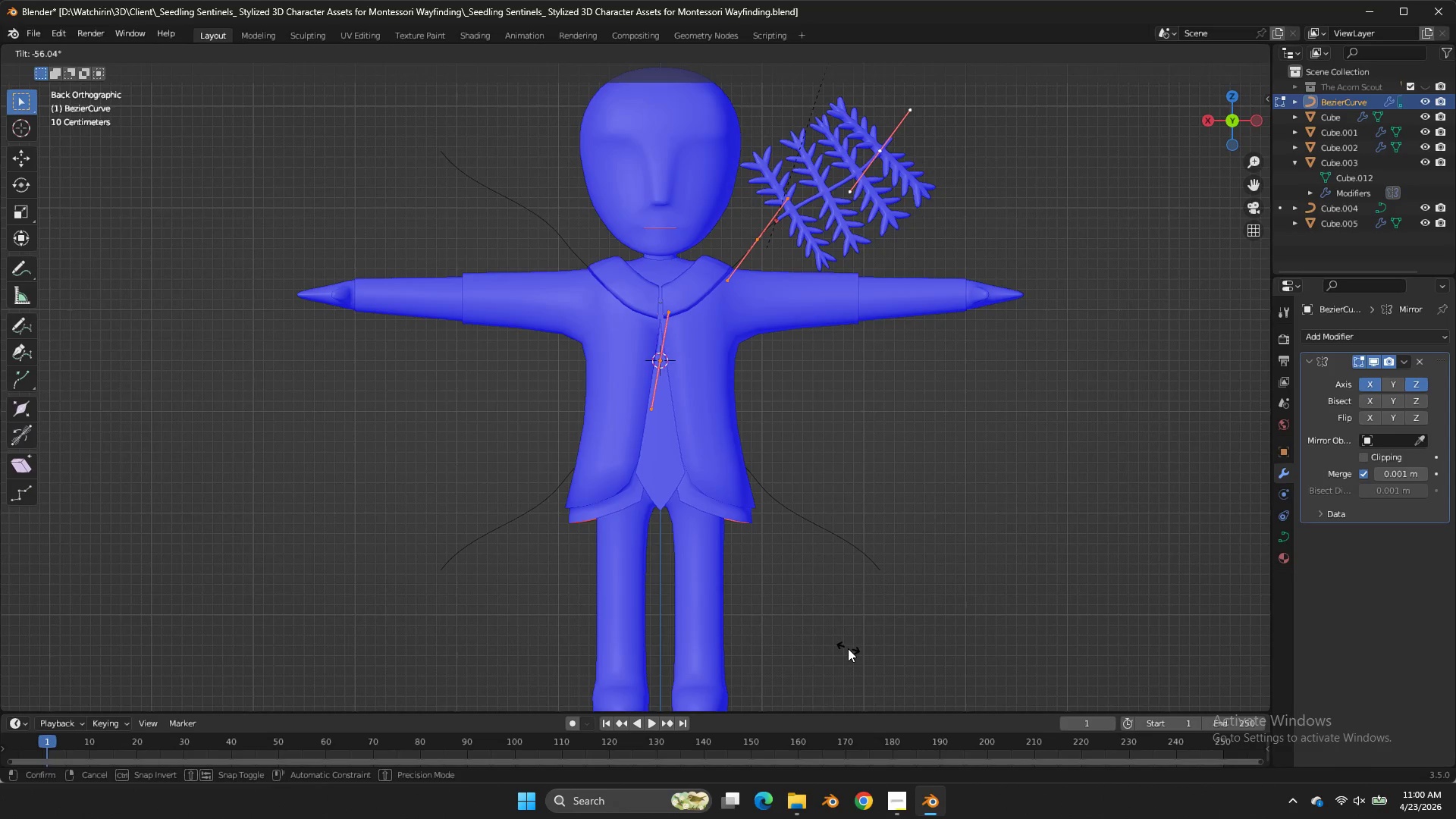 
double_click([848, 648])
 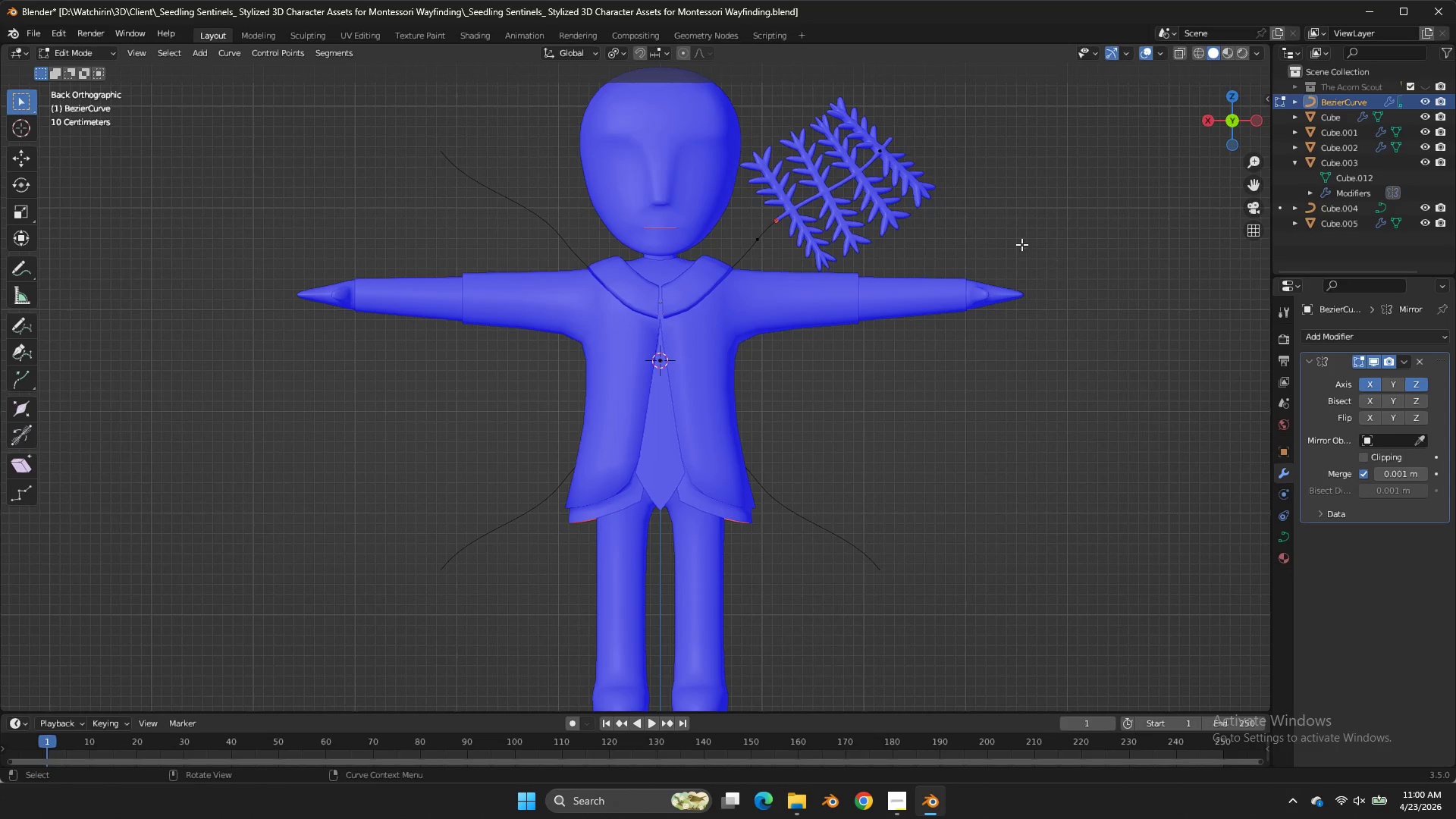 
left_click([912, 198])
 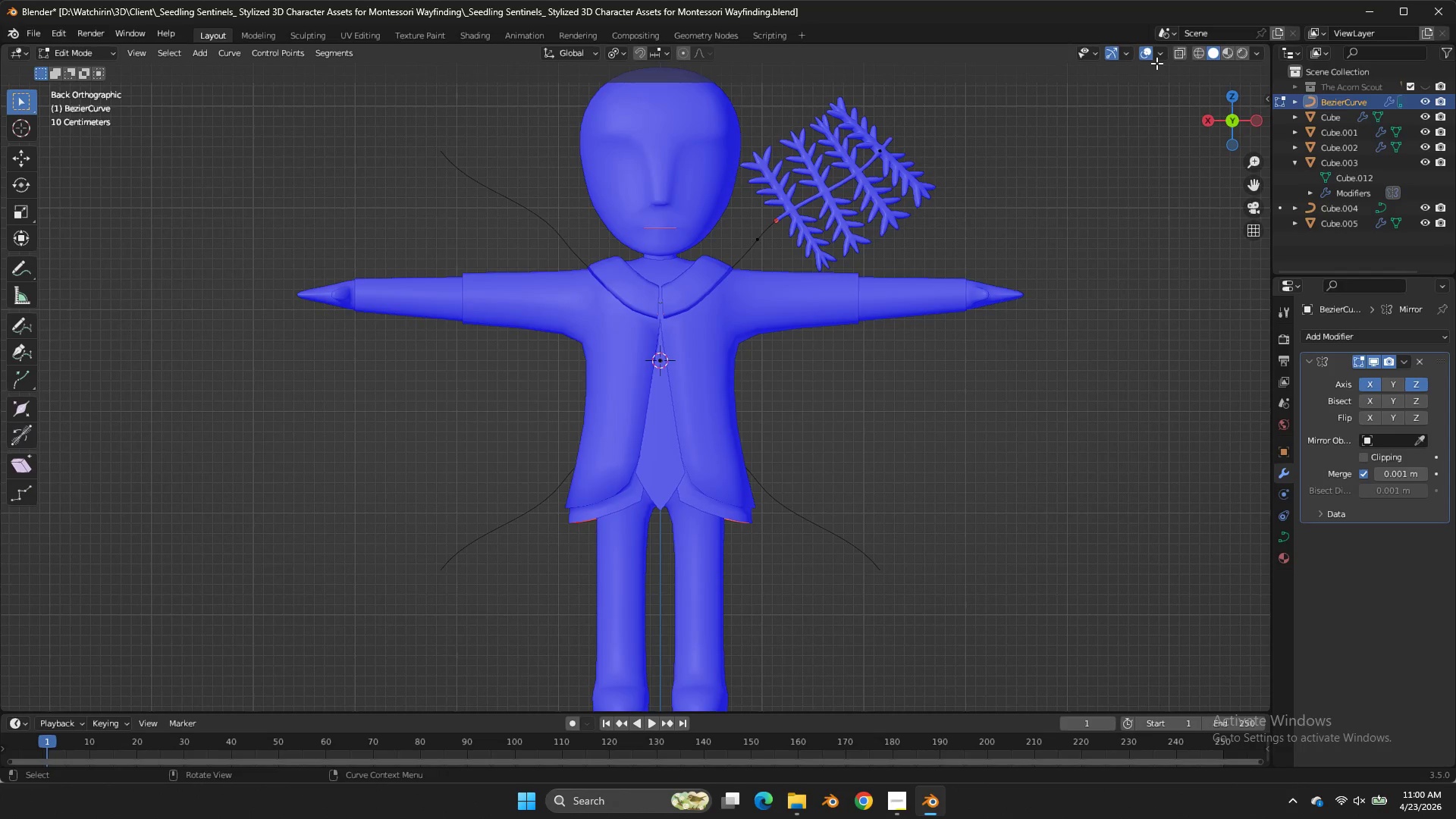 
left_click_drag(start_coordinate=[1156, 60], to_coordinate=[1163, 55])
 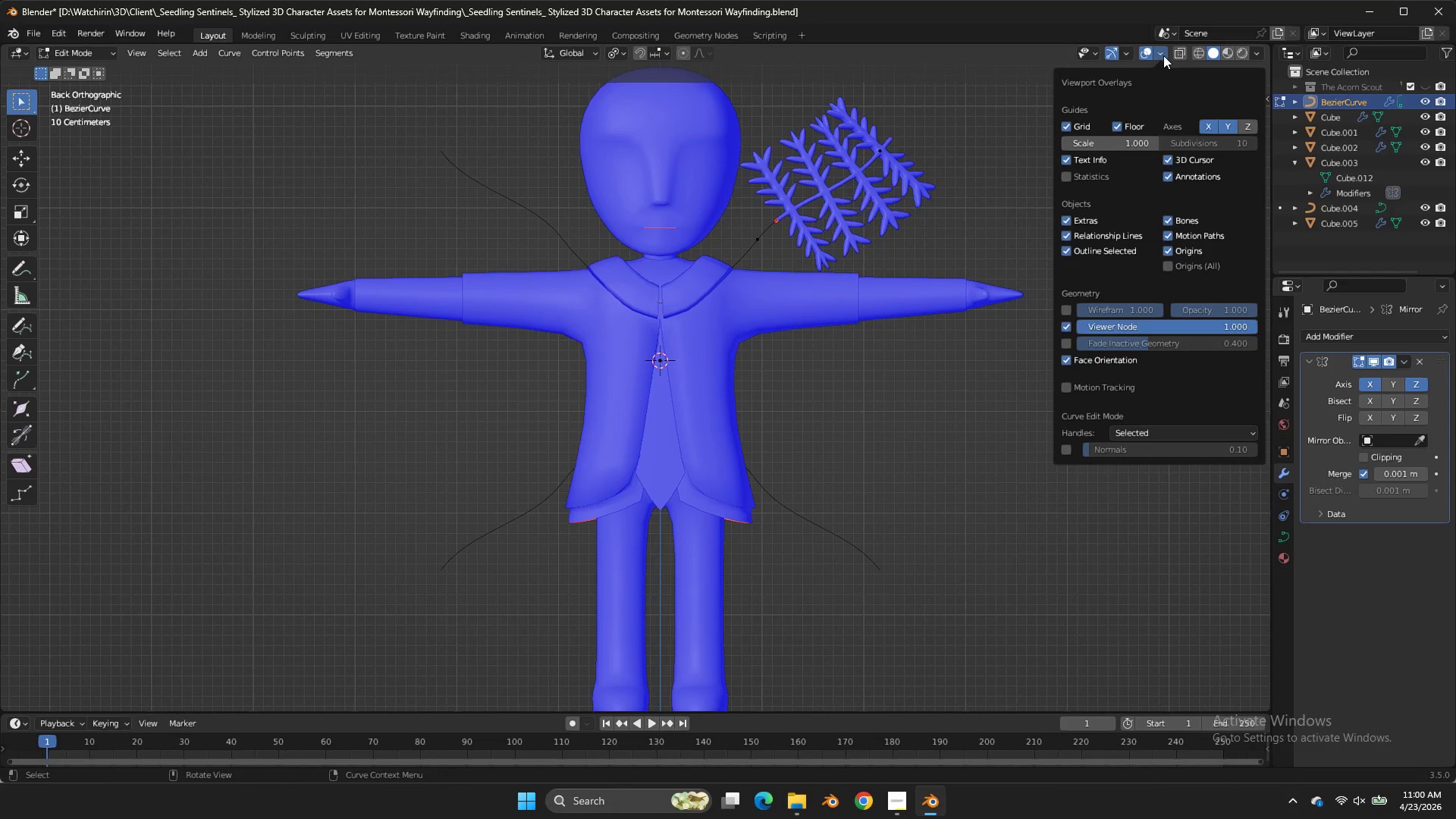 
double_click([1163, 55])
 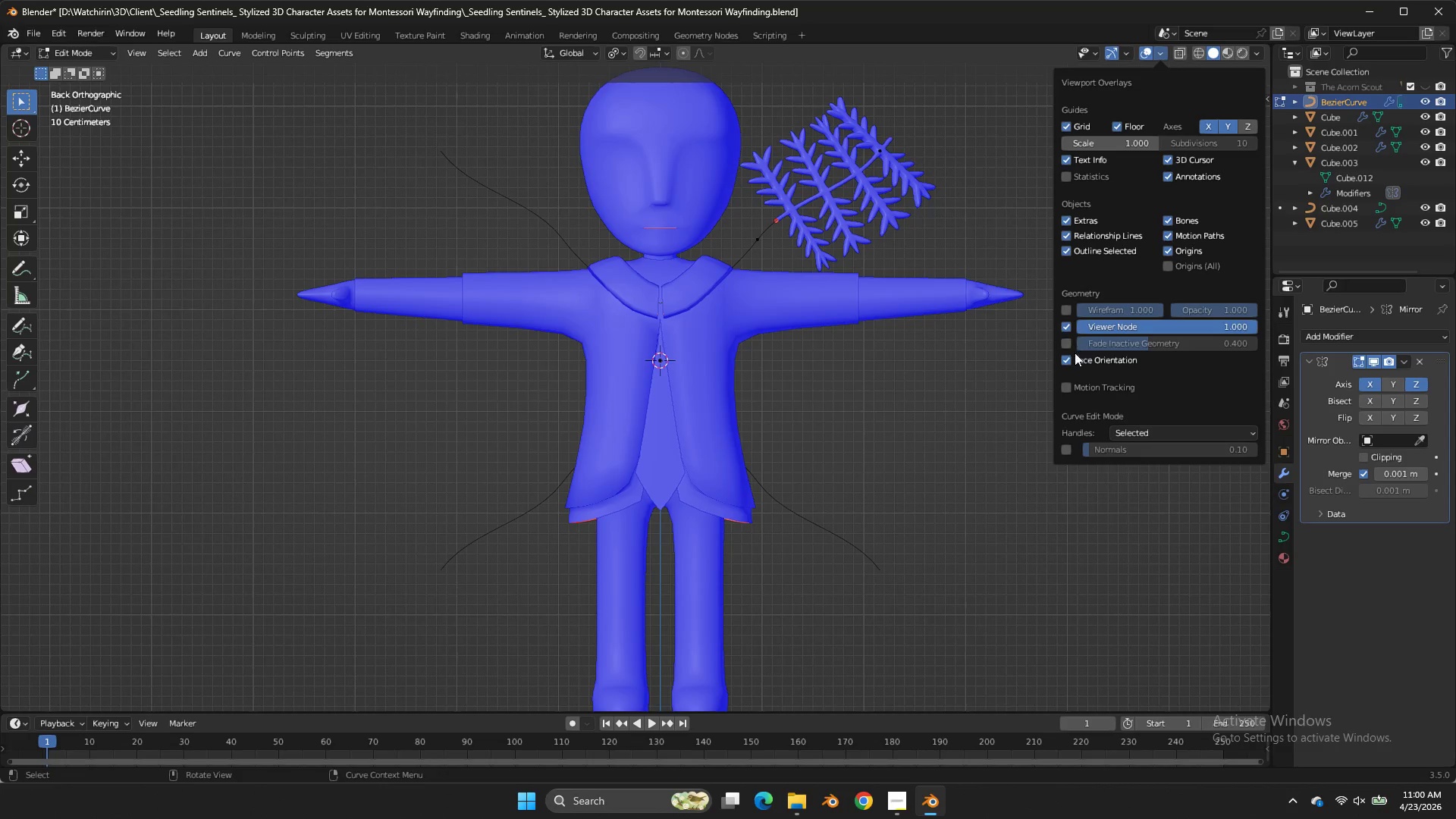 
left_click([1075, 362])
 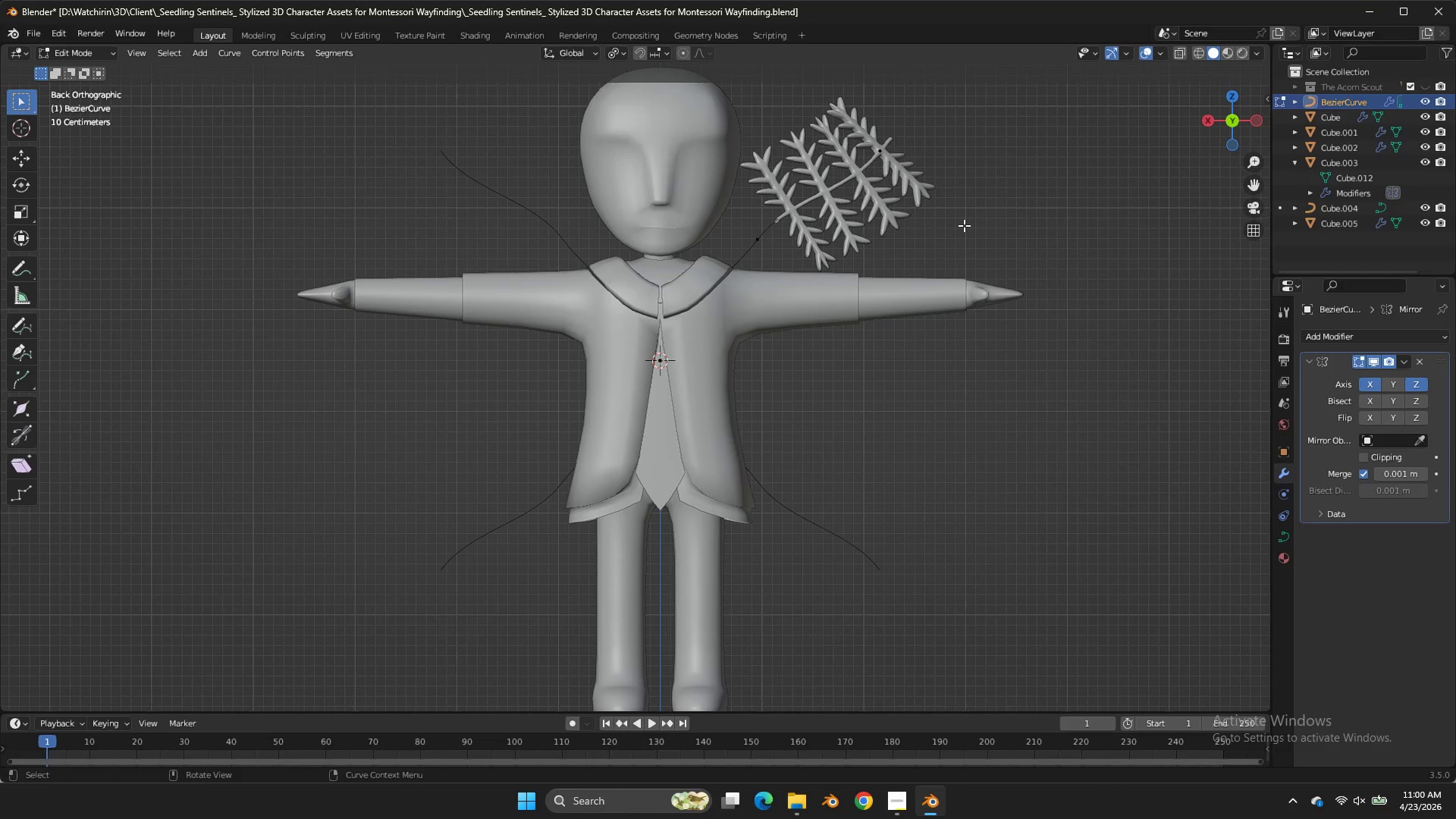 
left_click([964, 224])
 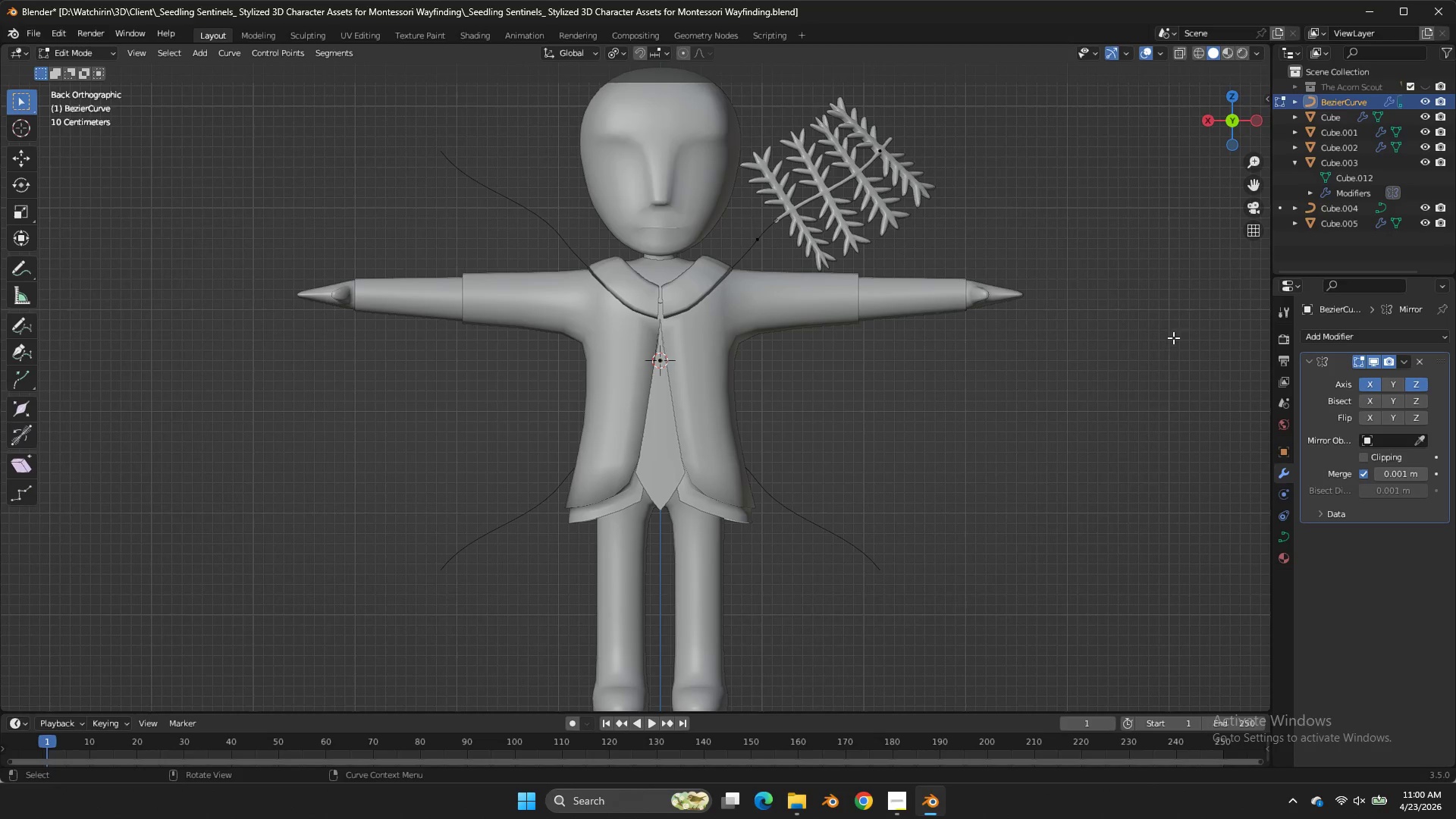 
left_click_drag(start_coordinate=[1168, 373], to_coordinate=[1163, 55])
 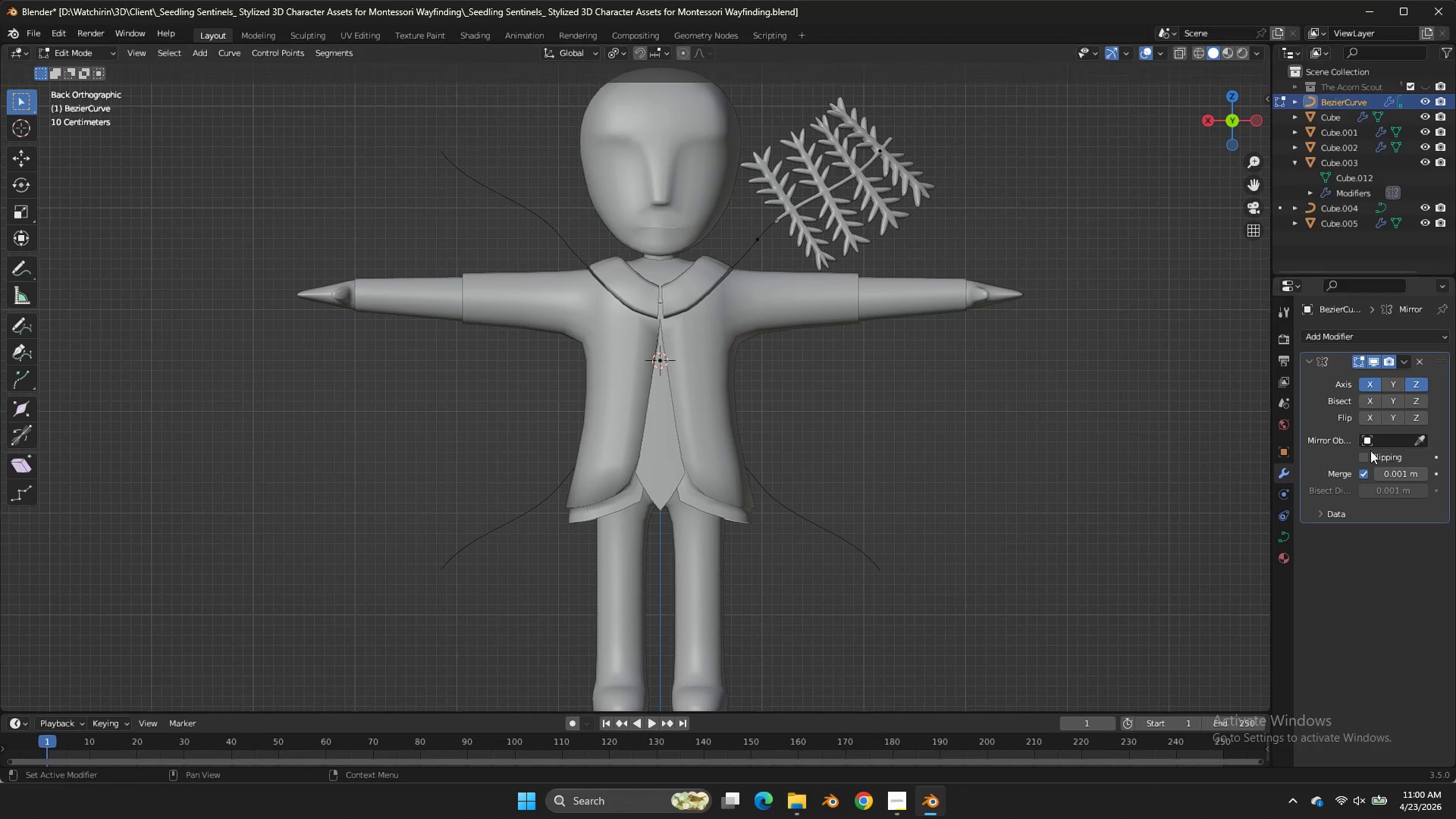 
left_click([1163, 55])
 